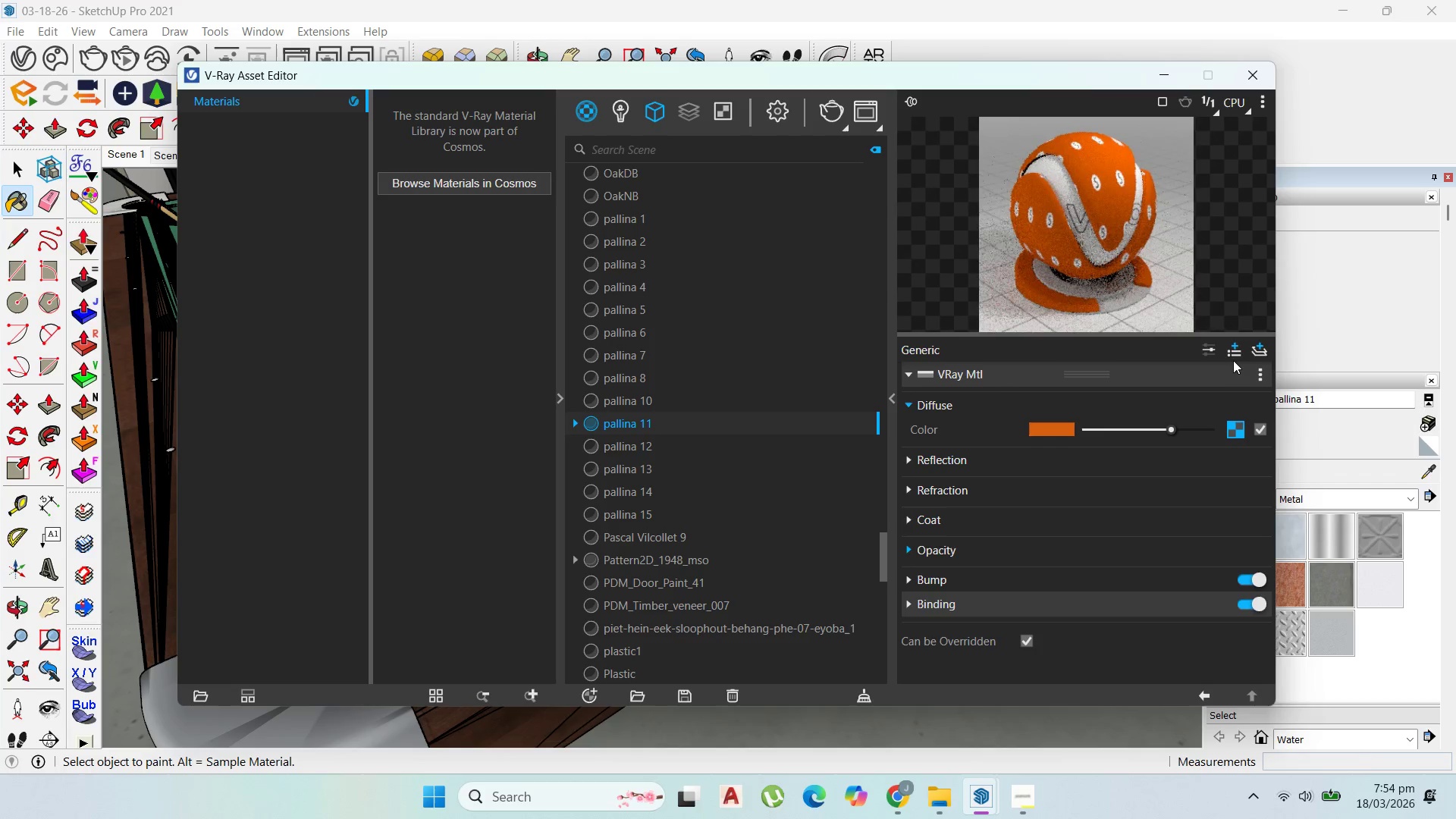 
left_click([1256, 351])
 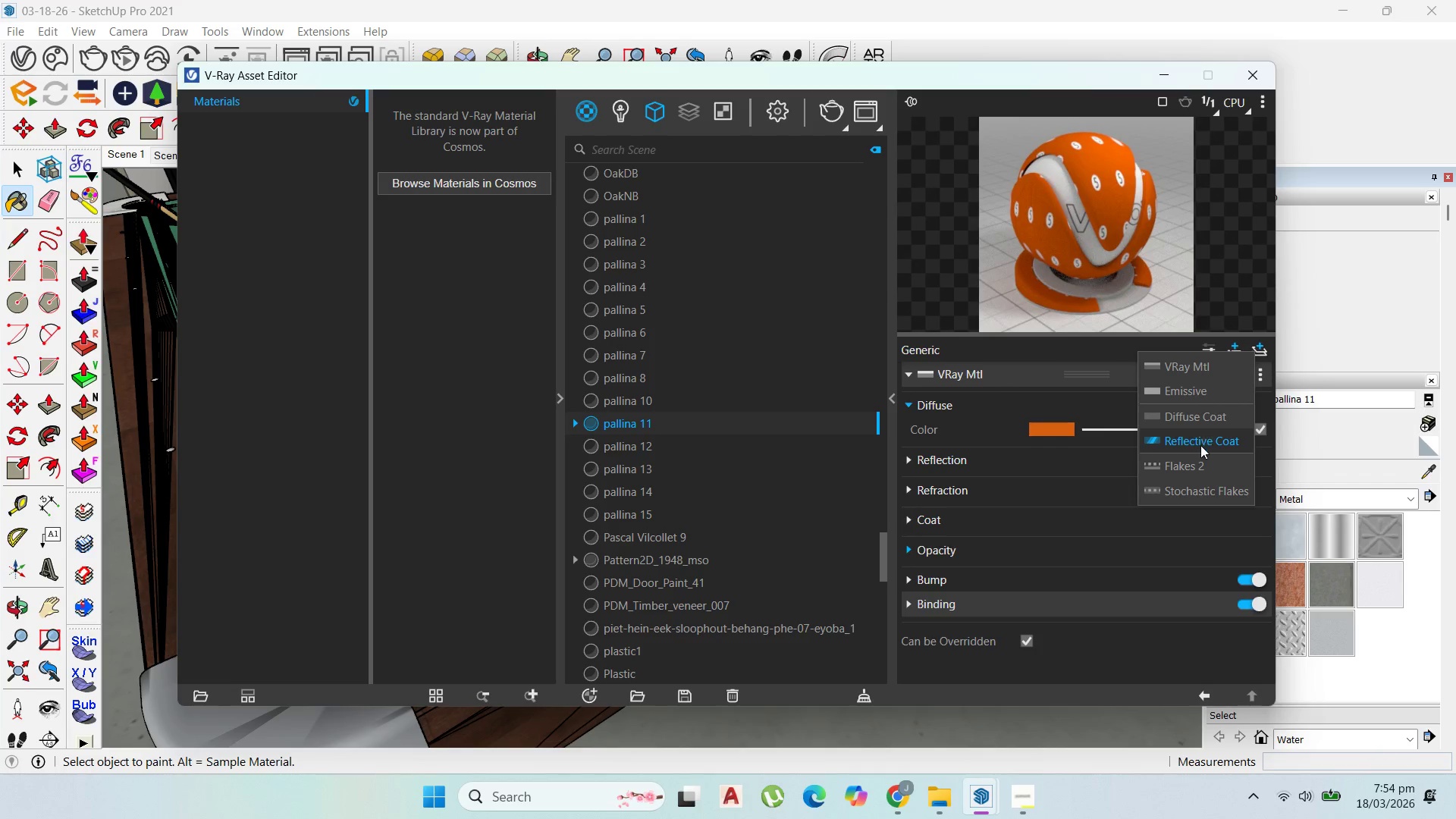 
left_click([1194, 442])
 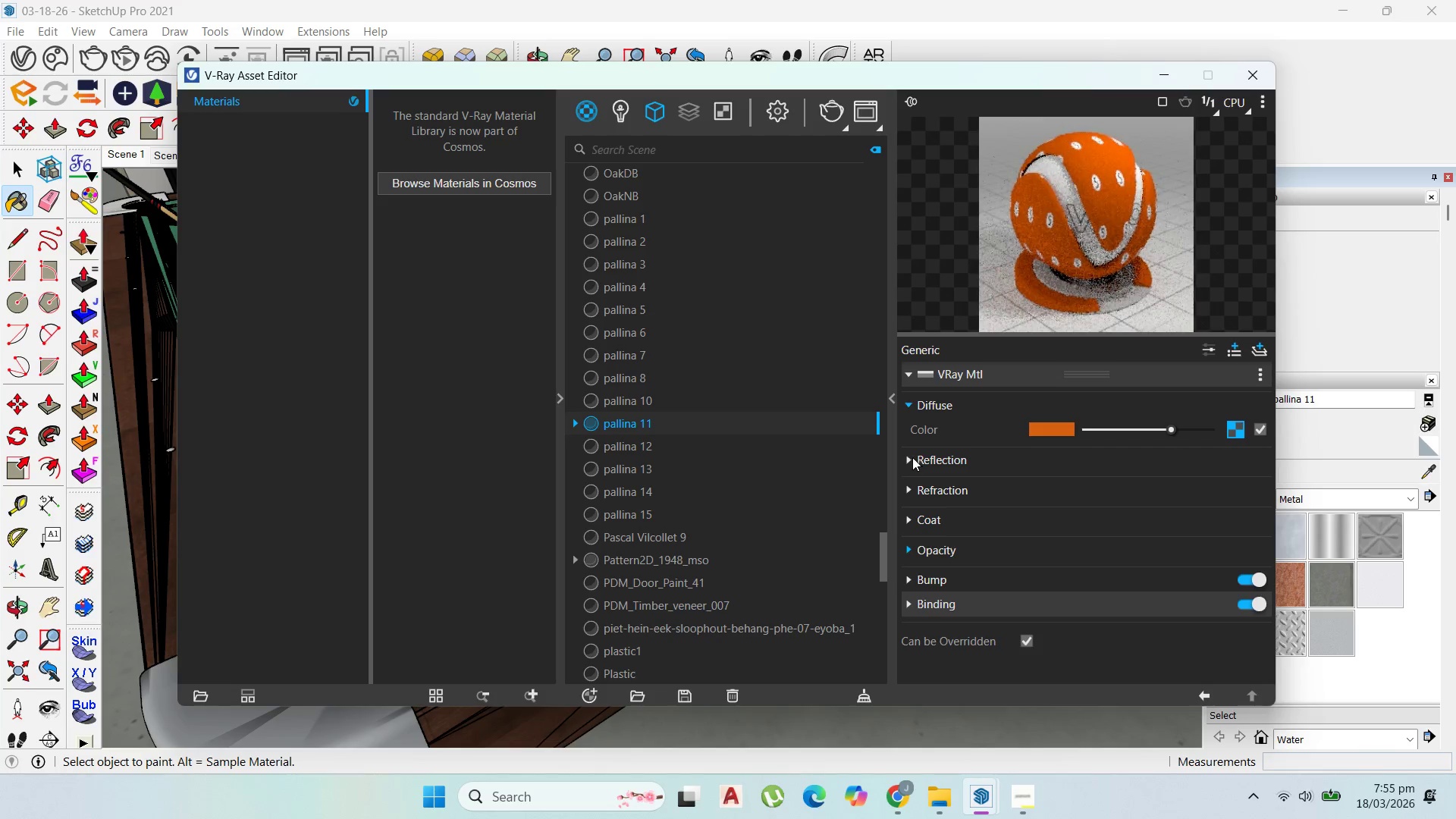 
left_click([912, 457])
 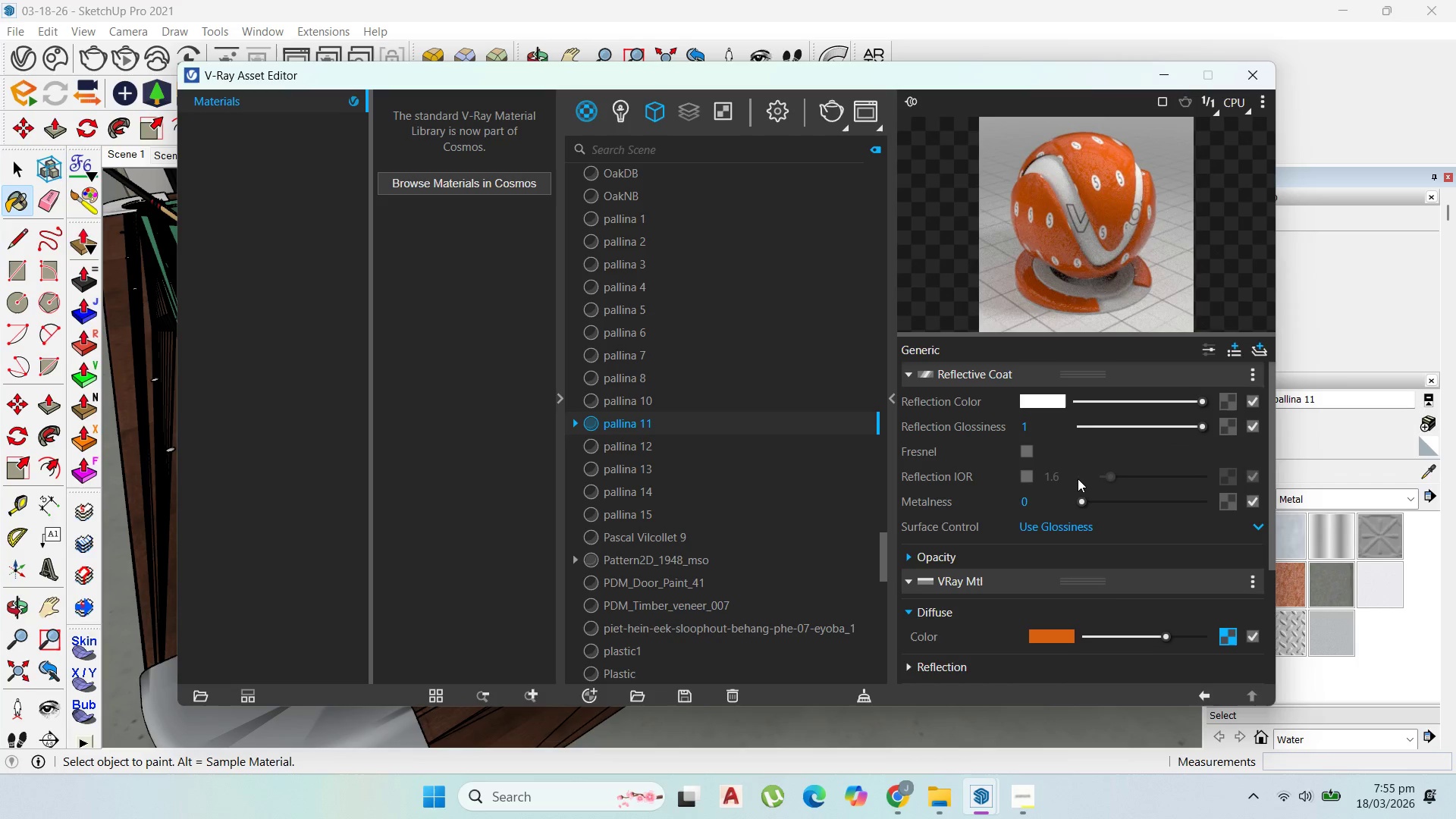 
double_click([1030, 473])
 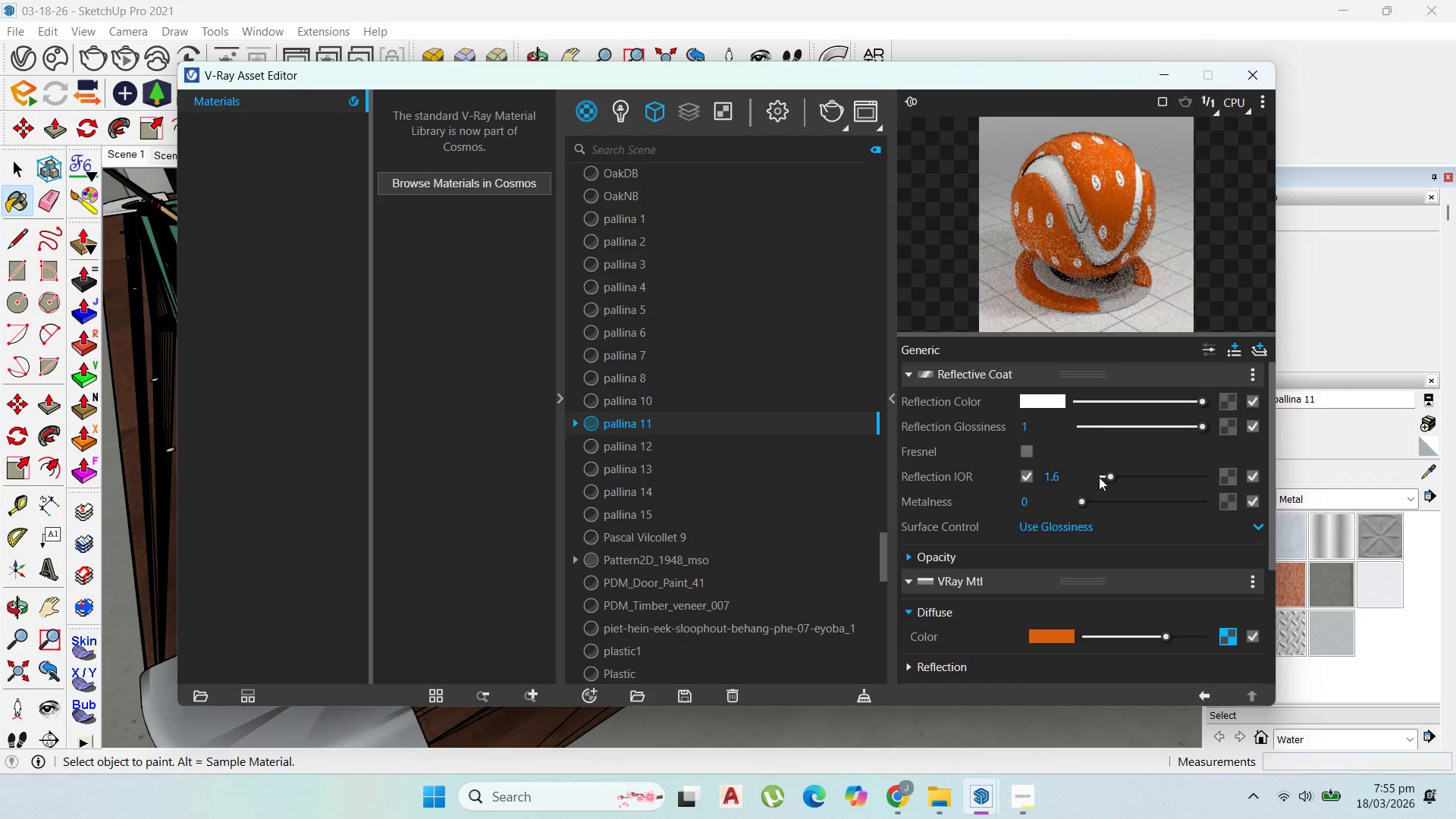 
left_click_drag(start_coordinate=[1111, 475], to_coordinate=[1156, 475])
 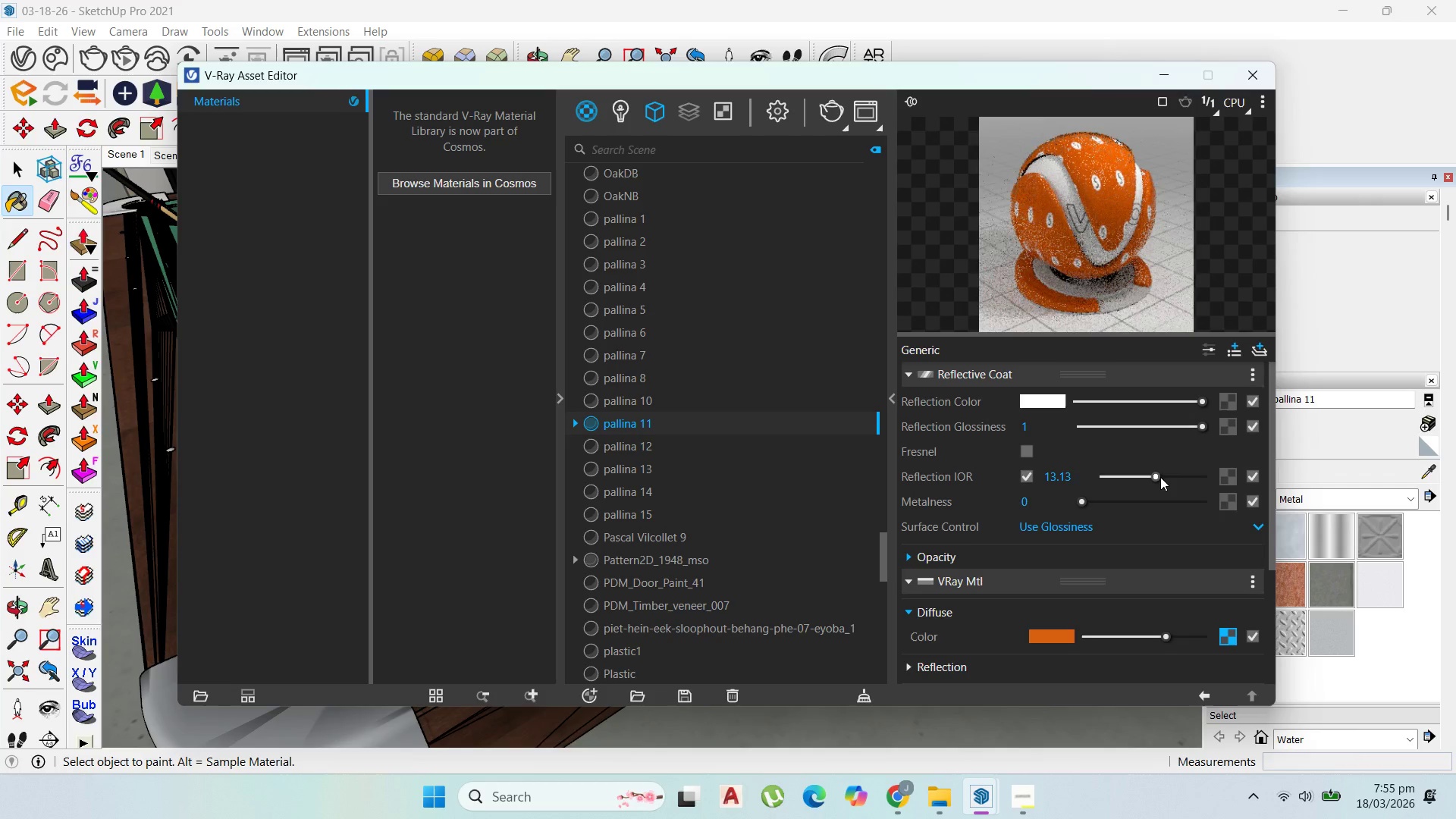 
left_click_drag(start_coordinate=[1153, 478], to_coordinate=[1163, 478])
 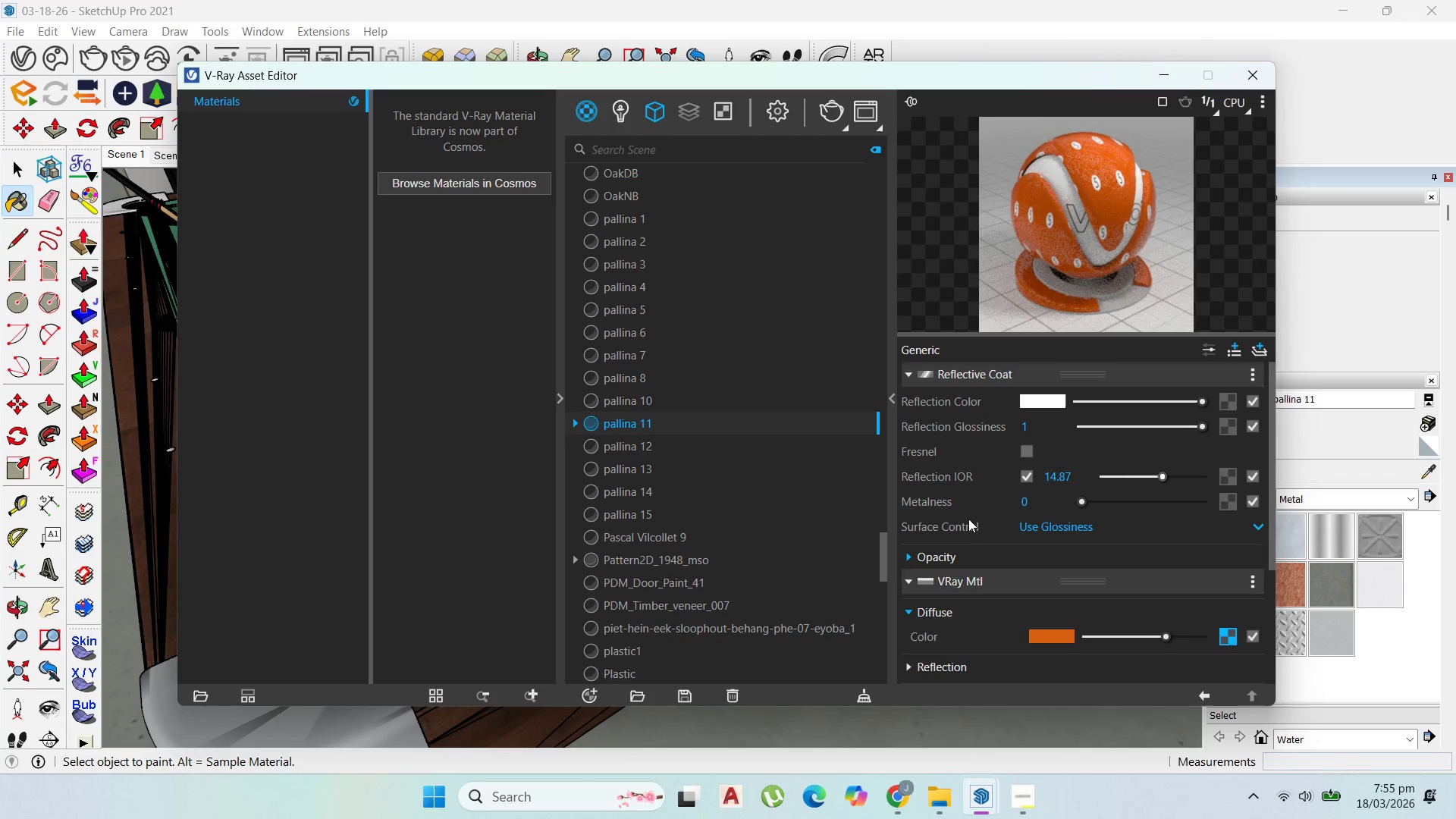 
left_click([1059, 522])
 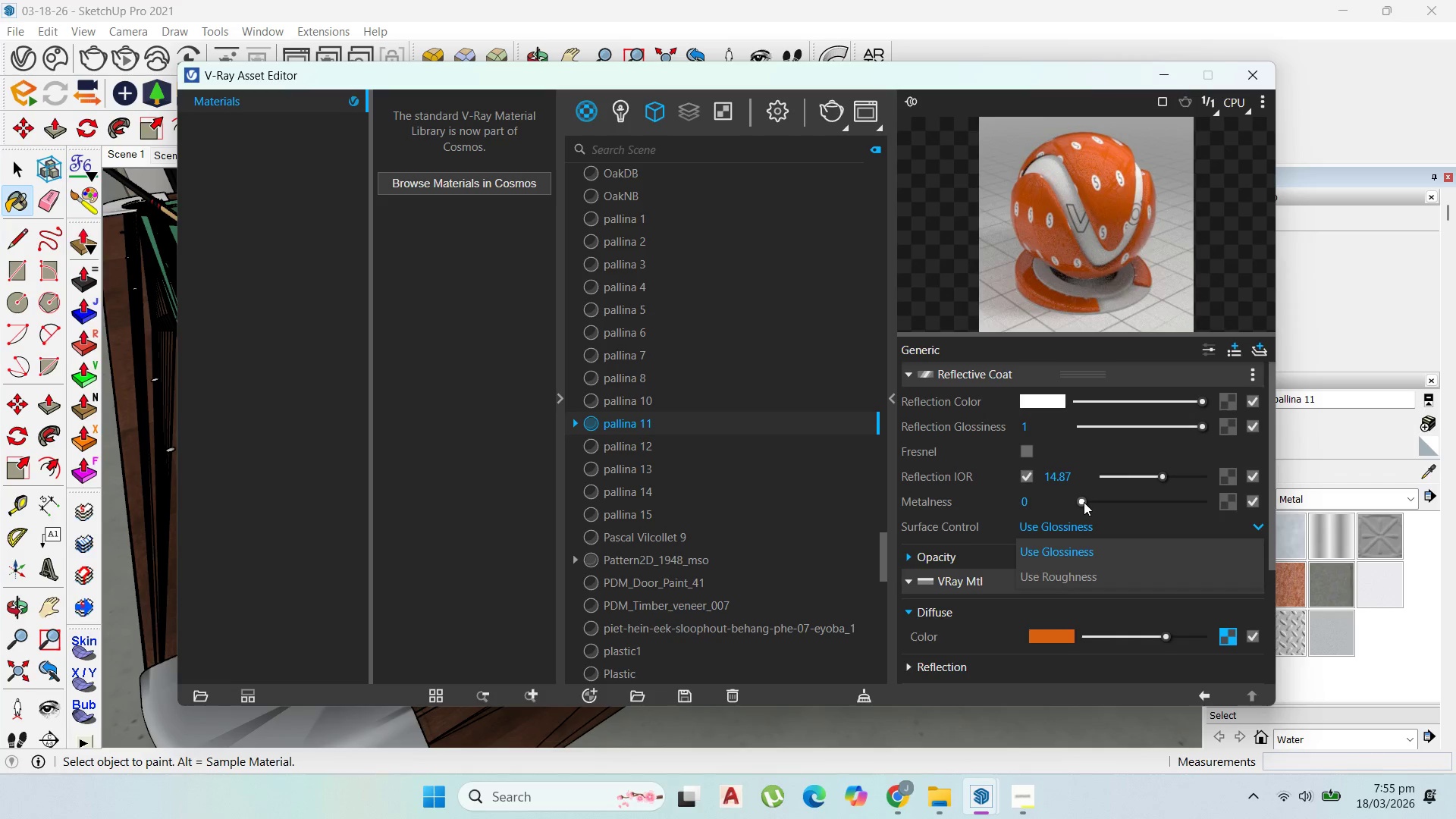 
left_click_drag(start_coordinate=[1084, 501], to_coordinate=[1132, 507])
 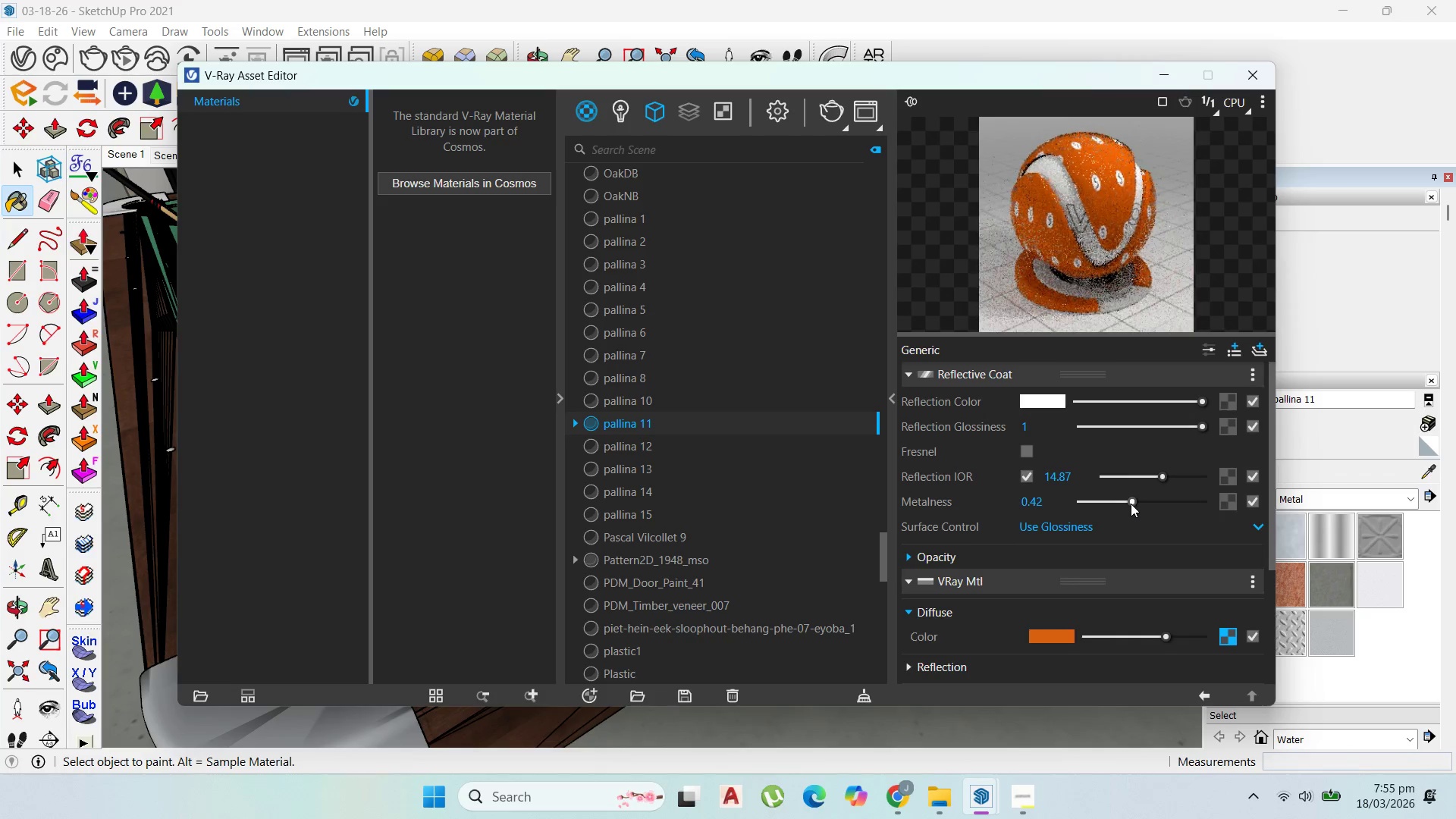 
left_click_drag(start_coordinate=[1129, 502], to_coordinate=[1061, 502])
 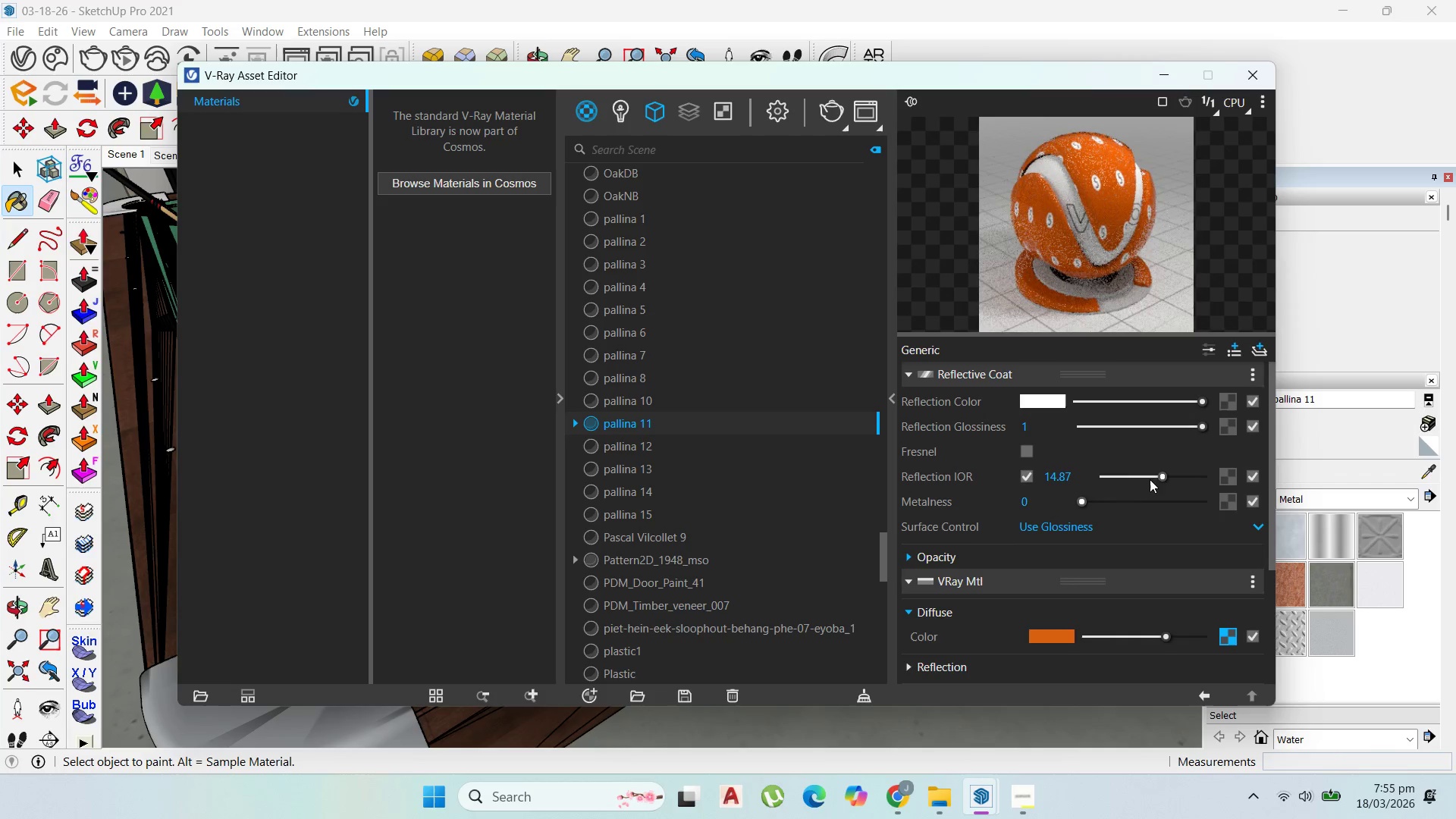 
left_click_drag(start_coordinate=[1163, 477], to_coordinate=[1197, 479])
 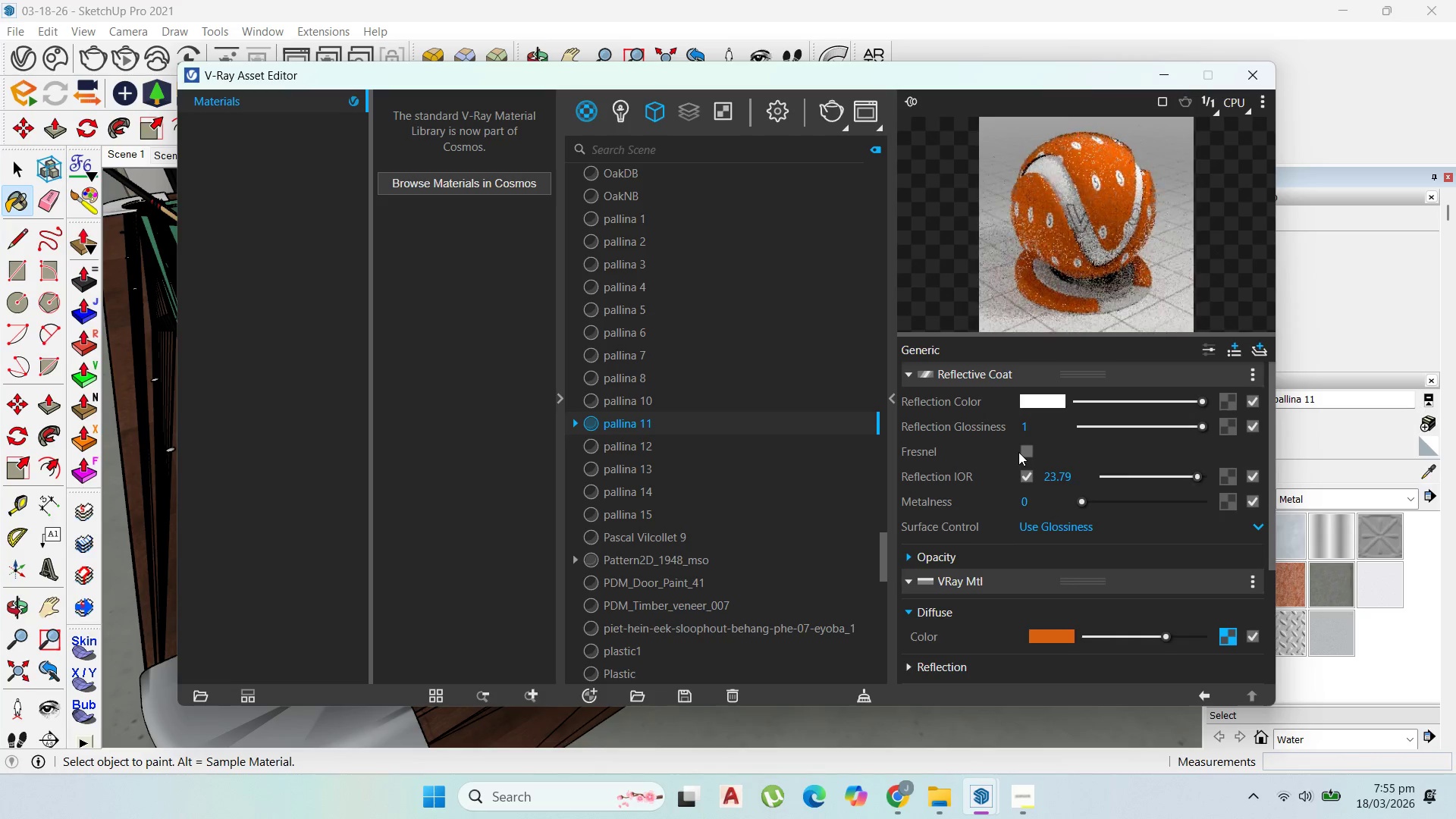 
double_click([1026, 448])
 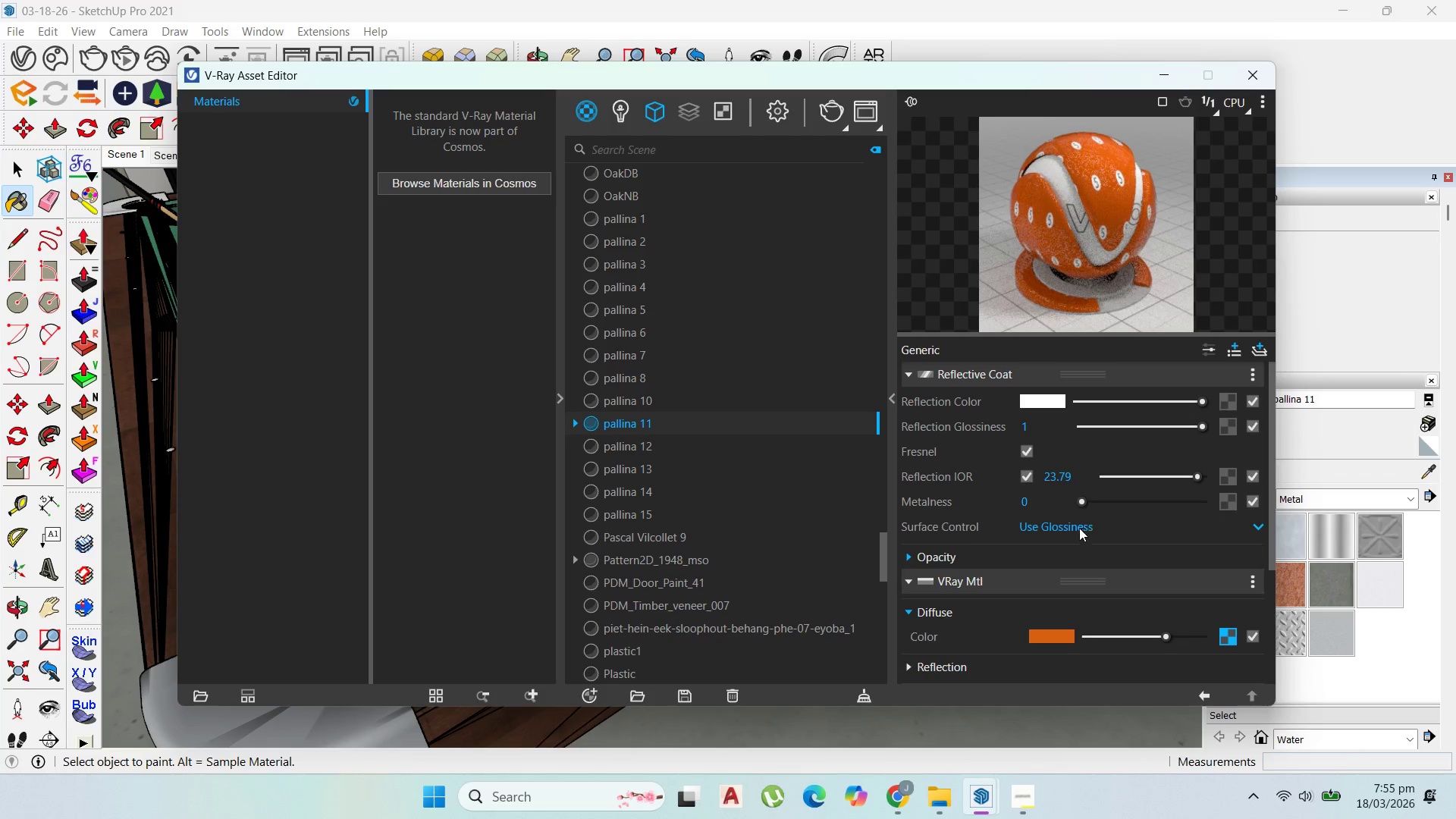 
left_click([1089, 529])
 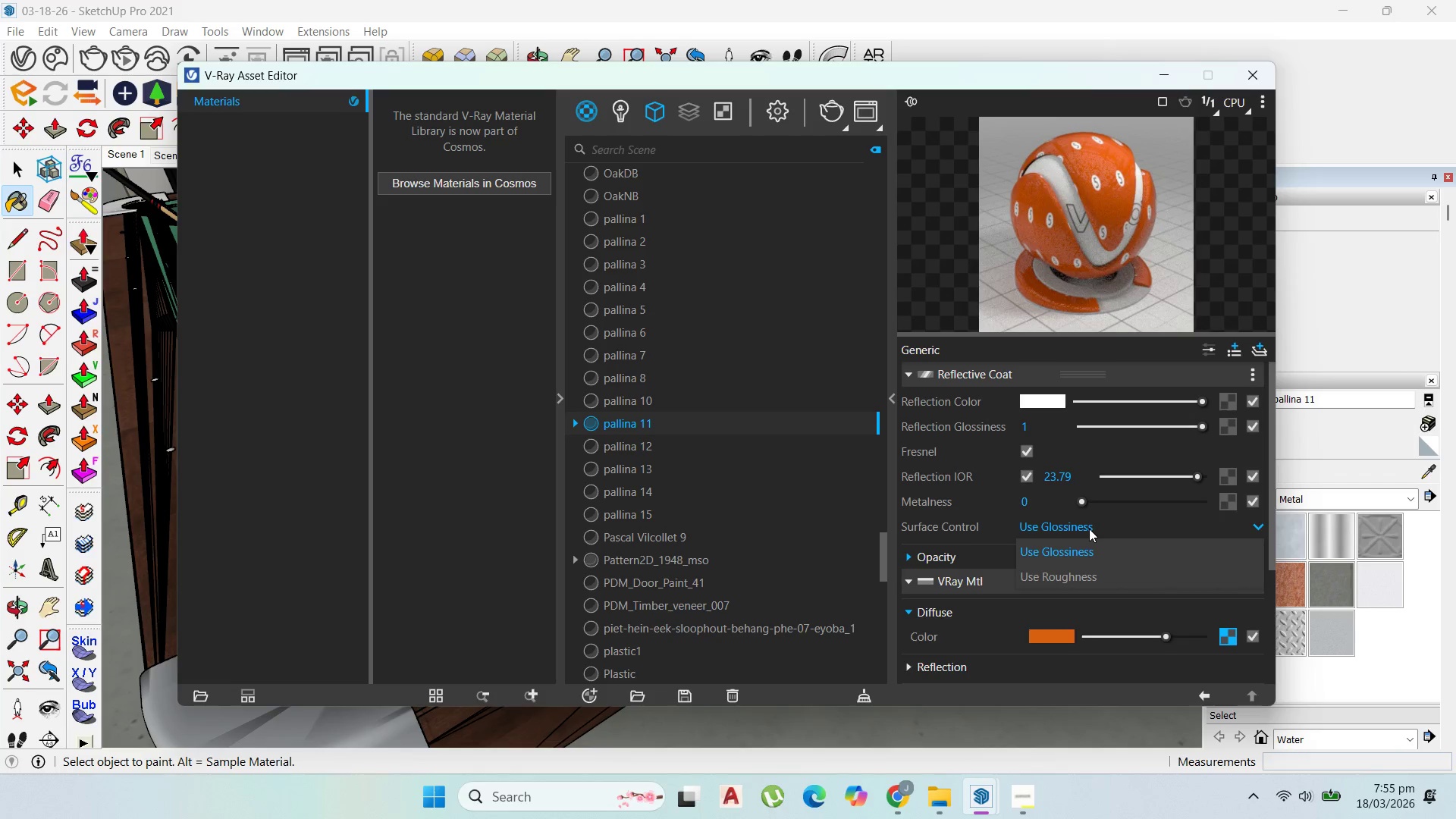 
left_click([1089, 529])
 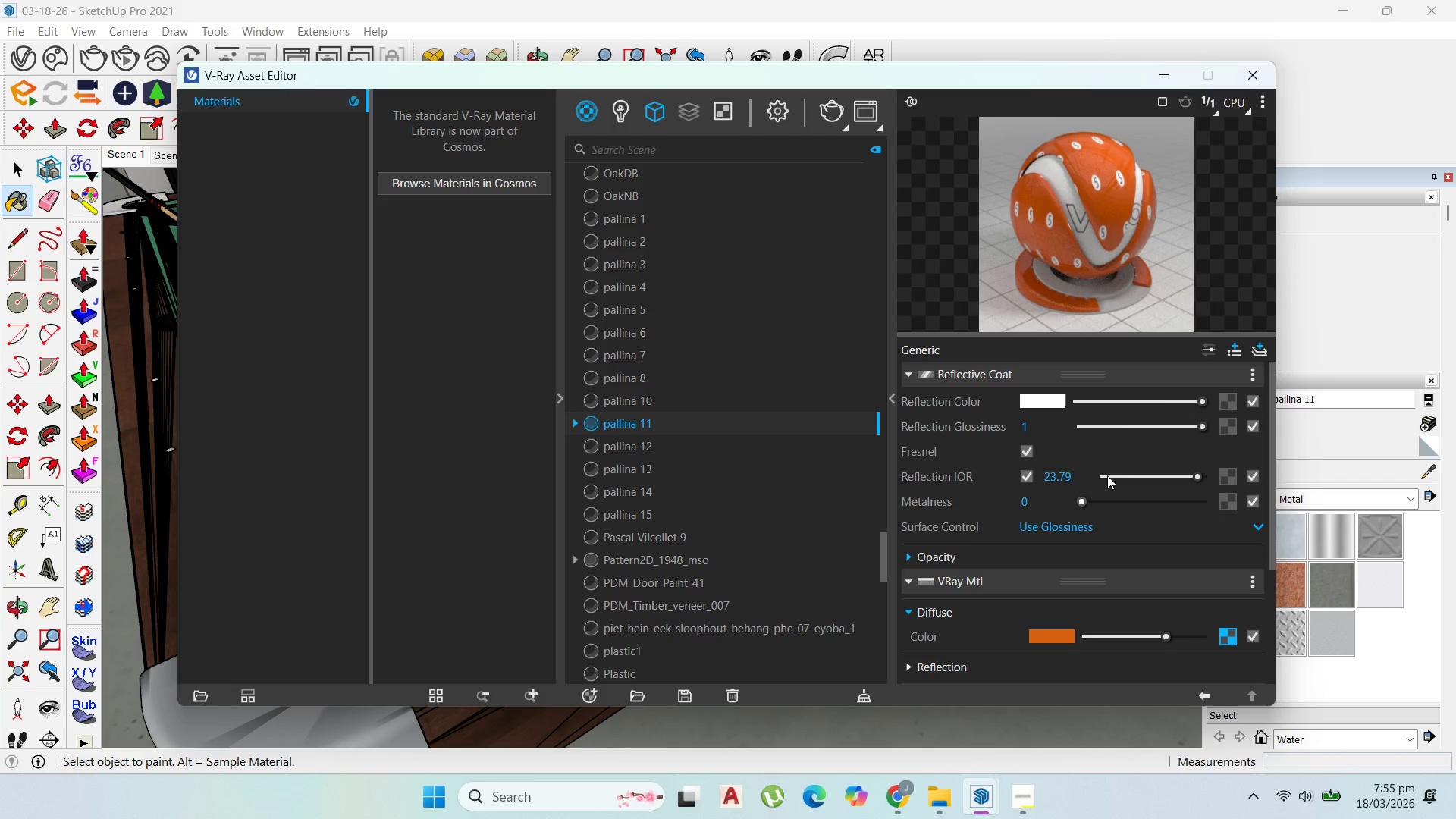 
left_click([1243, 80])
 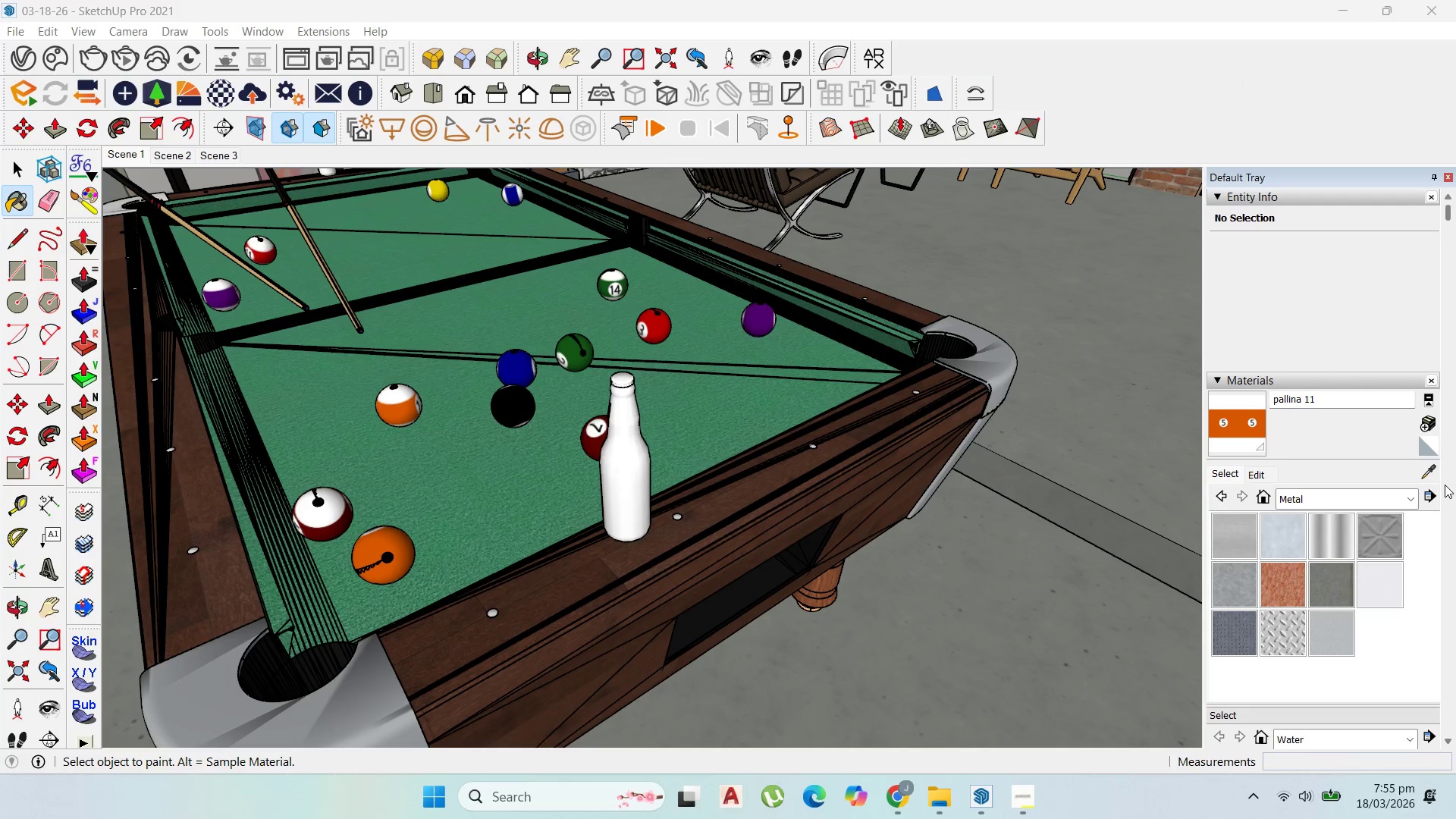 
left_click([1423, 471])
 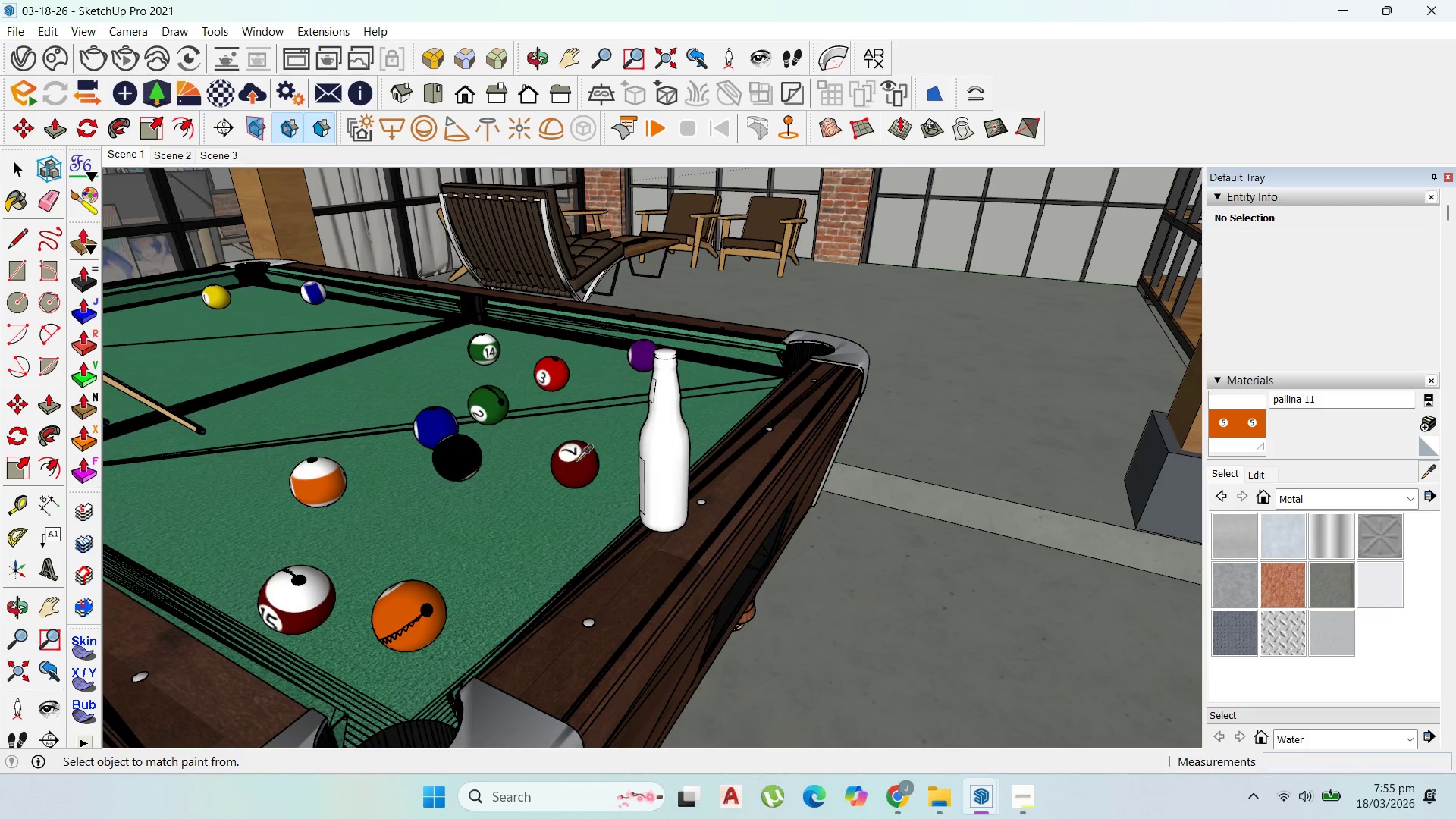 
left_click([579, 461])
 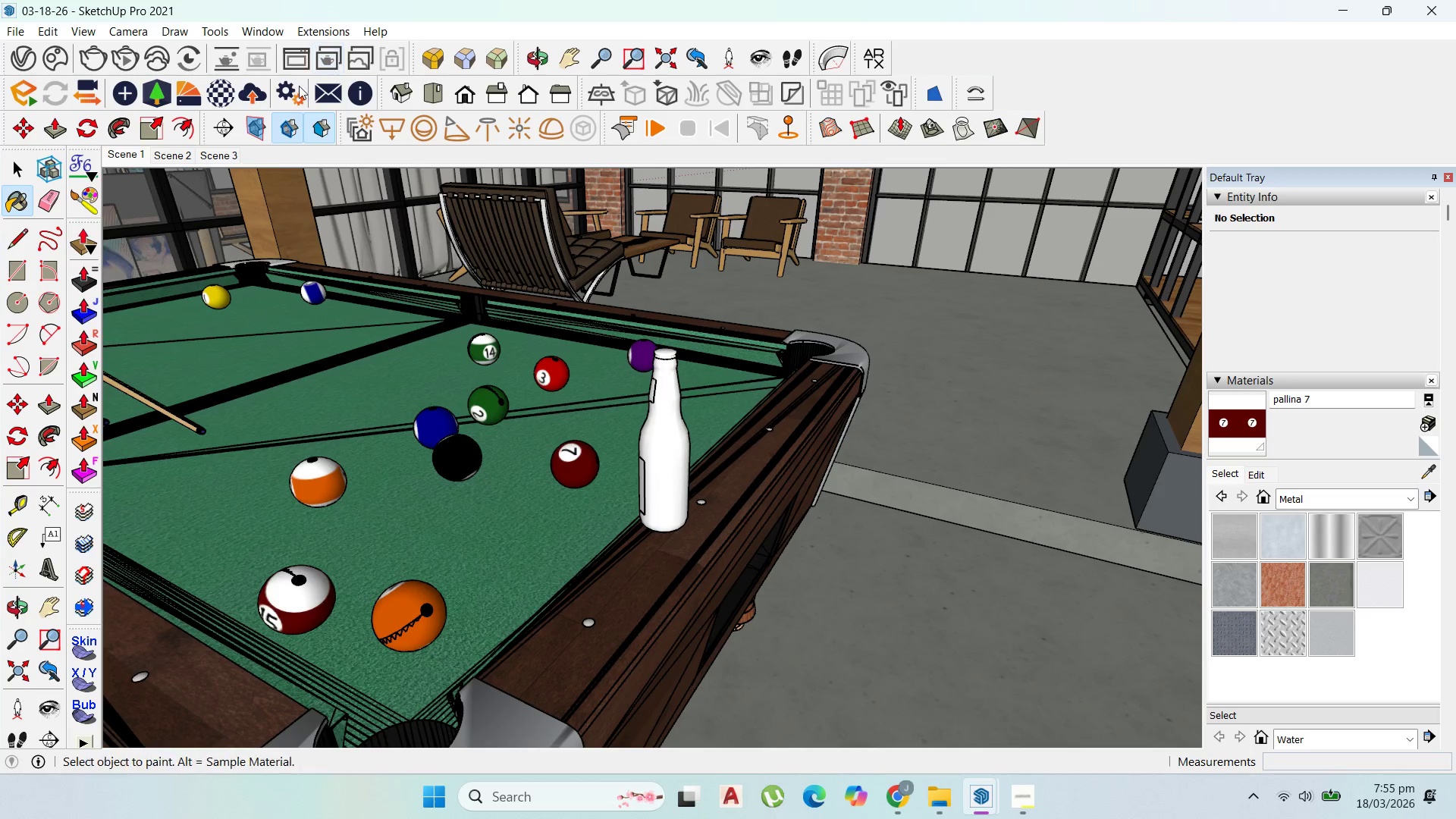 
left_click([27, 56])
 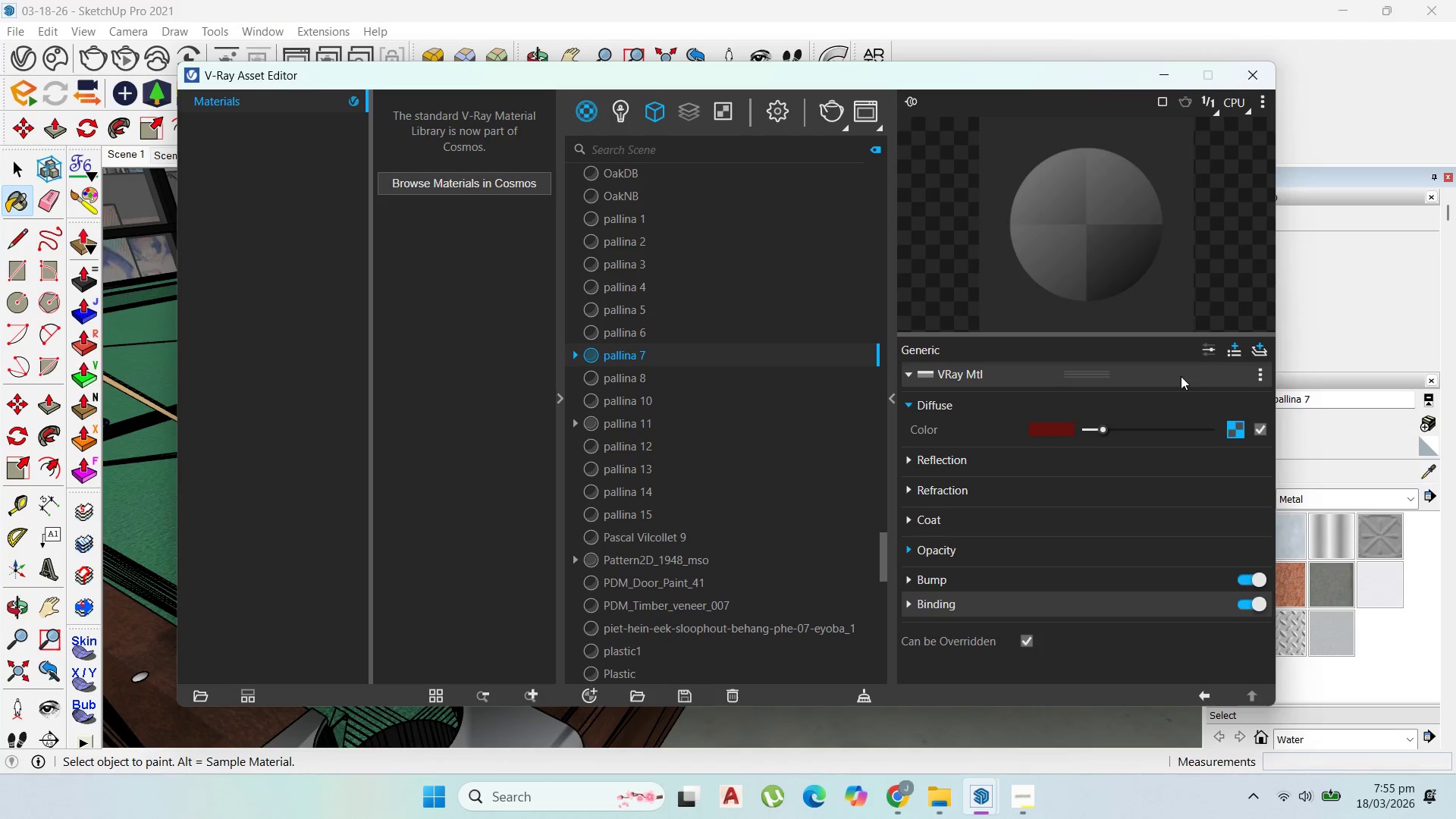 
left_click([910, 462])
 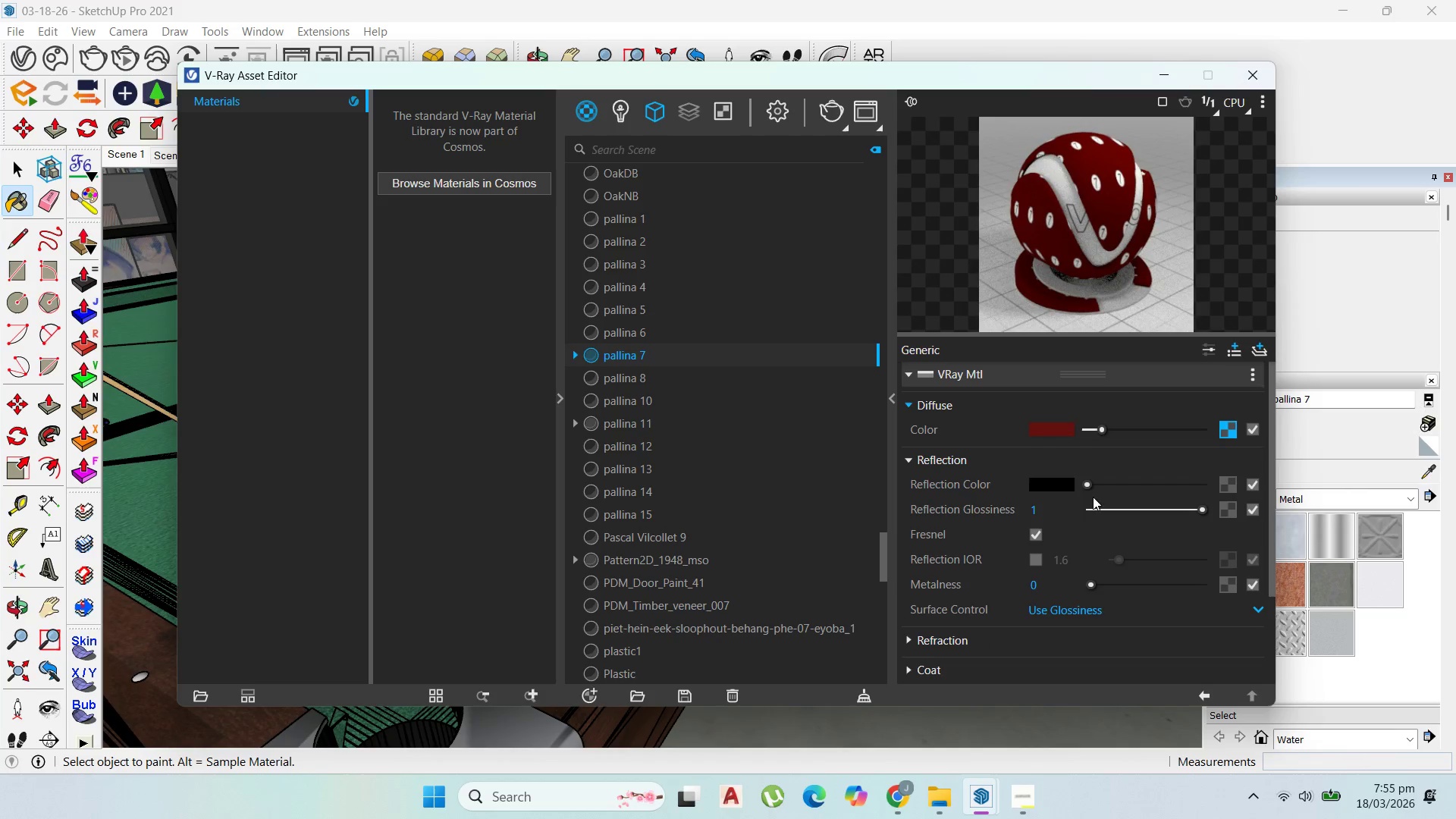 
left_click_drag(start_coordinate=[1087, 487], to_coordinate=[1254, 486])
 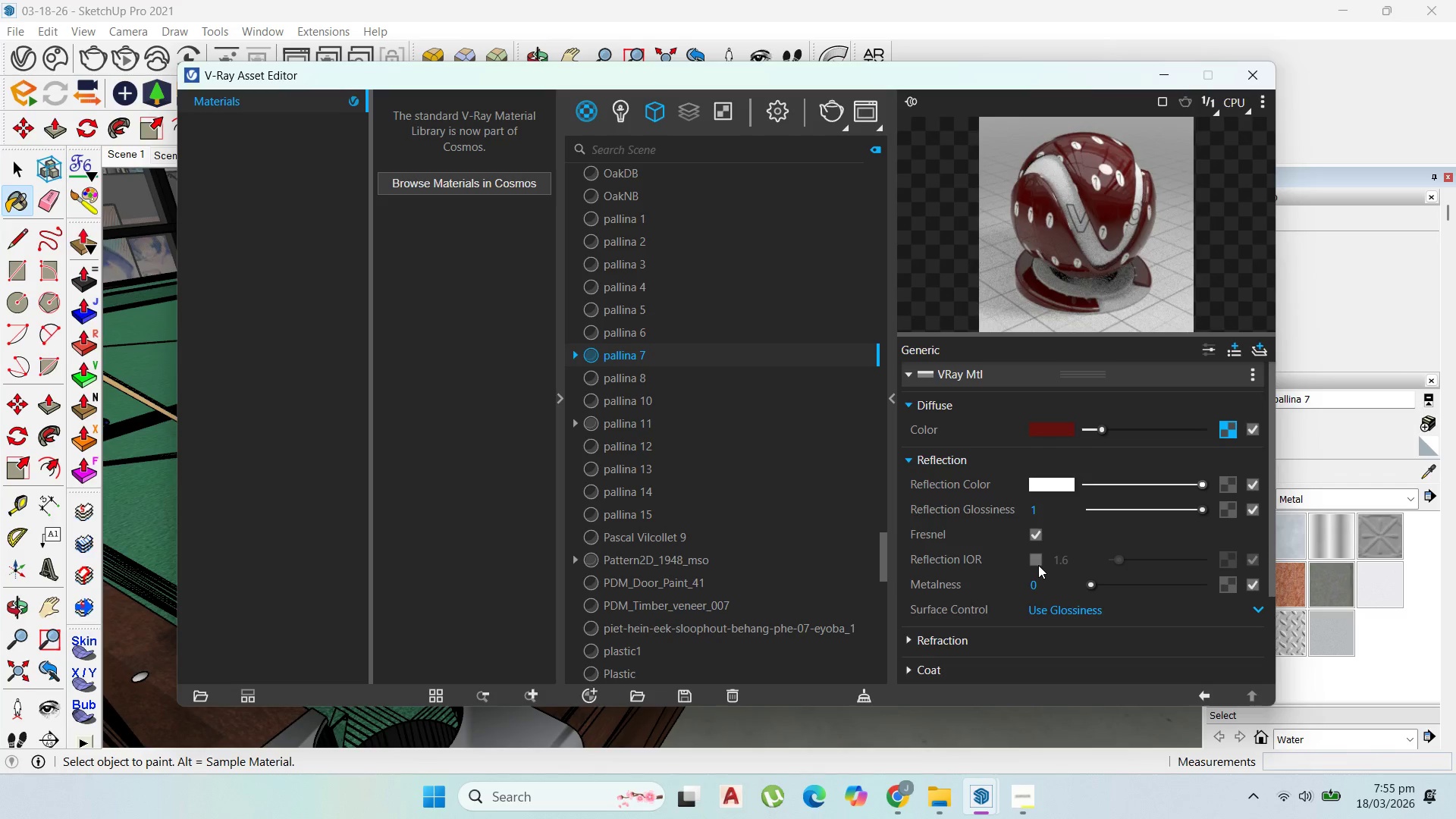 
left_click_drag(start_coordinate=[1120, 558], to_coordinate=[1138, 558])
 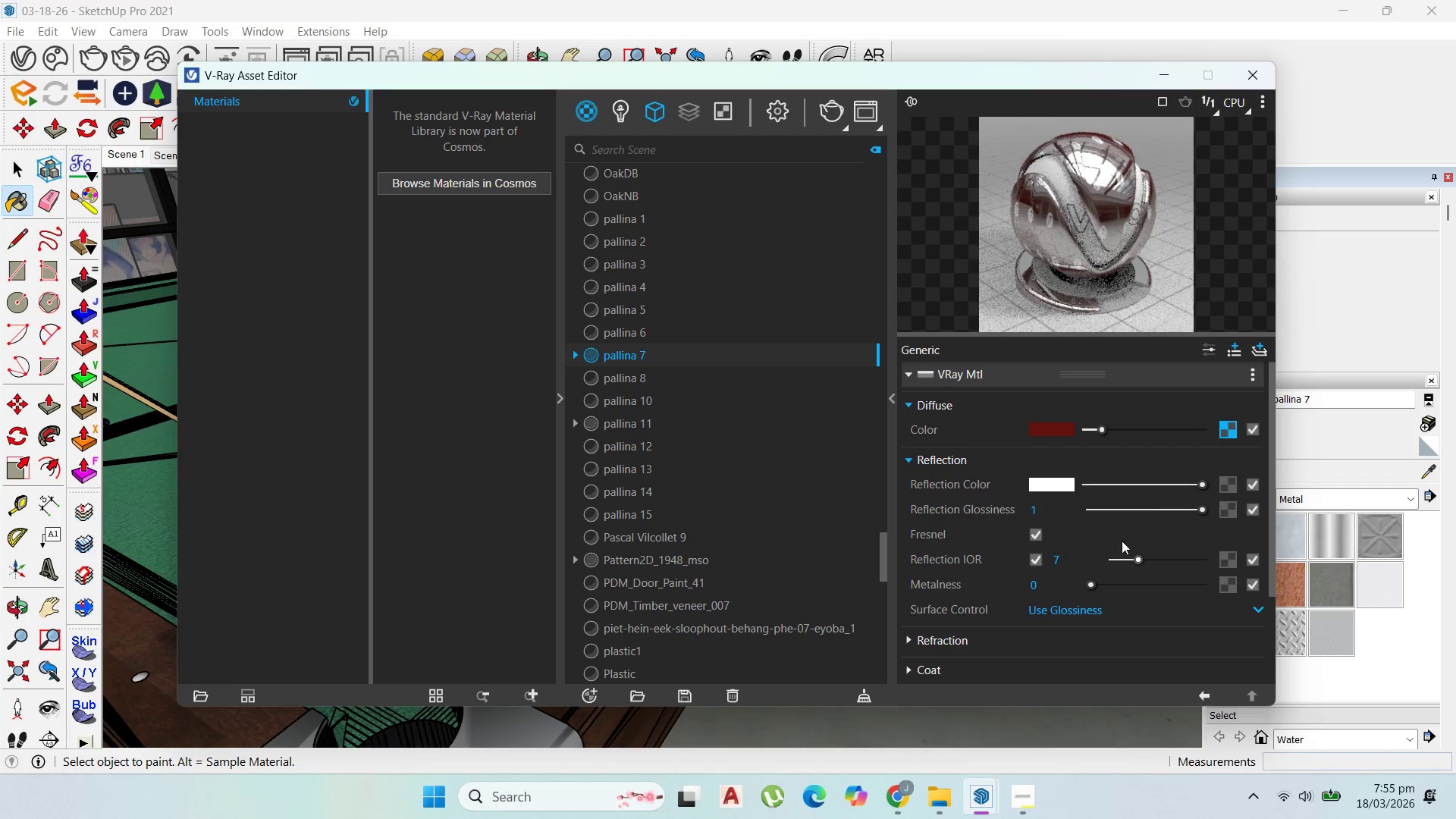 
left_click_drag(start_coordinate=[1117, 560], to_coordinate=[1095, 565])
 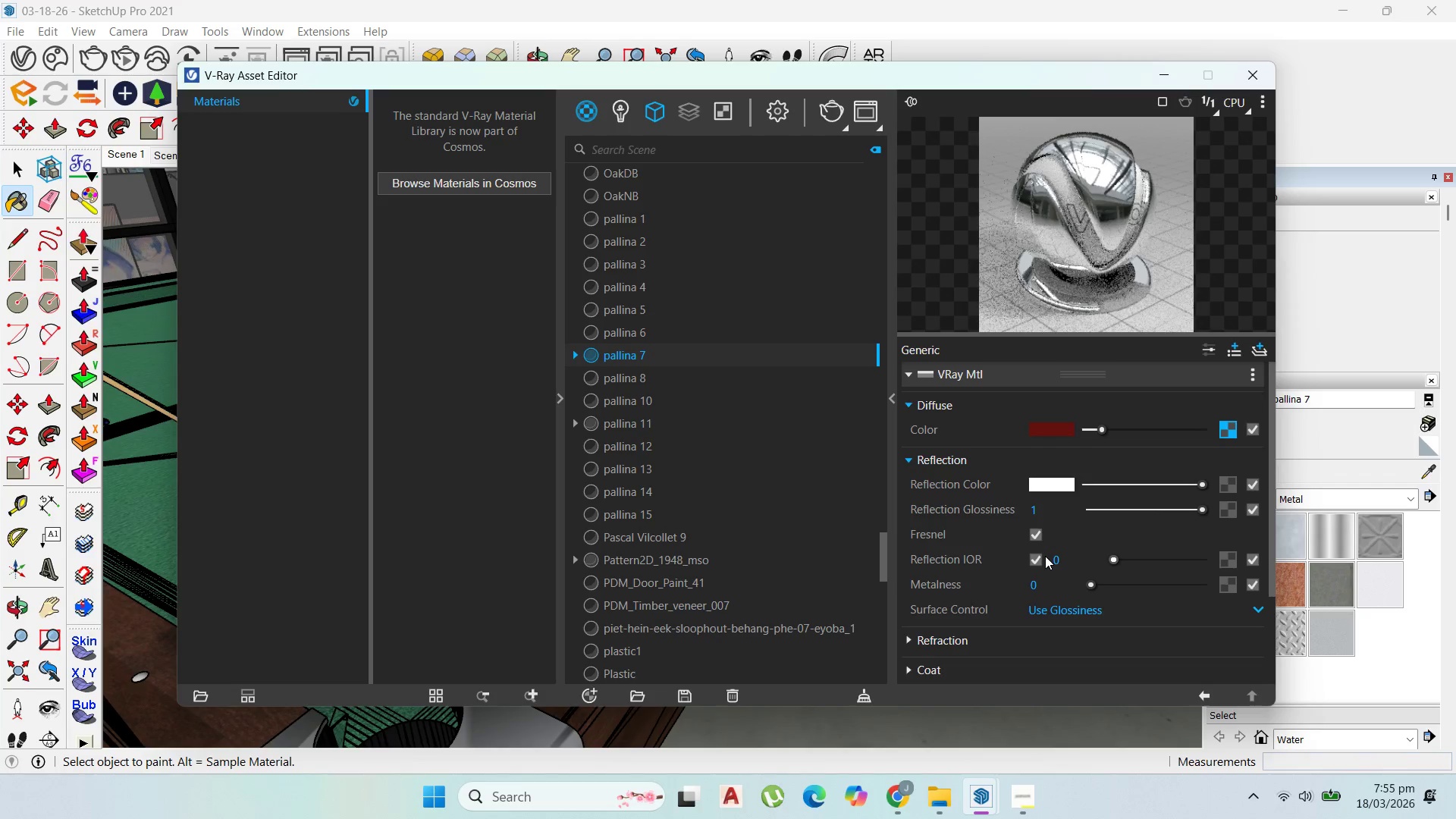 
left_click([1036, 556])
 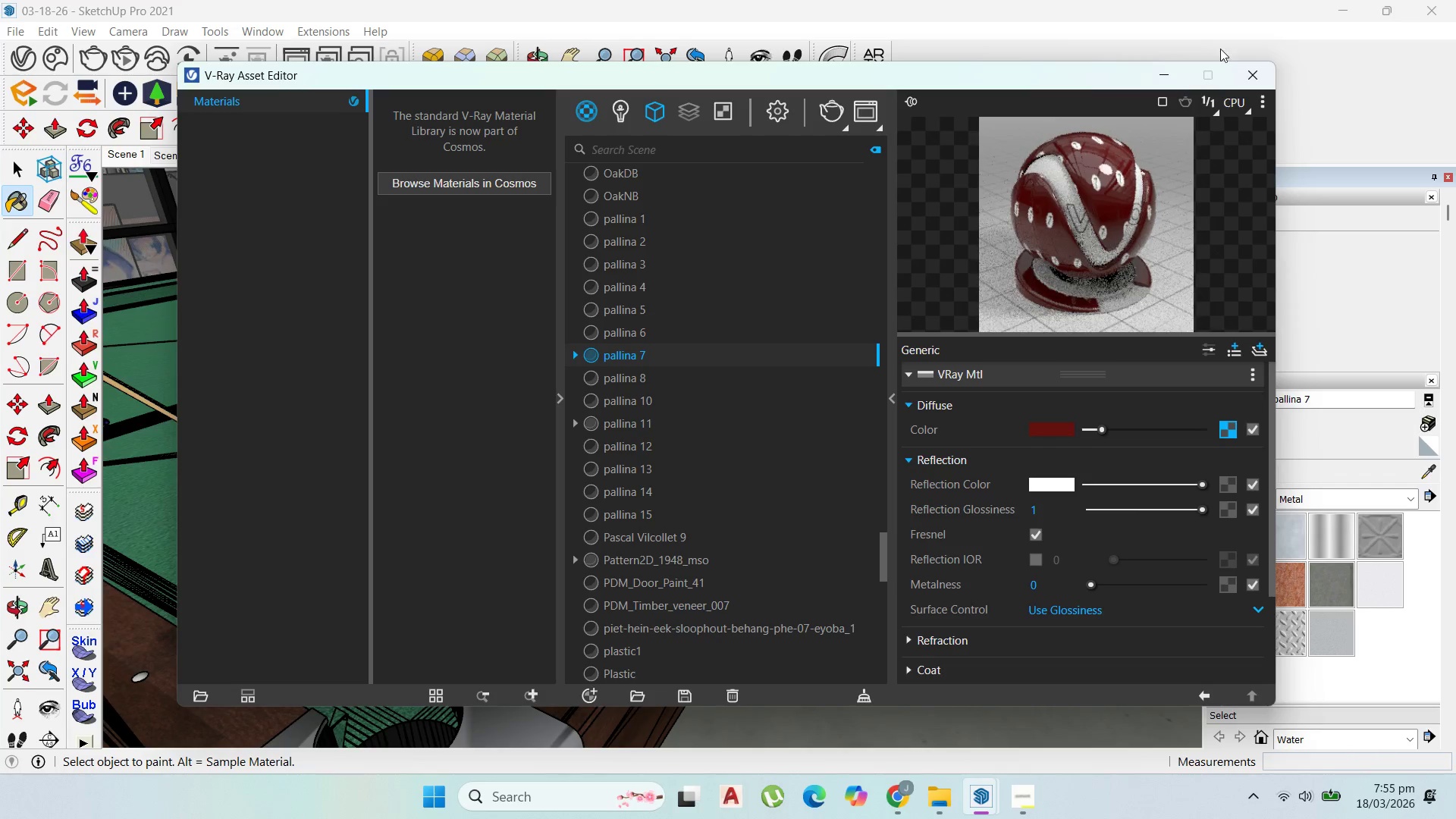 
left_click([1246, 70])
 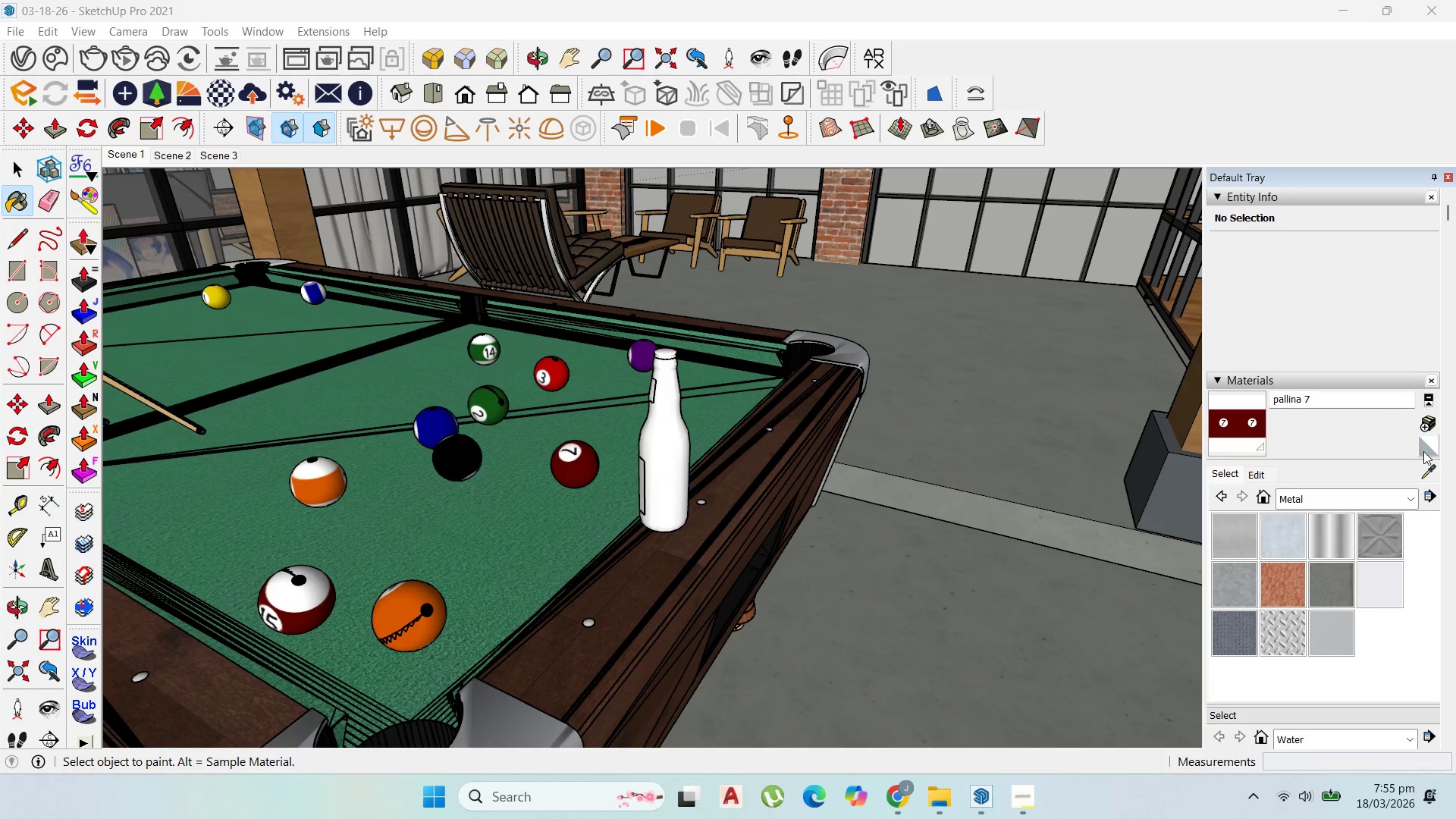 
left_click([1428, 472])
 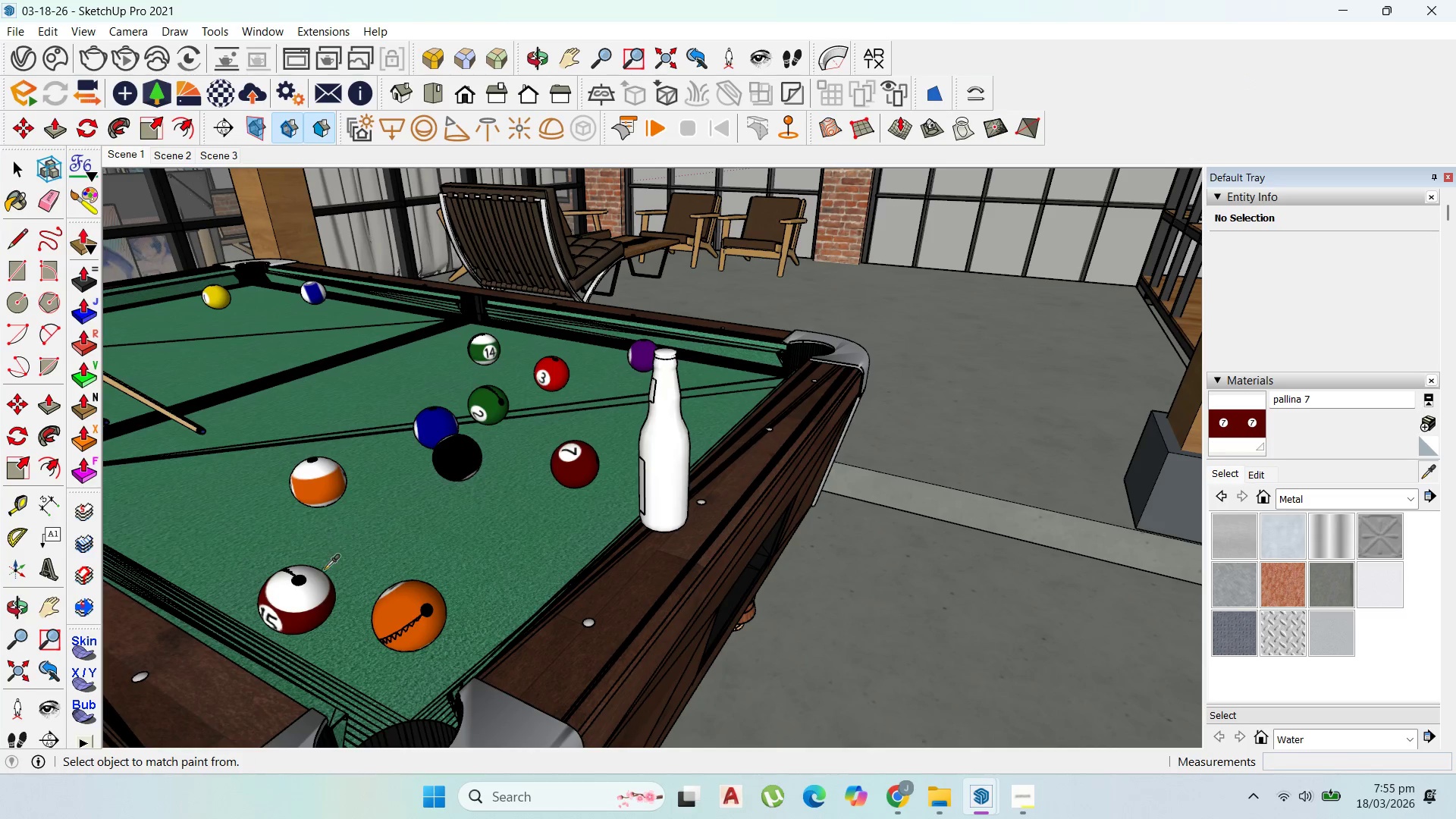 
left_click([317, 595])
 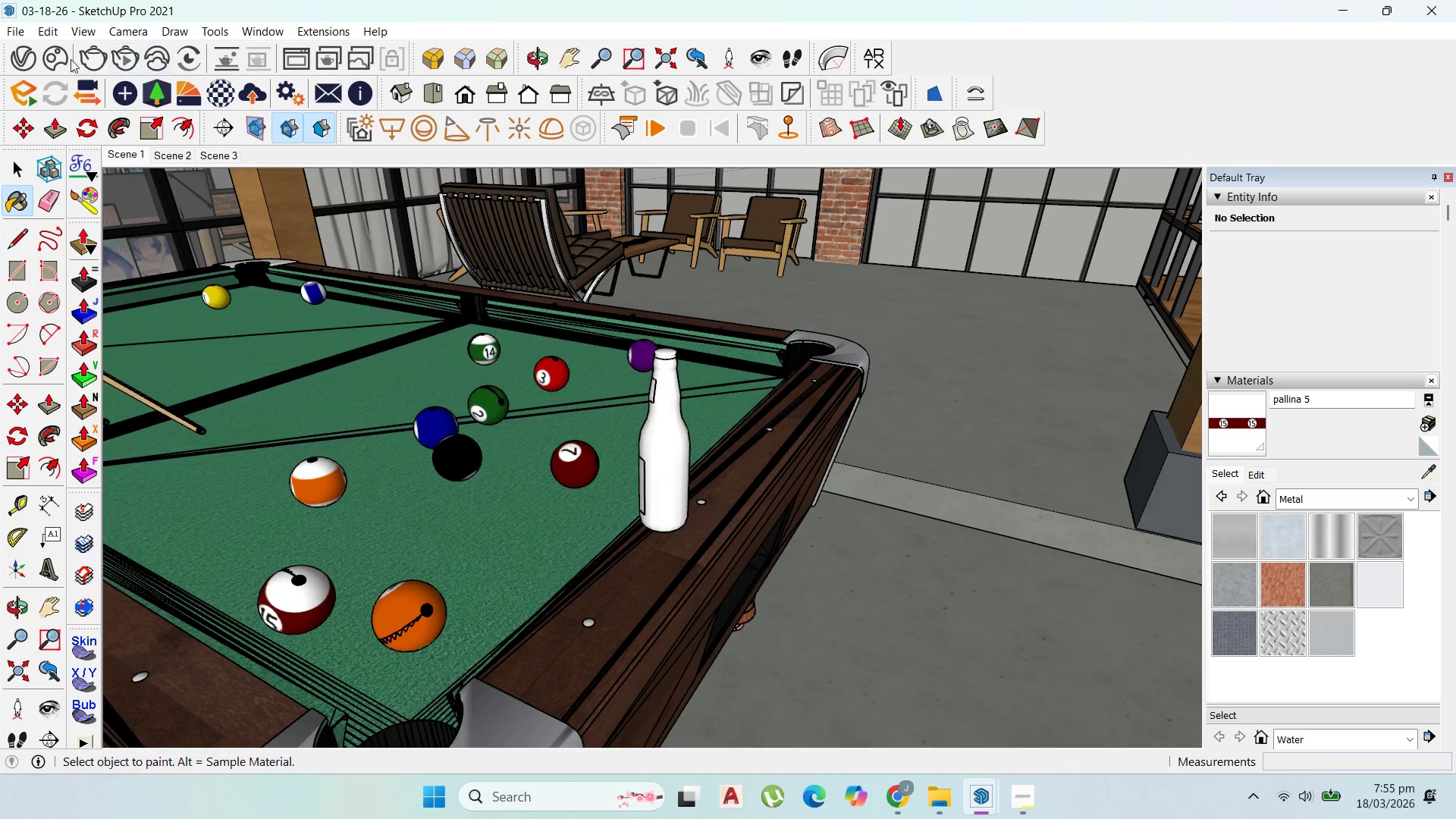 
left_click([11, 49])
 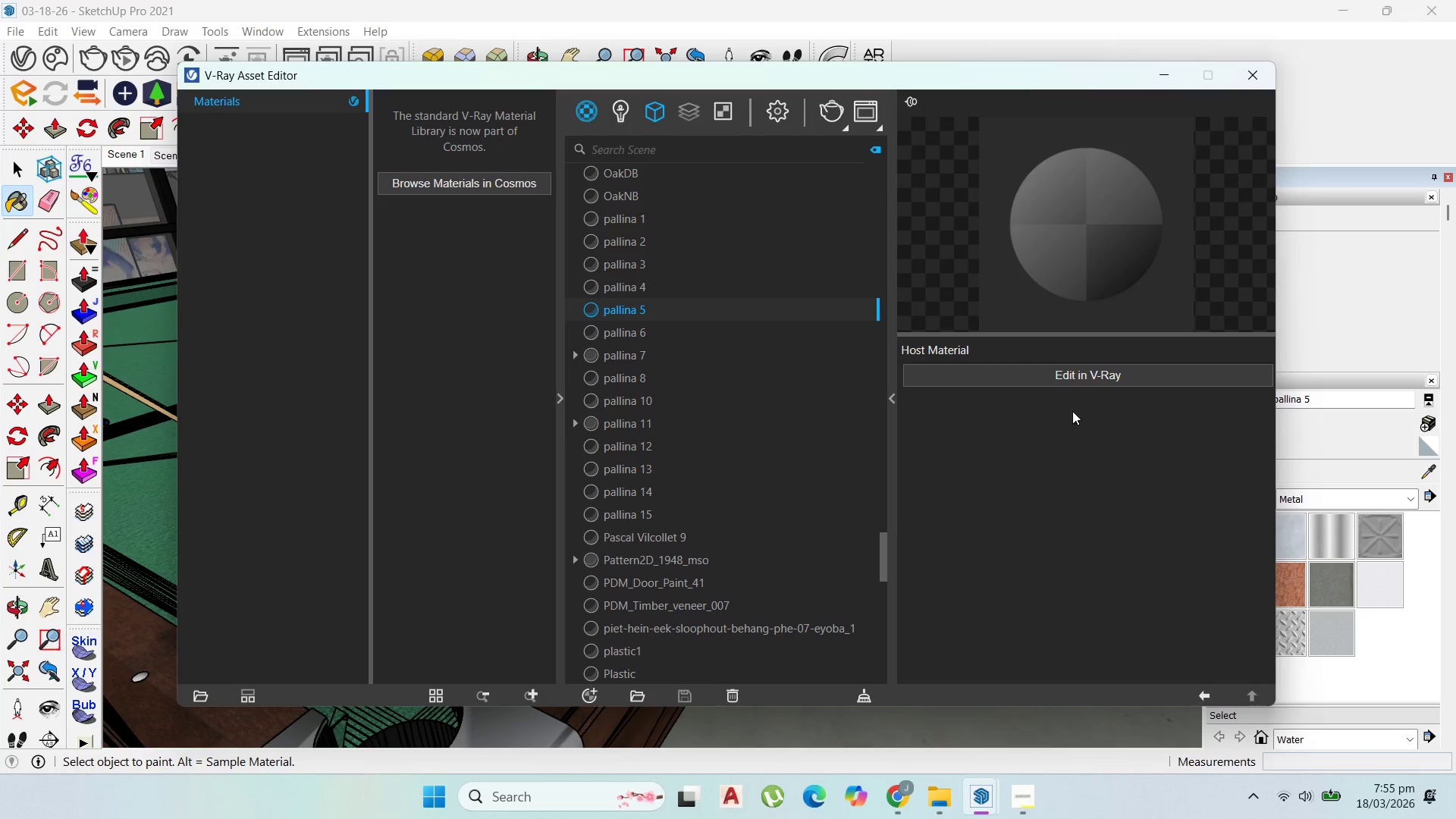 
left_click([1053, 377])
 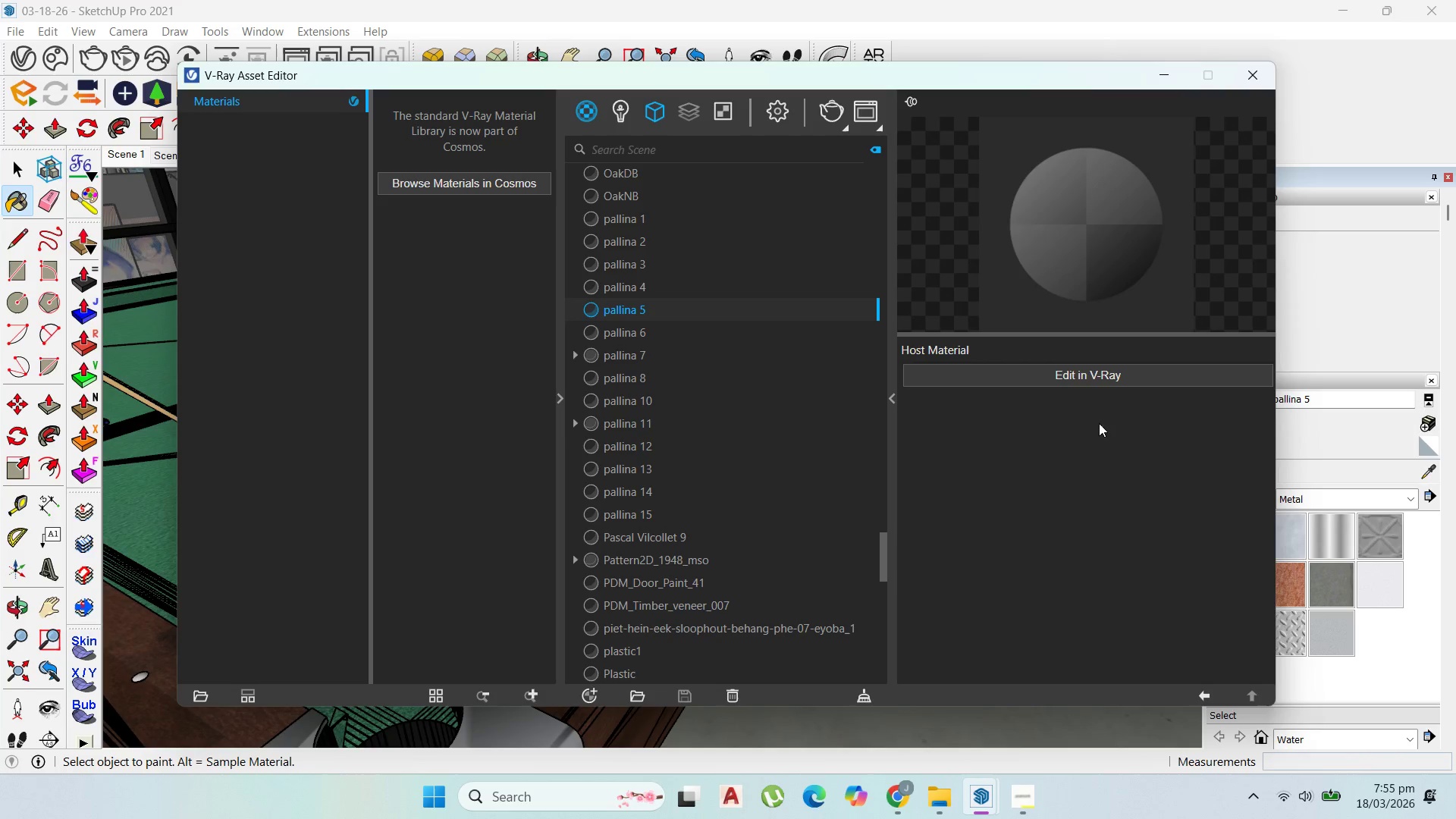 
mouse_move([1028, 415])
 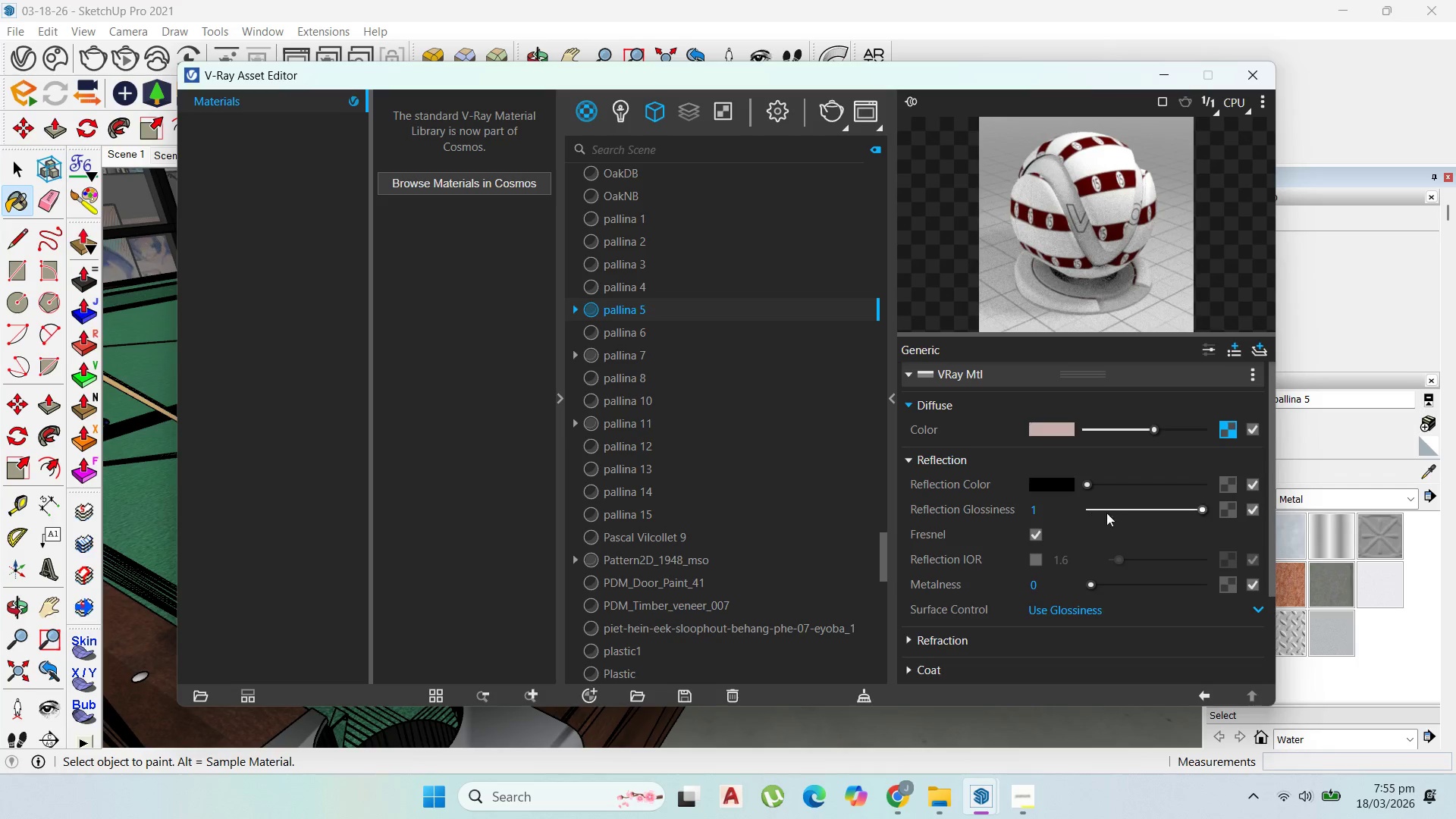 
left_click_drag(start_coordinate=[1090, 485], to_coordinate=[1276, 482])
 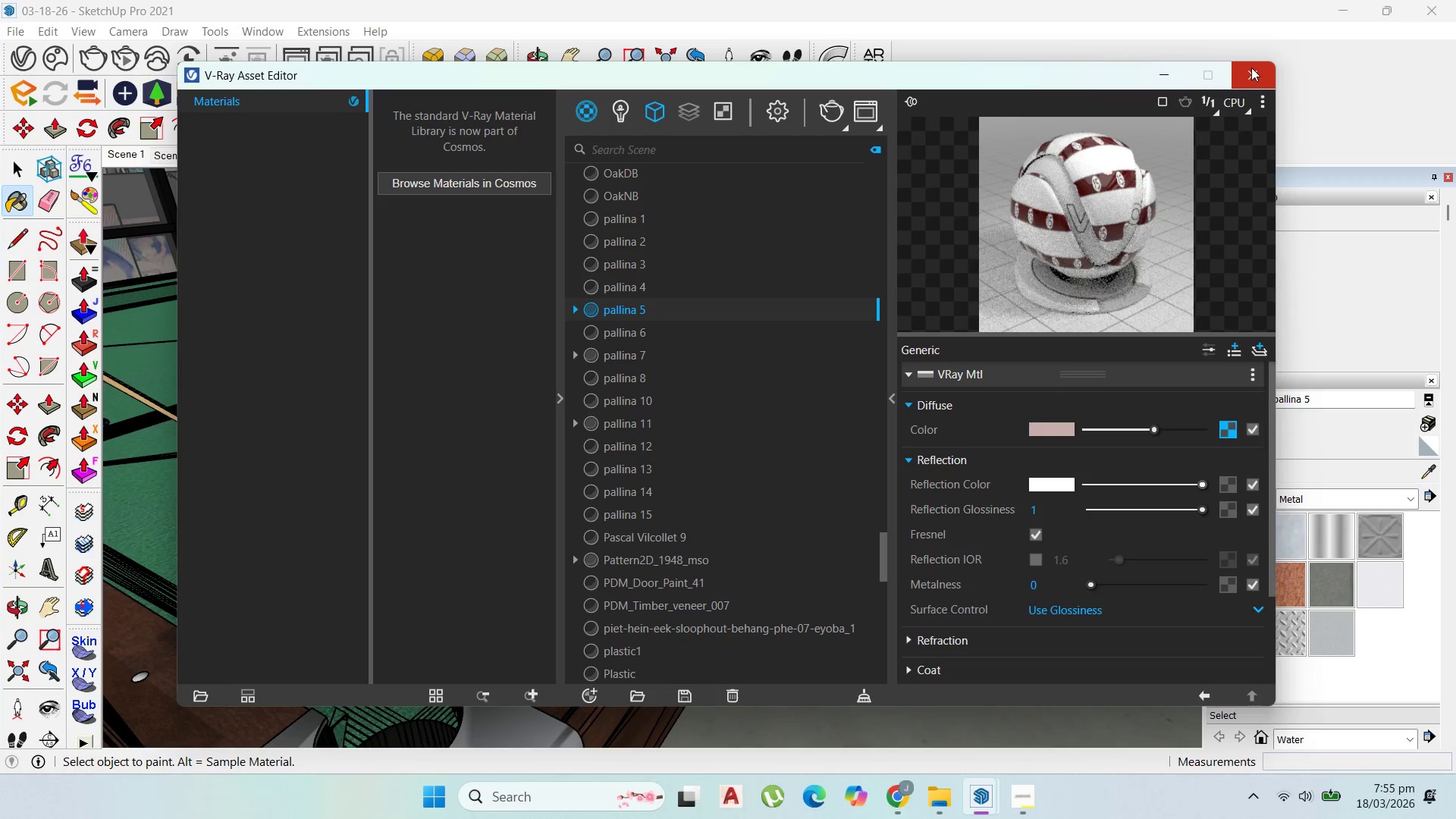 
left_click([1251, 67])
 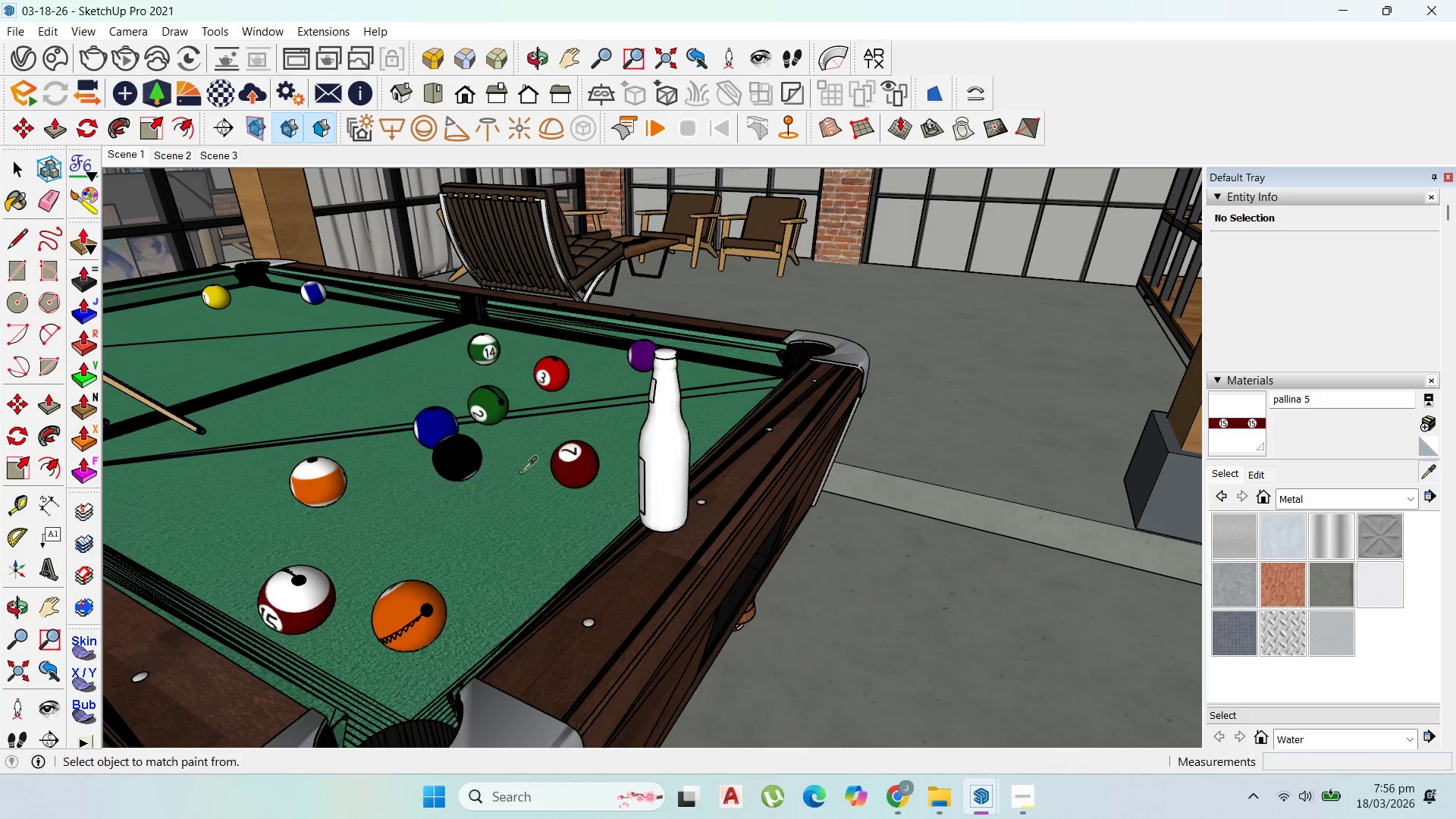 
left_click([463, 466])
 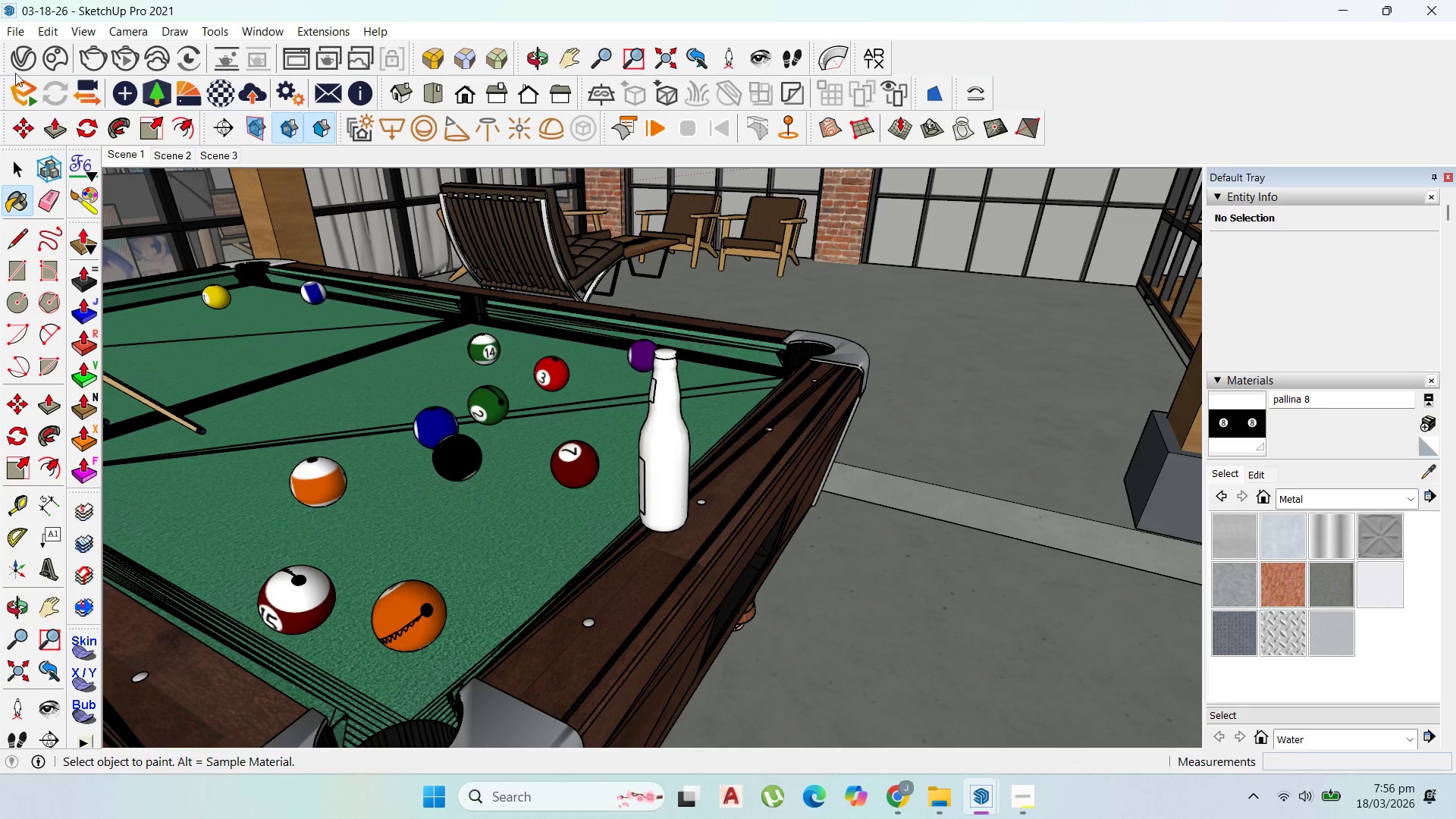 
left_click([20, 61])
 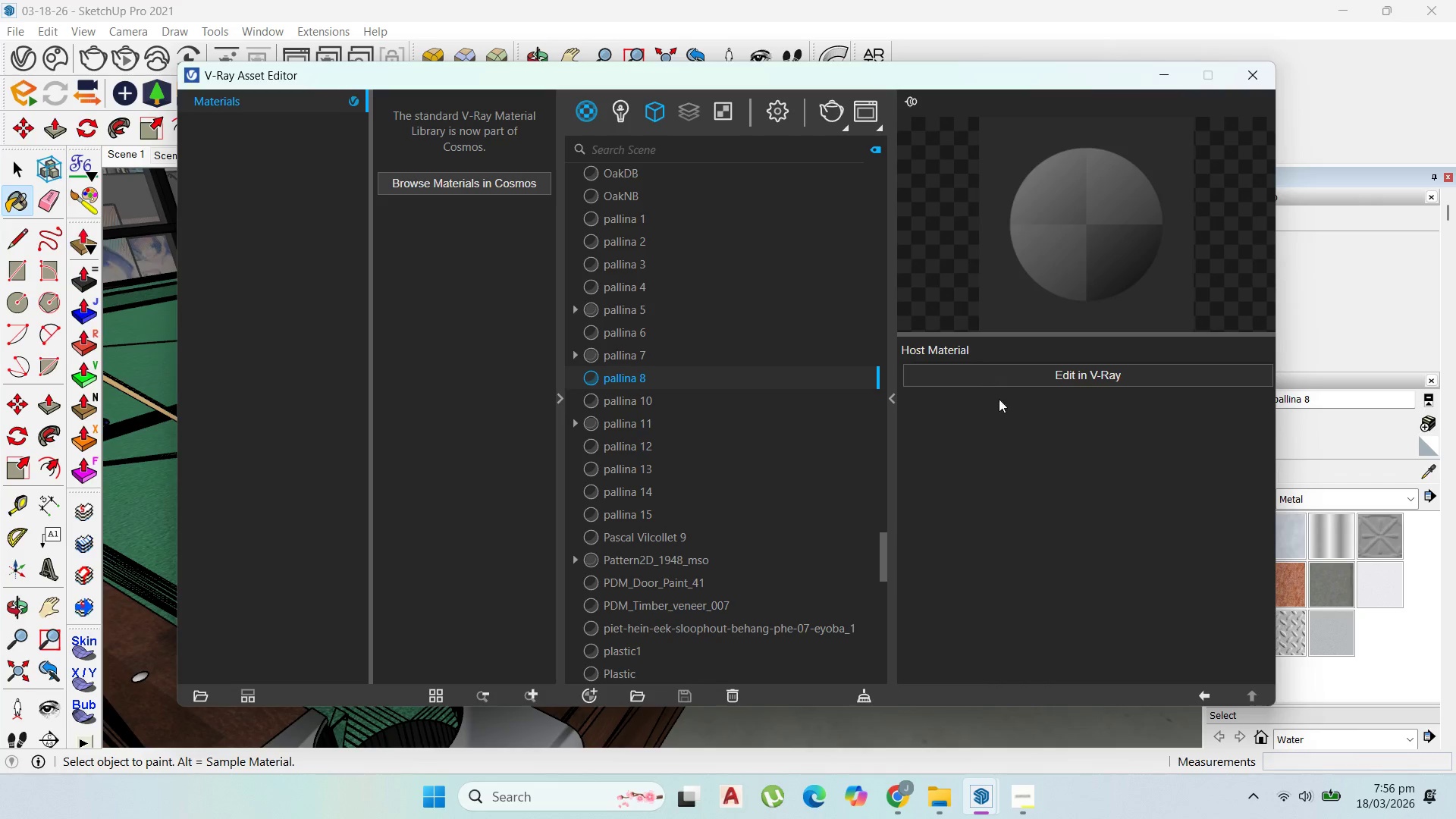 
mouse_move([977, 419])
 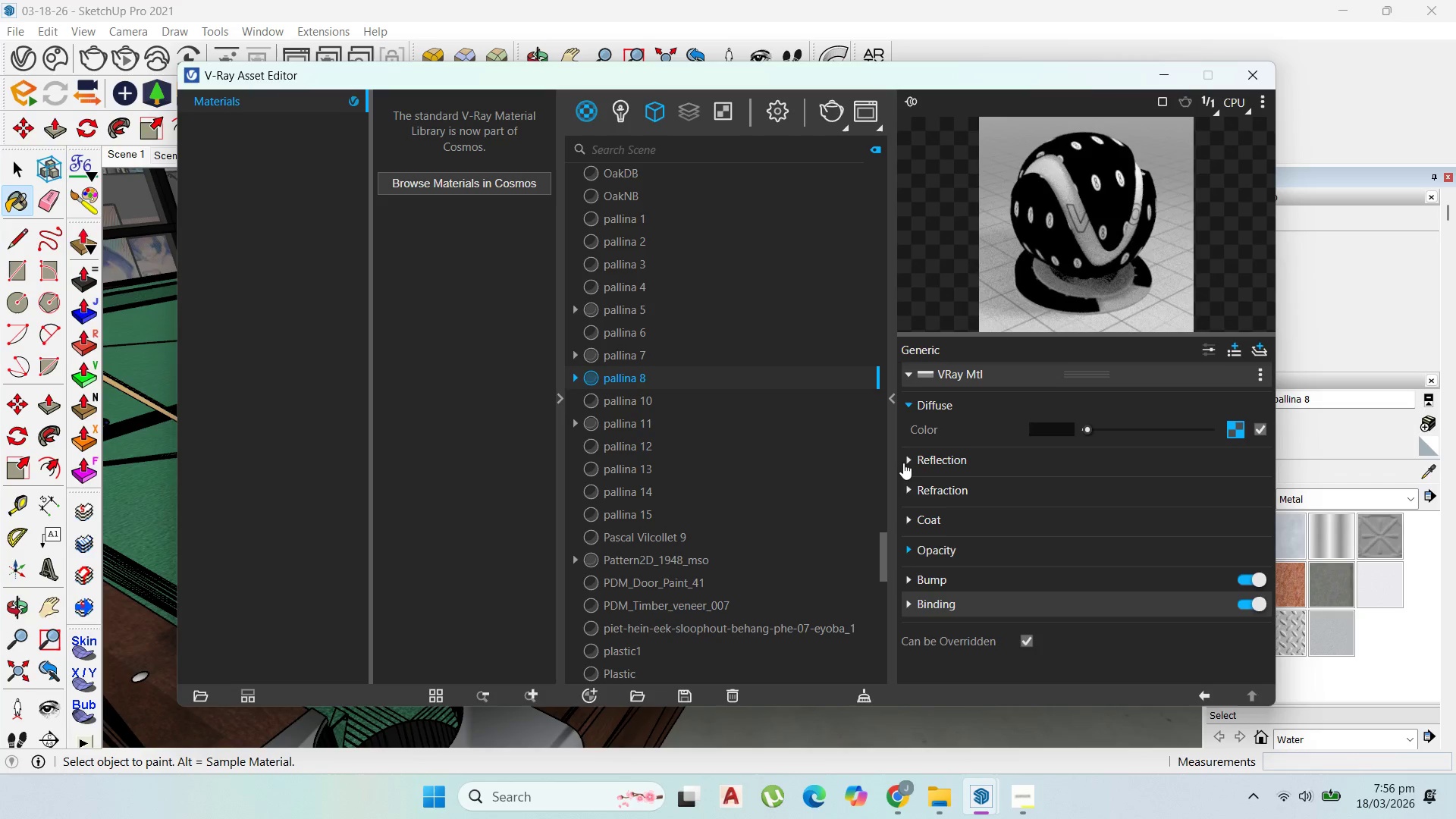 
left_click([906, 461])
 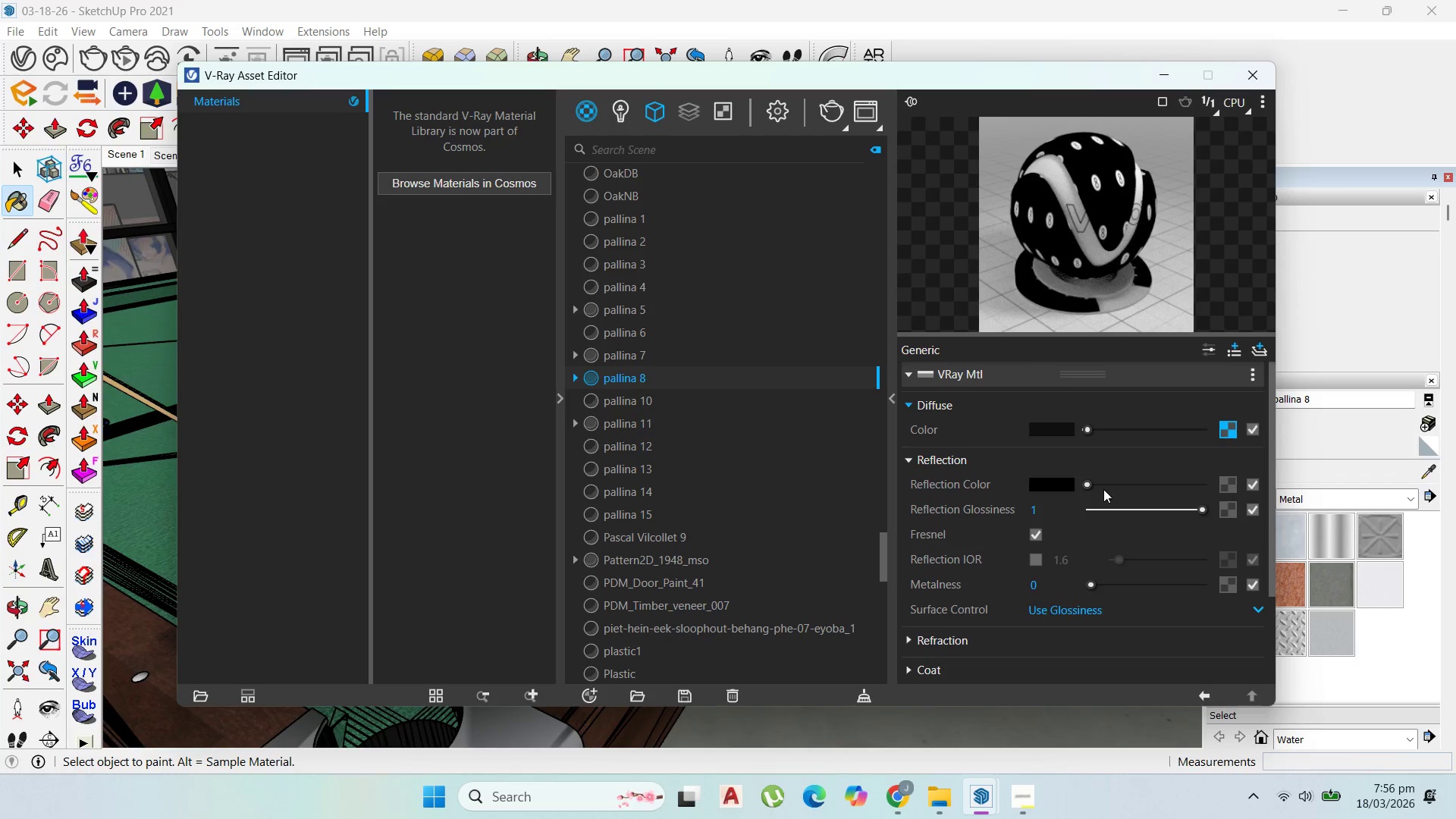 
left_click_drag(start_coordinate=[1097, 487], to_coordinate=[1279, 491])
 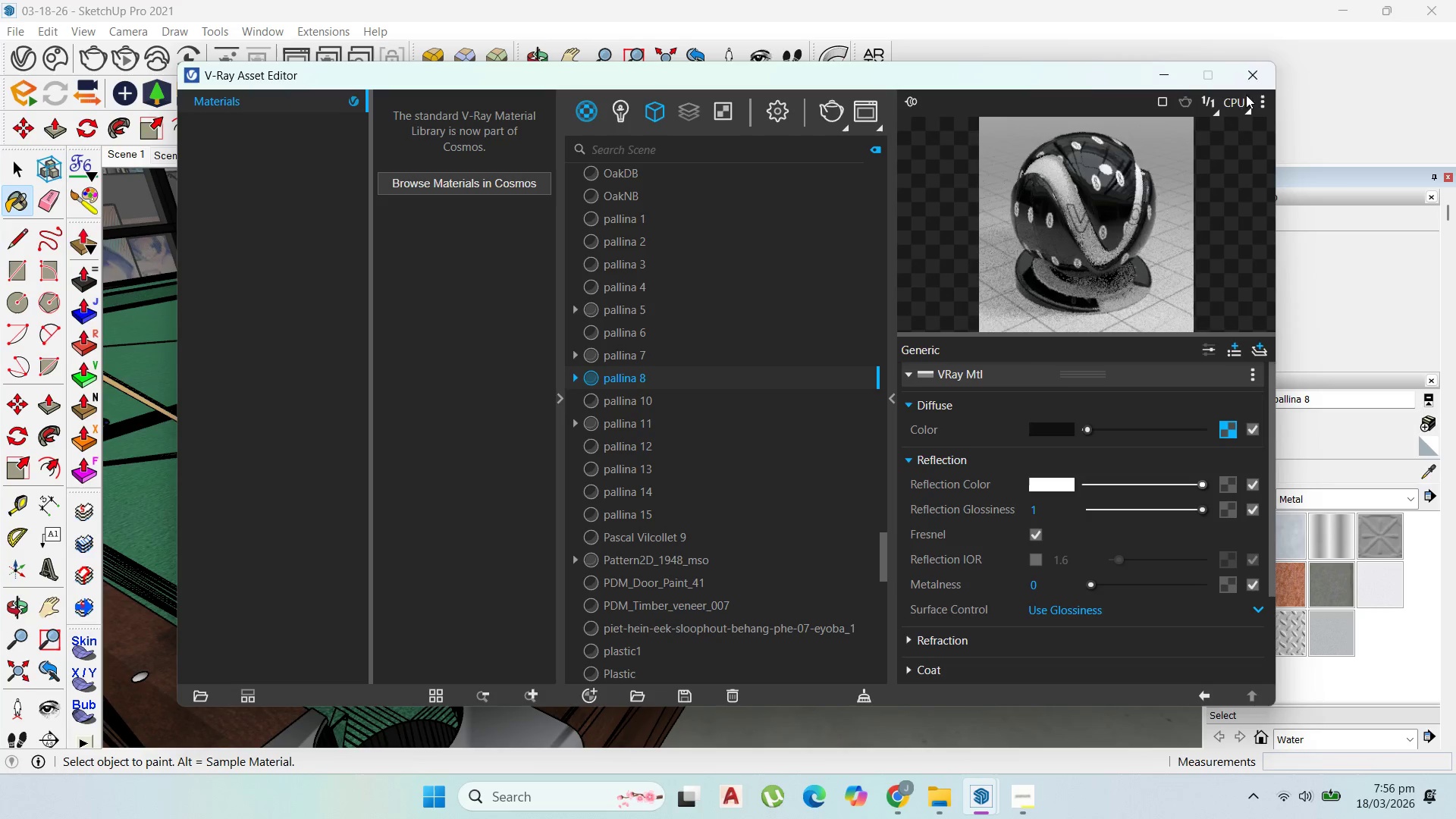 
left_click([1250, 86])
 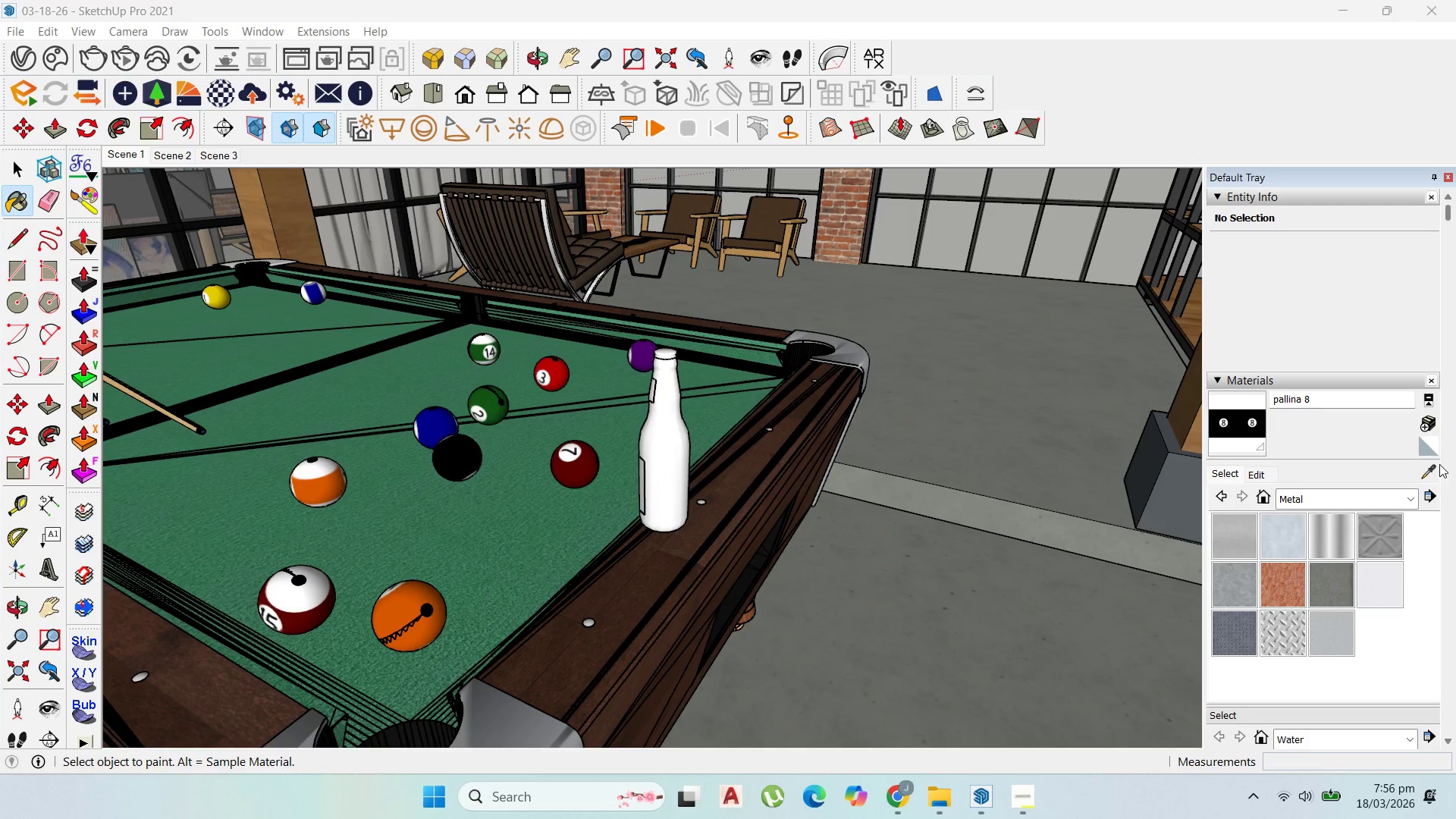 
left_click_drag(start_coordinate=[1420, 466], to_coordinate=[1414, 468])
 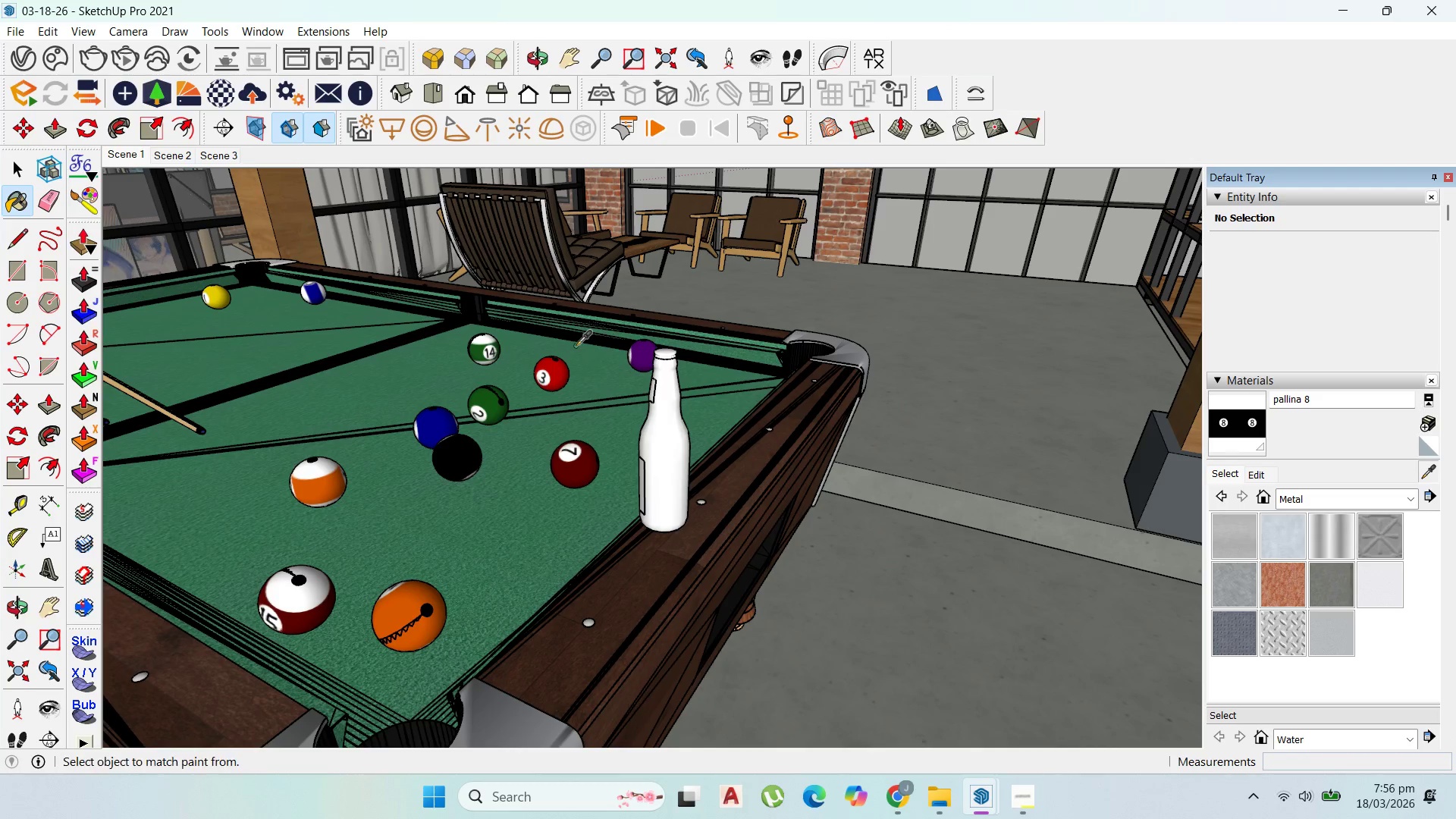 
left_click([642, 349])
 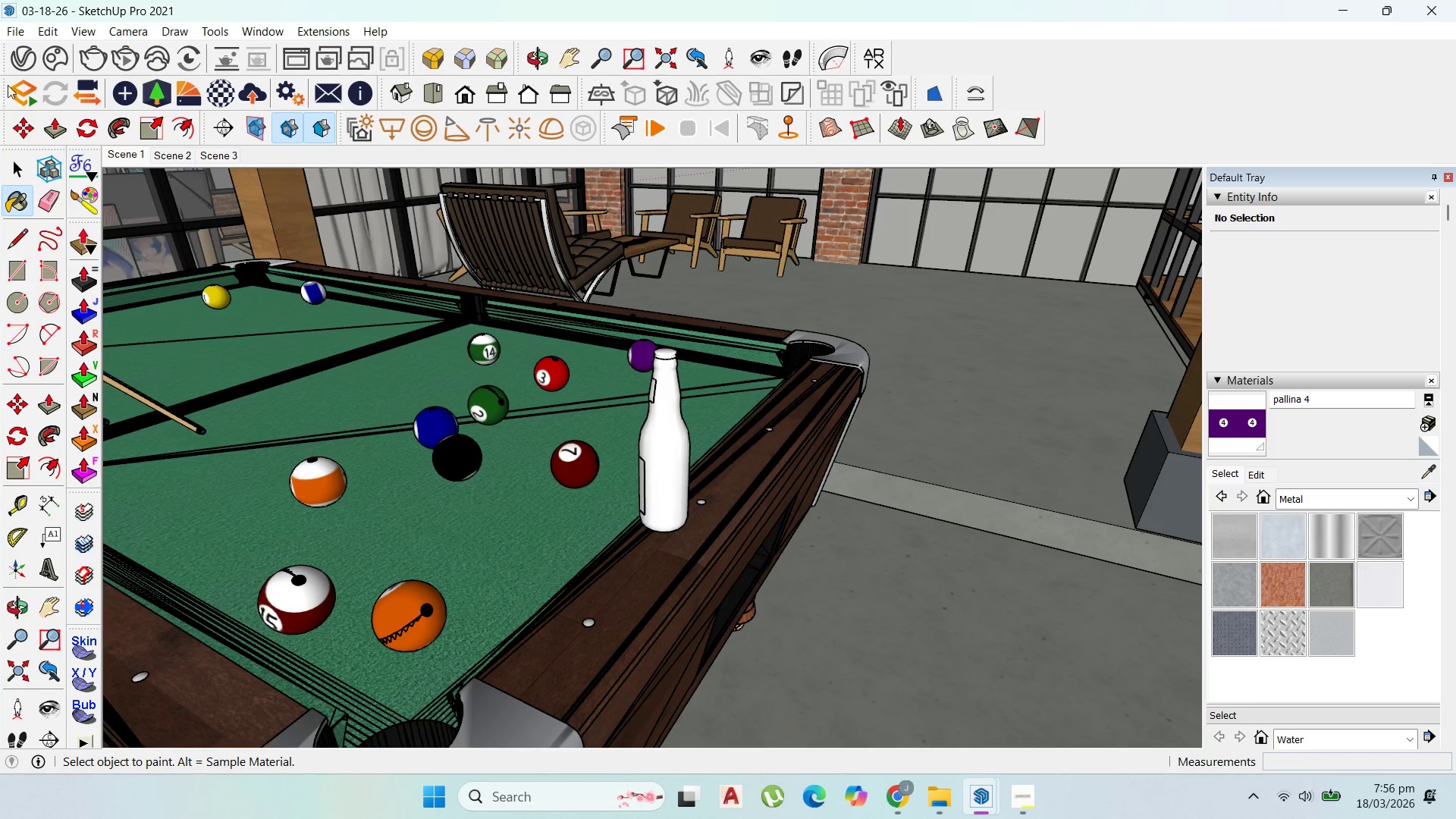 
left_click([21, 71])
 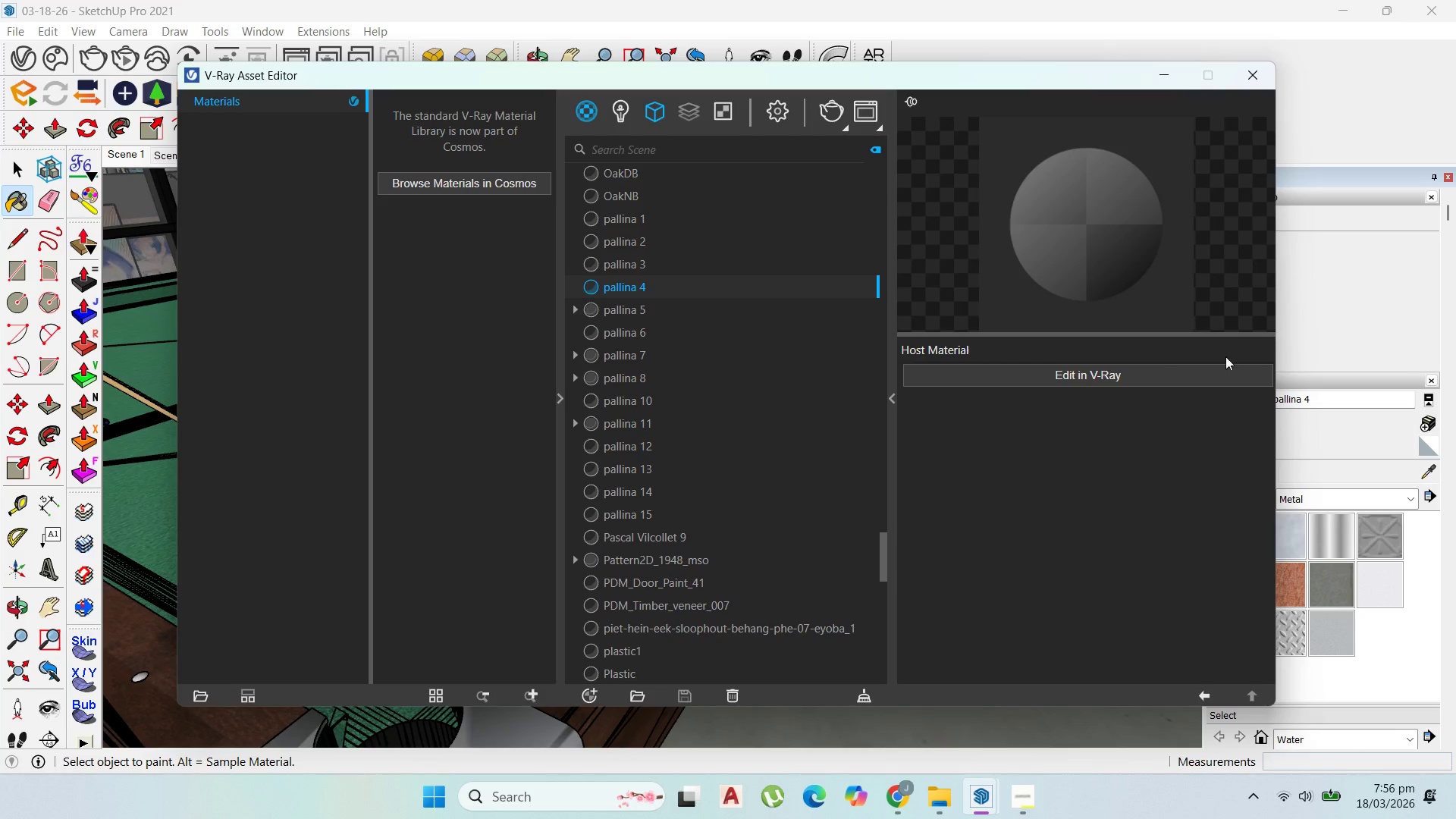 
left_click([1136, 378])
 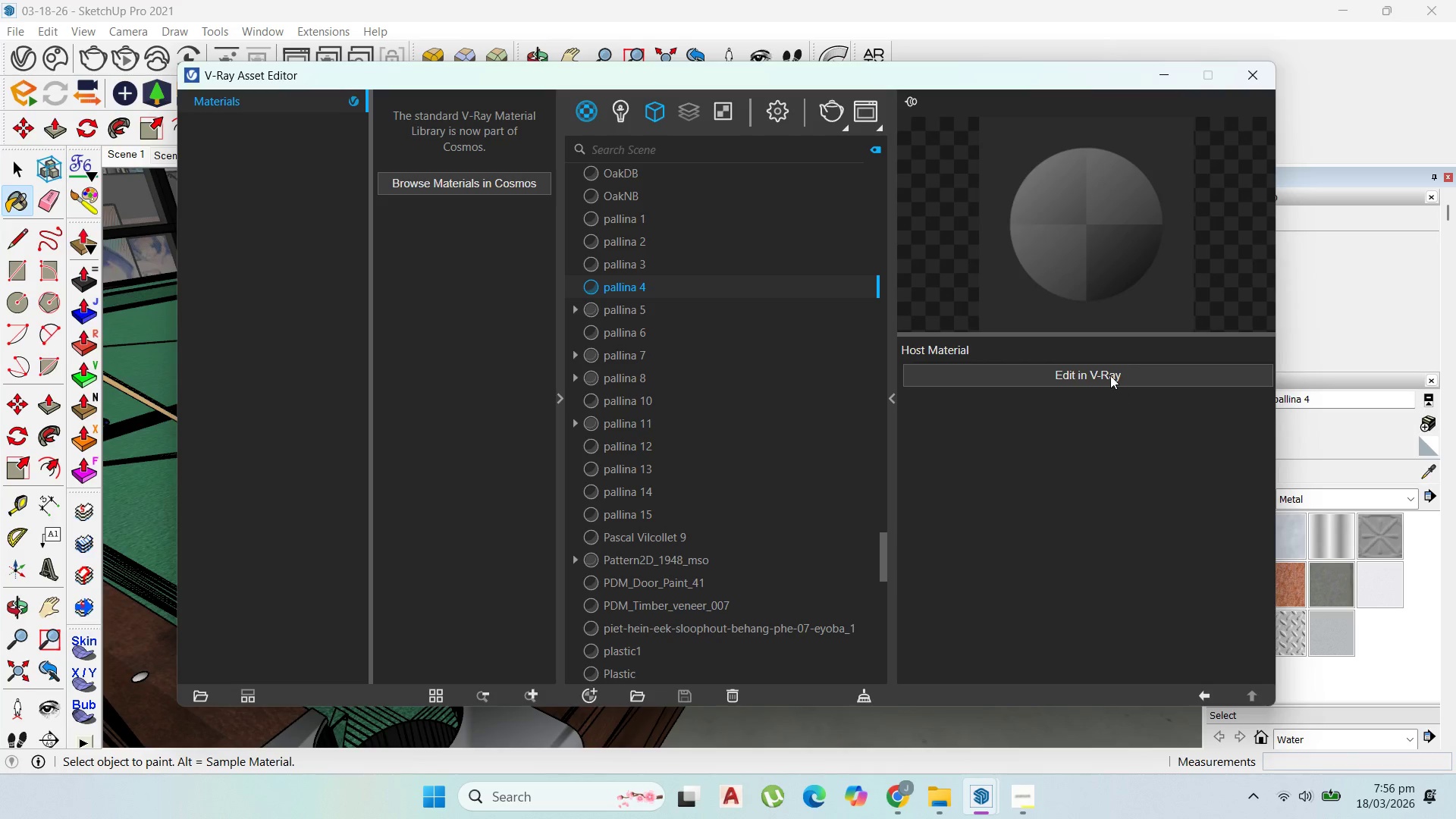 
left_click([1110, 375])
 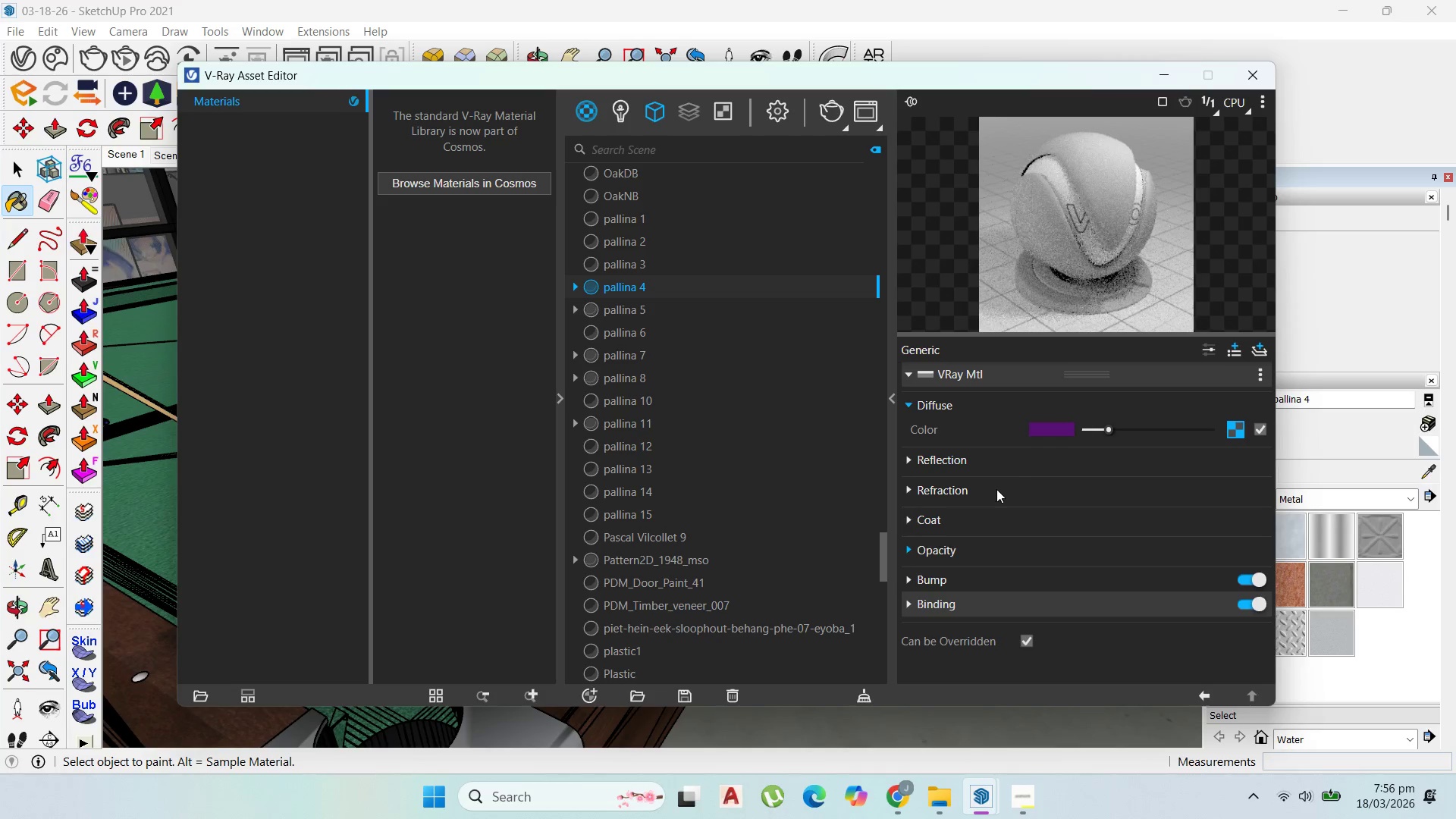 
left_click([968, 463])
 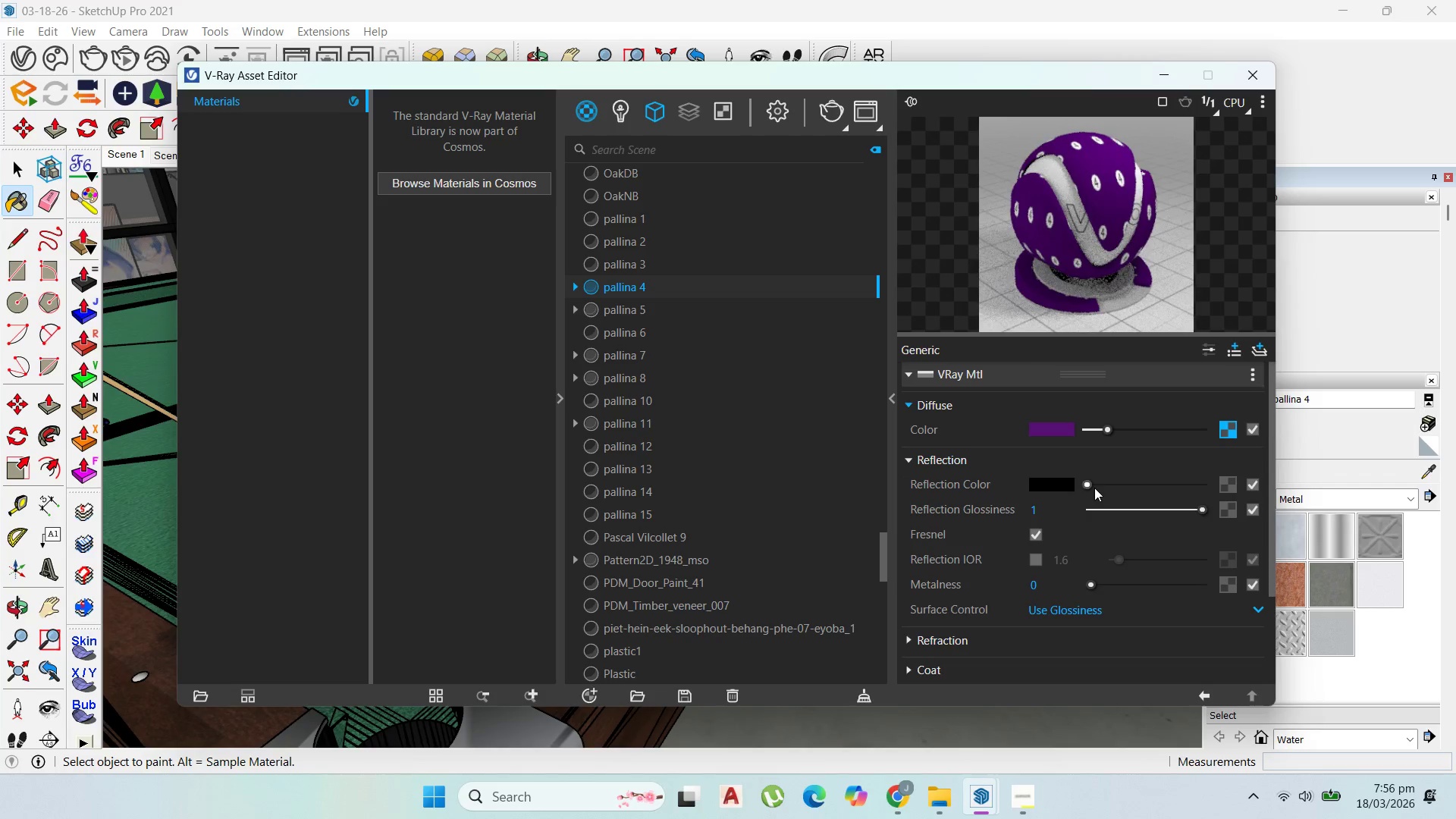 
left_click_drag(start_coordinate=[1091, 485], to_coordinate=[1257, 485])
 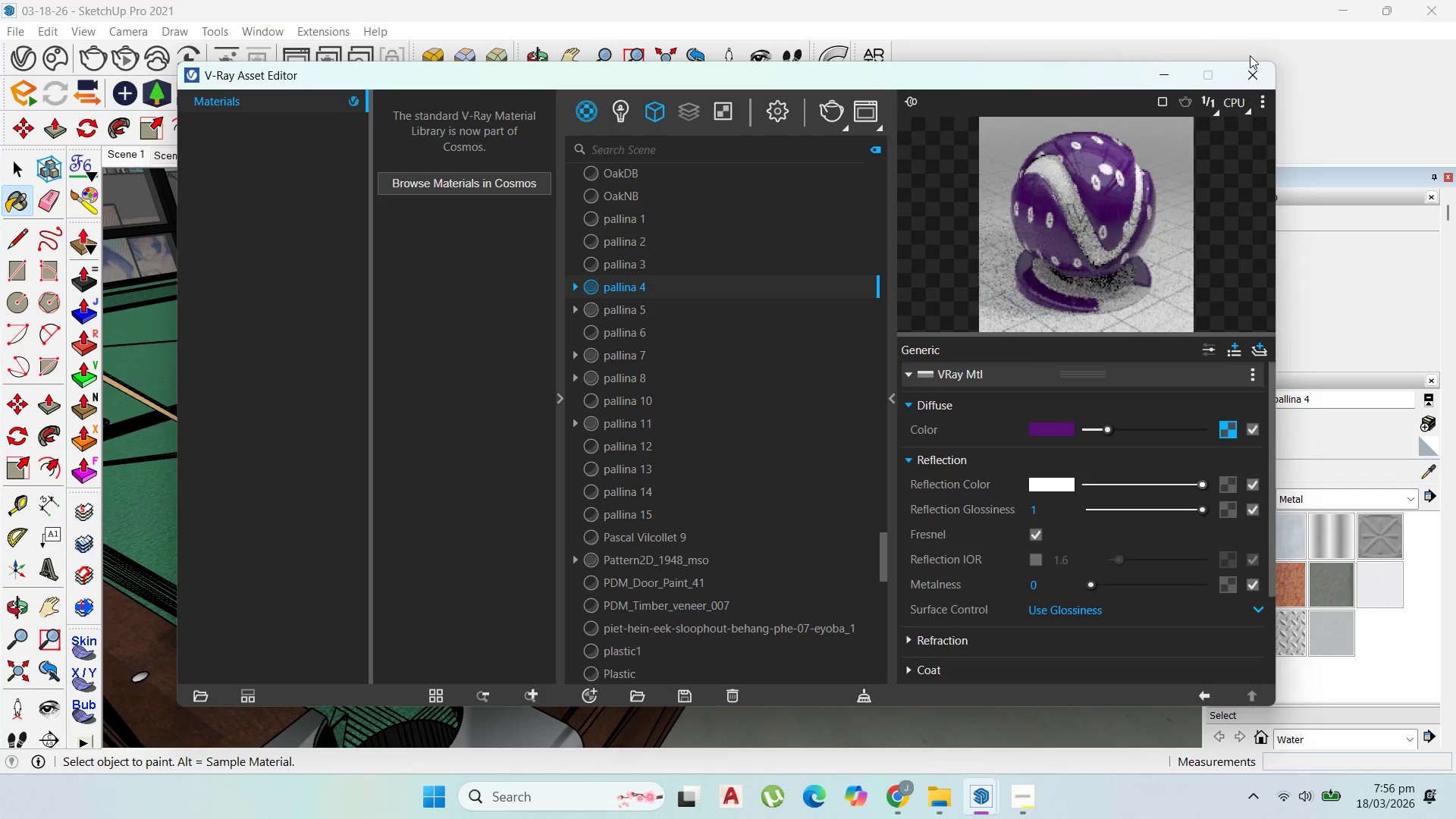 
left_click([1252, 67])
 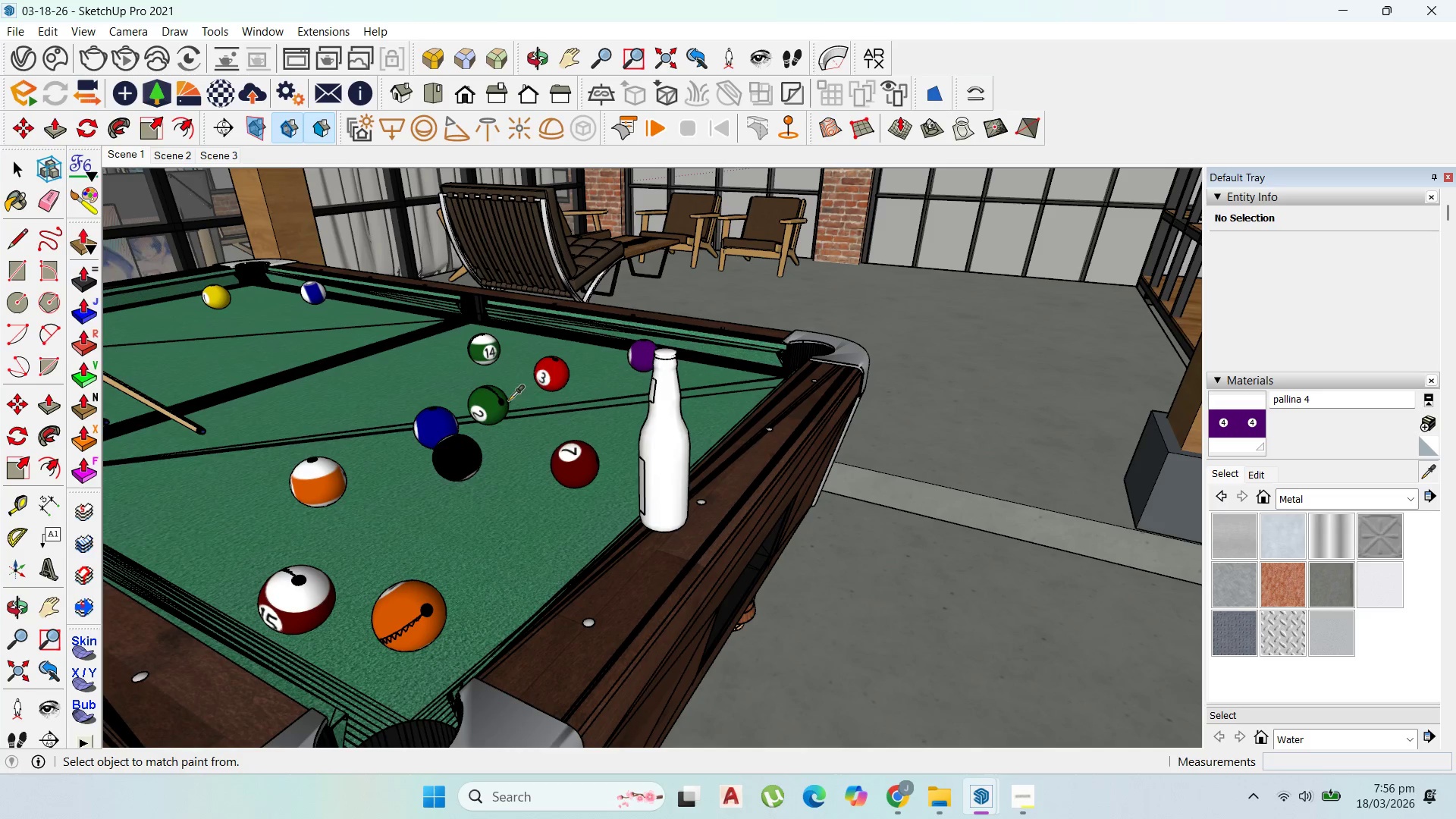 
left_click([553, 377])
 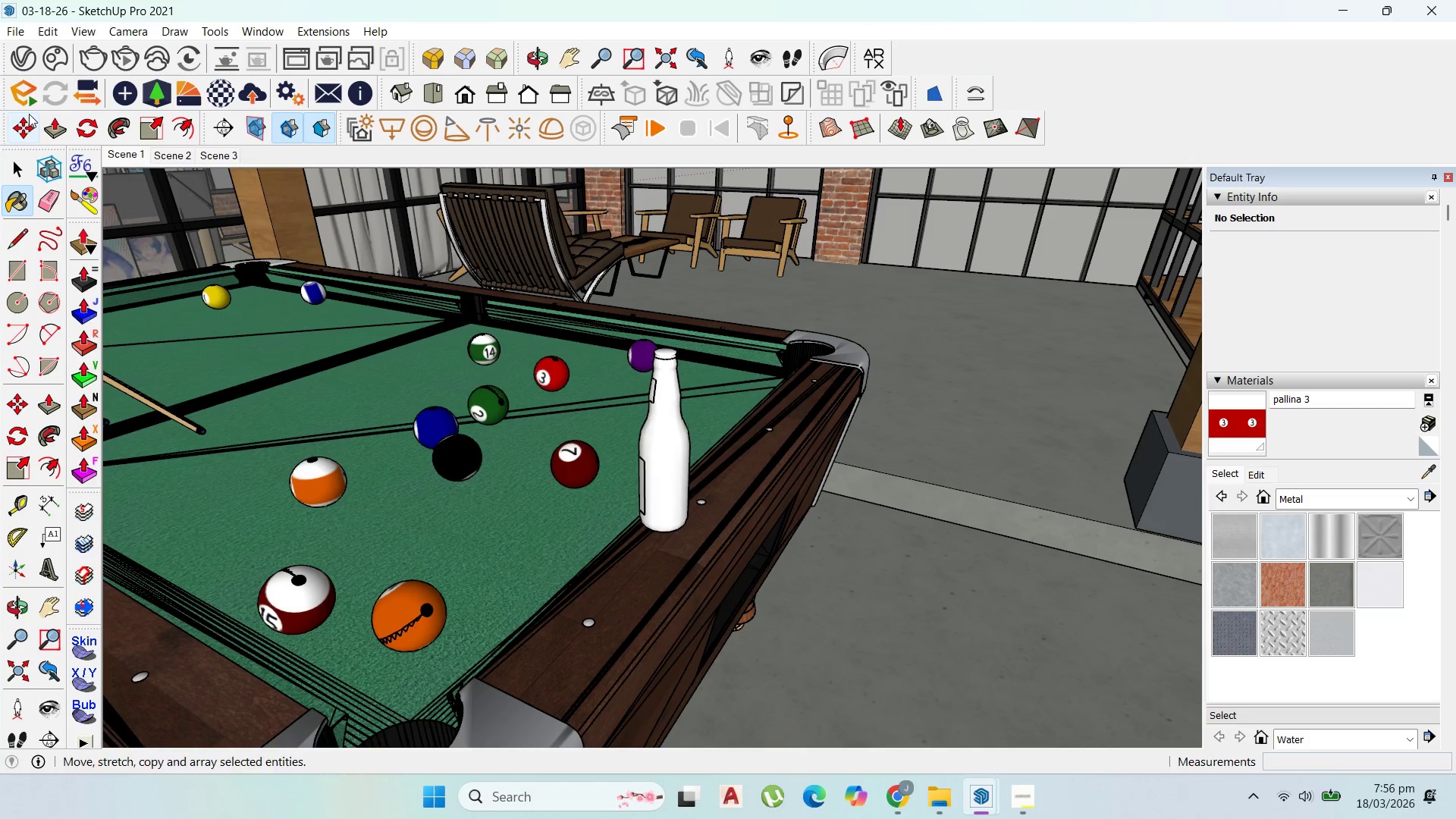 
left_click([8, 46])
 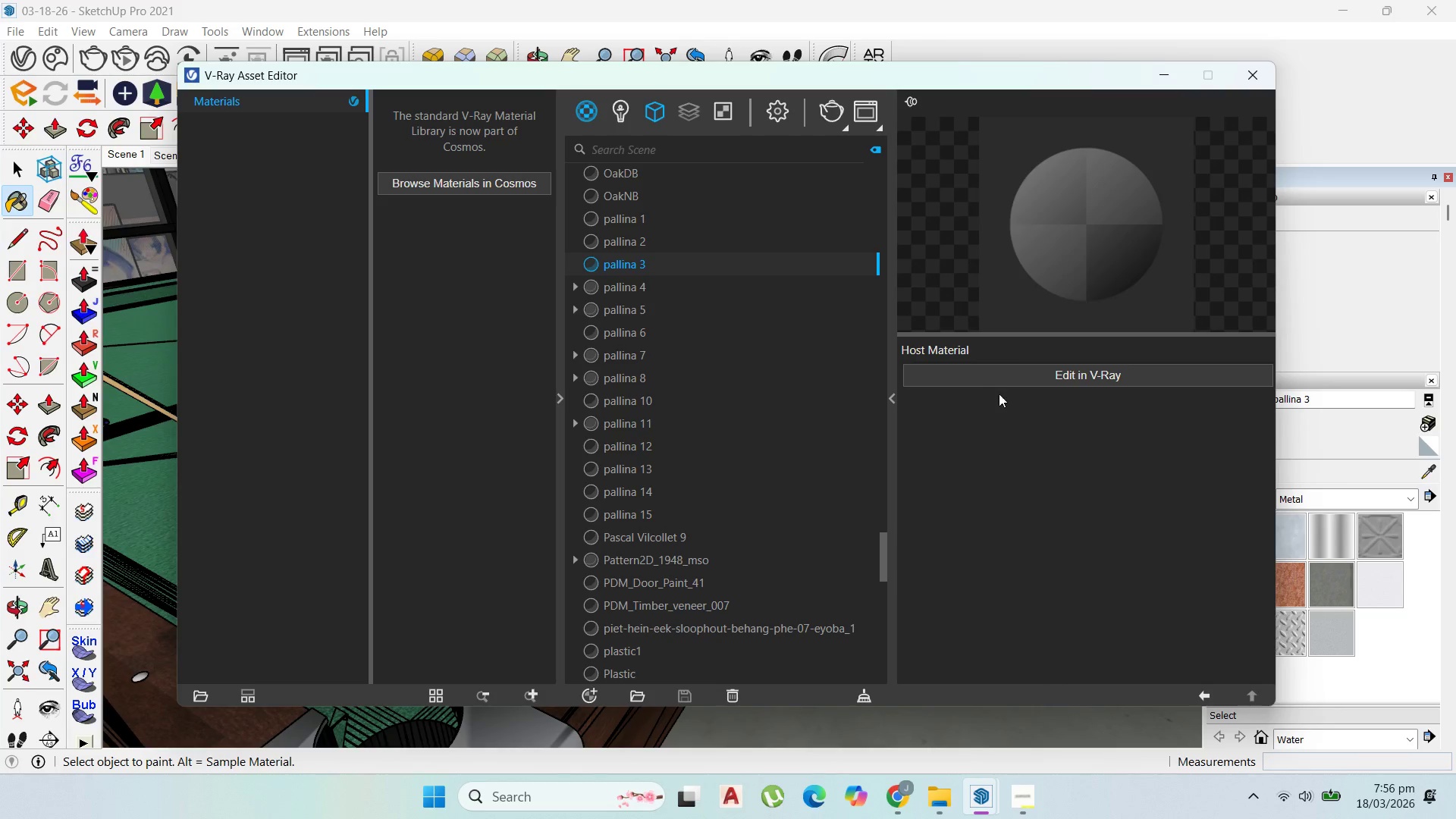 
double_click([1010, 381])
 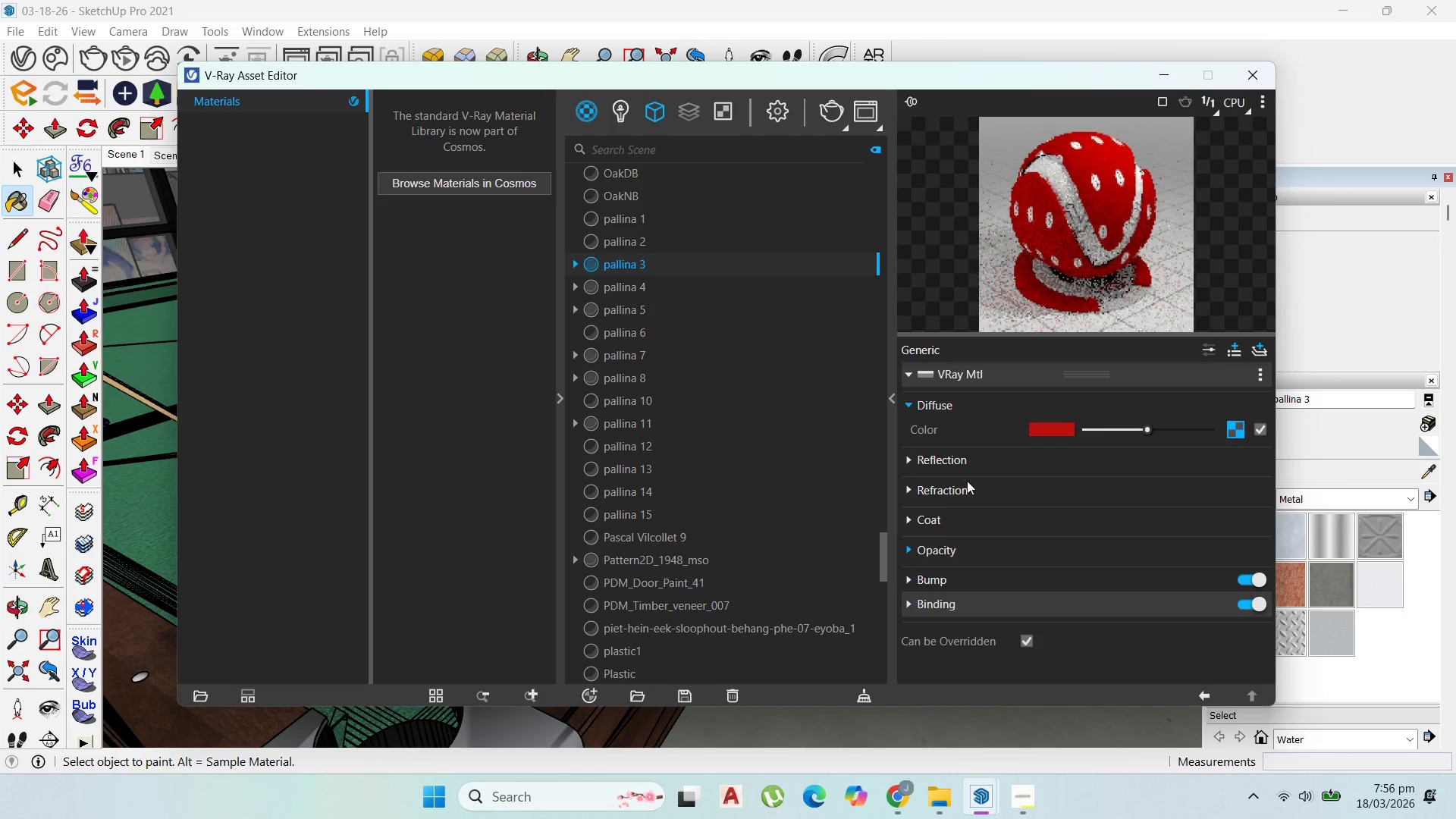 
left_click([920, 466])
 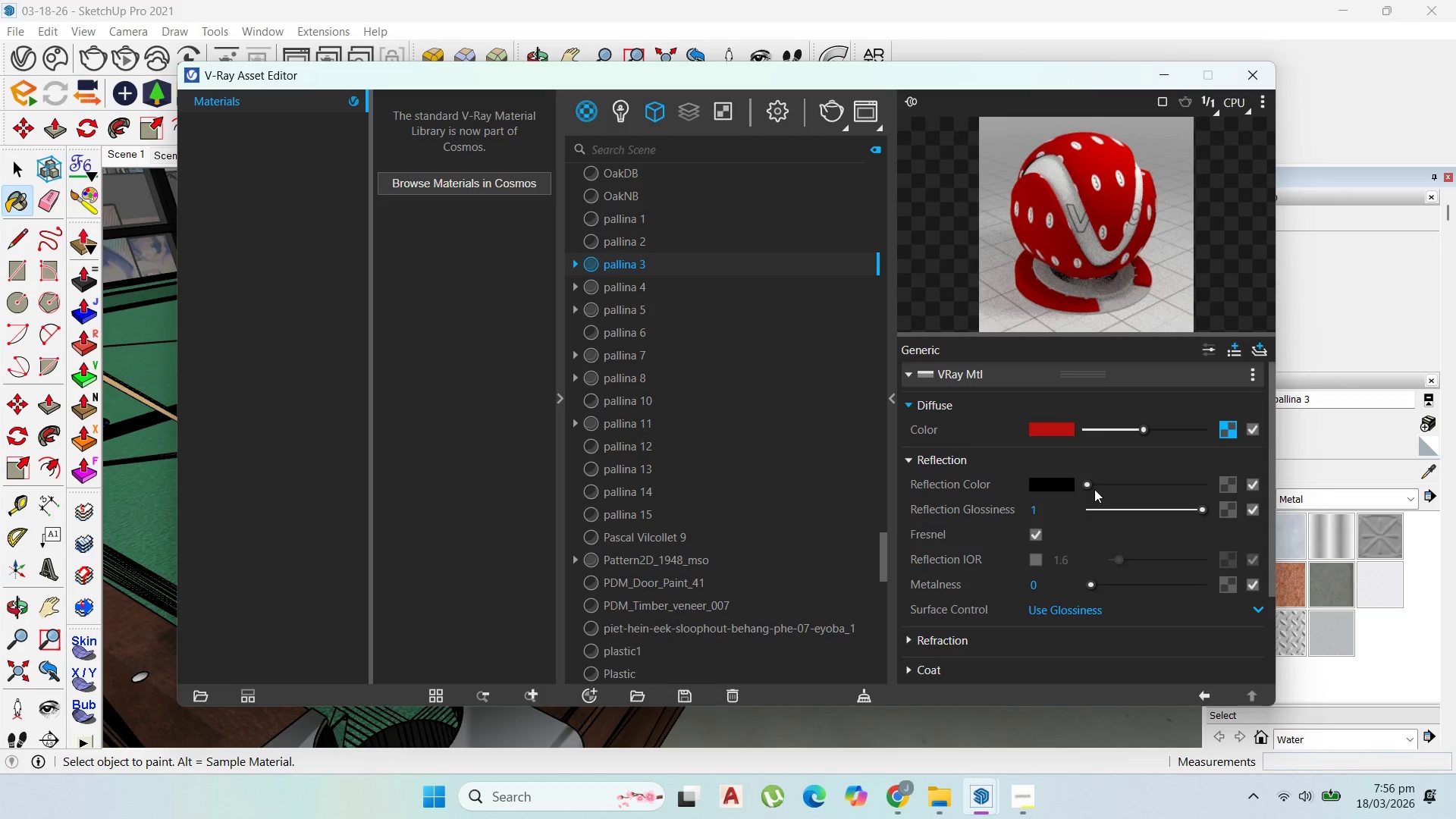 
left_click_drag(start_coordinate=[1089, 485], to_coordinate=[1266, 480])
 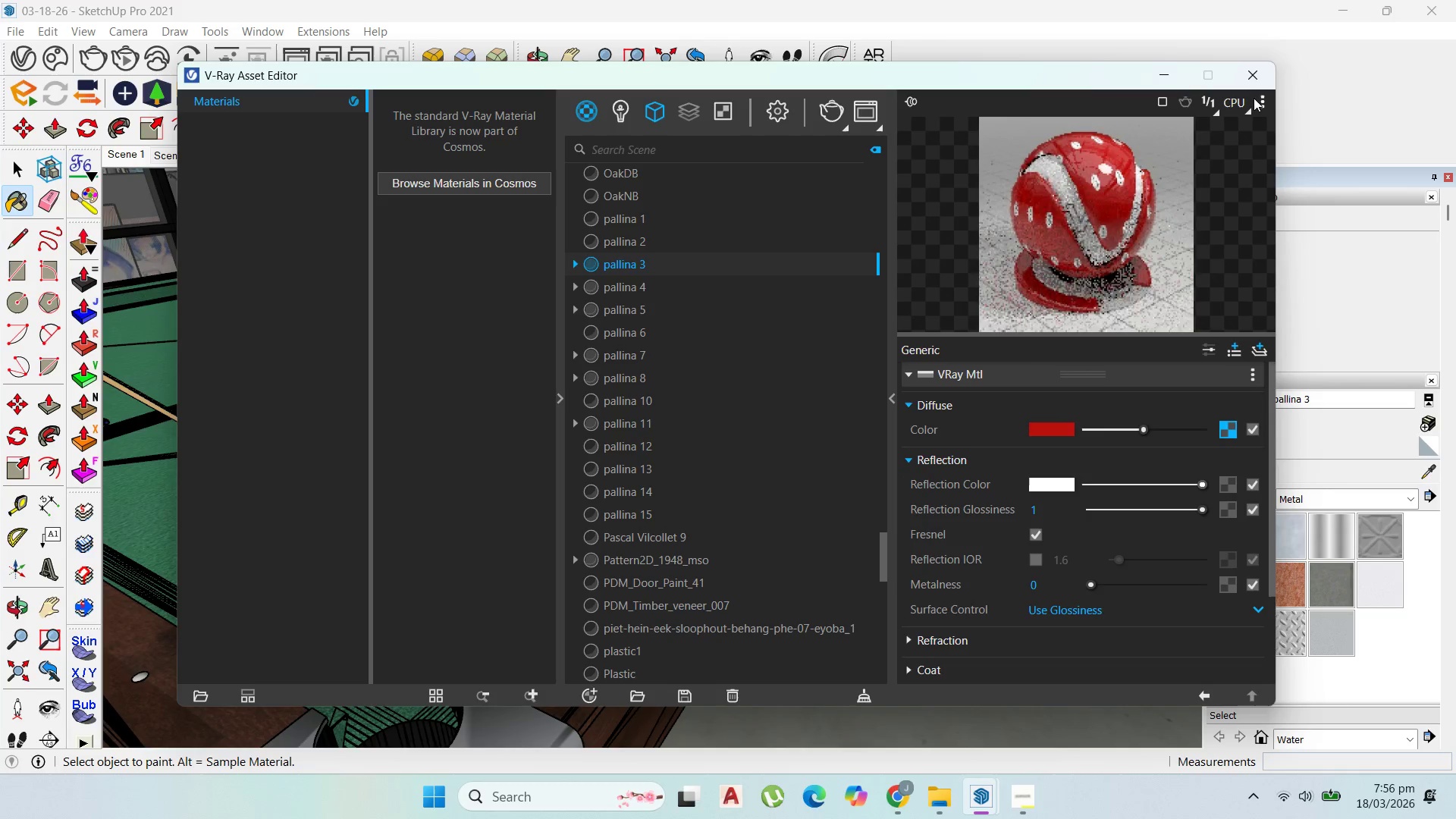 
left_click([1252, 91])
 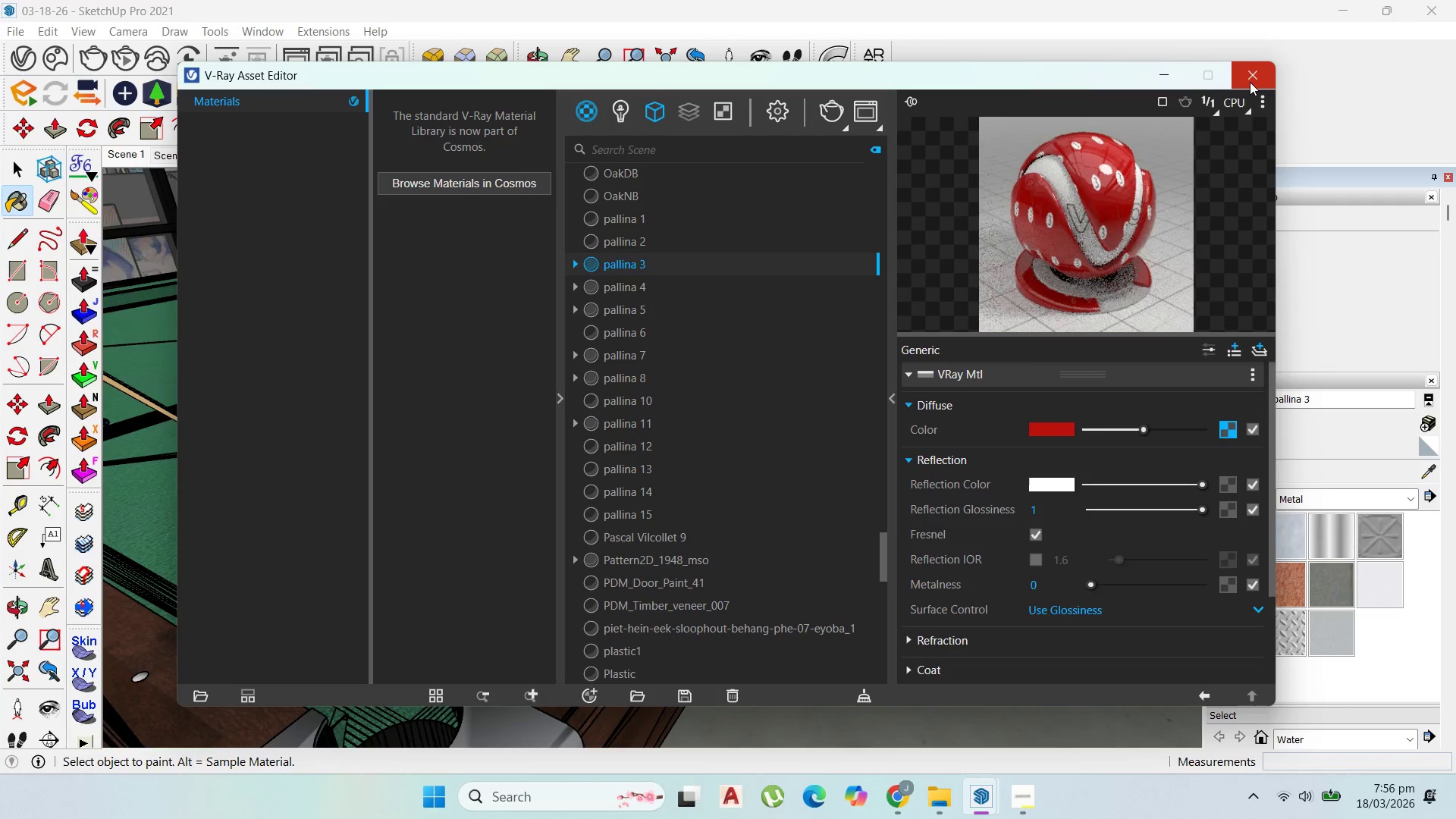 
left_click([1250, 80])
 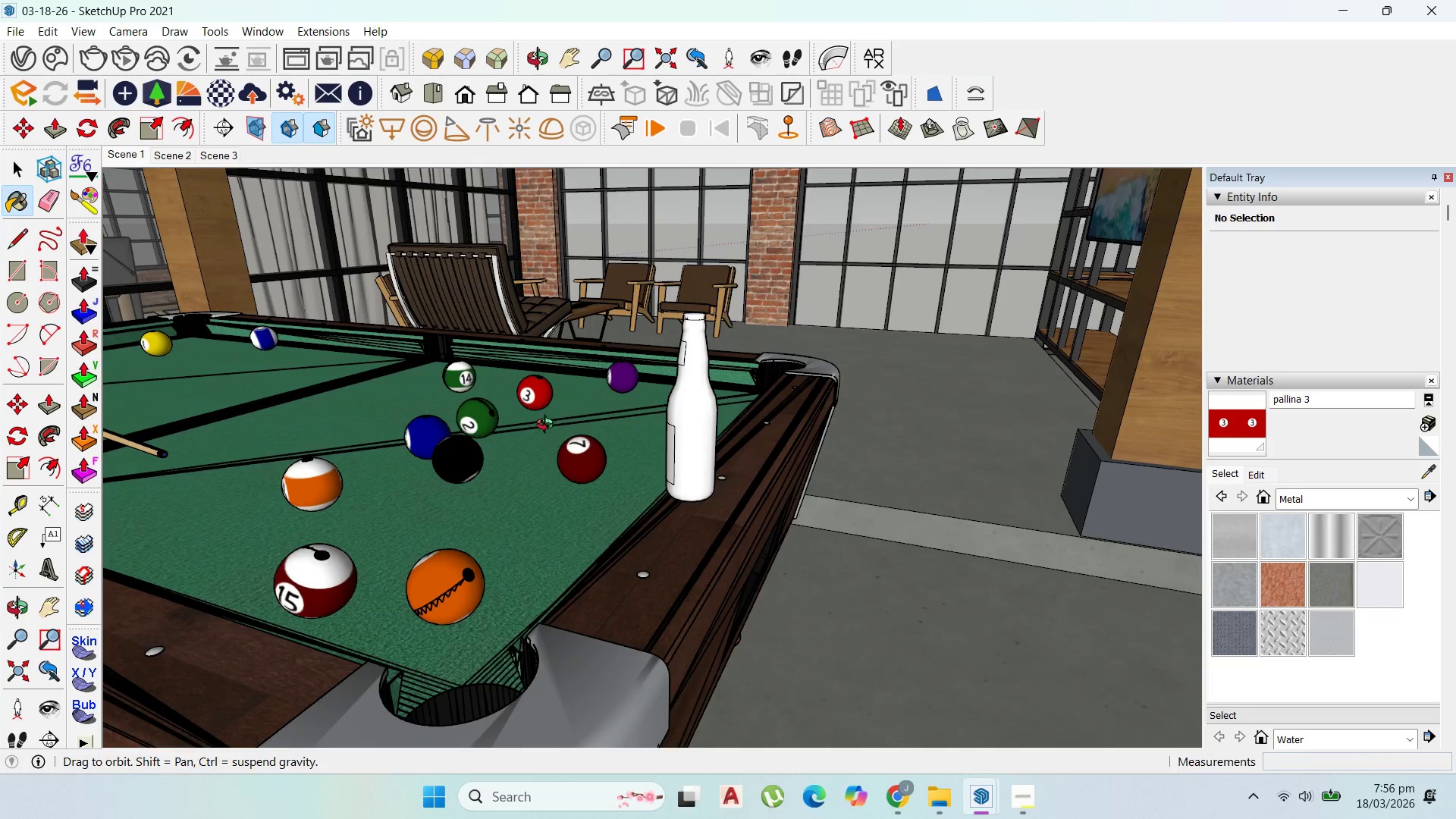 
scroll: coordinate [739, 581], scroll_direction: down, amount: 6.0
 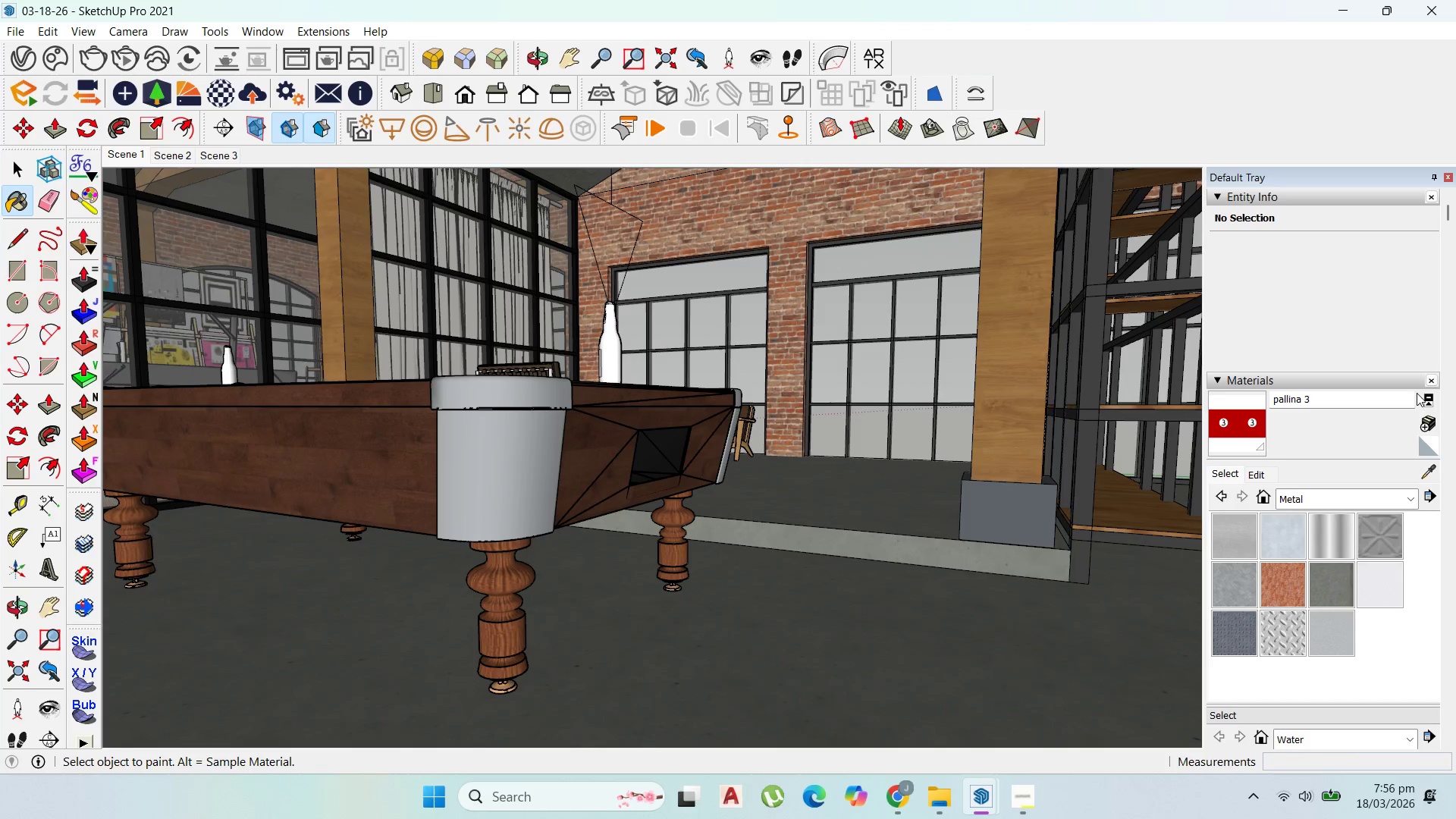 
left_click([1430, 479])
 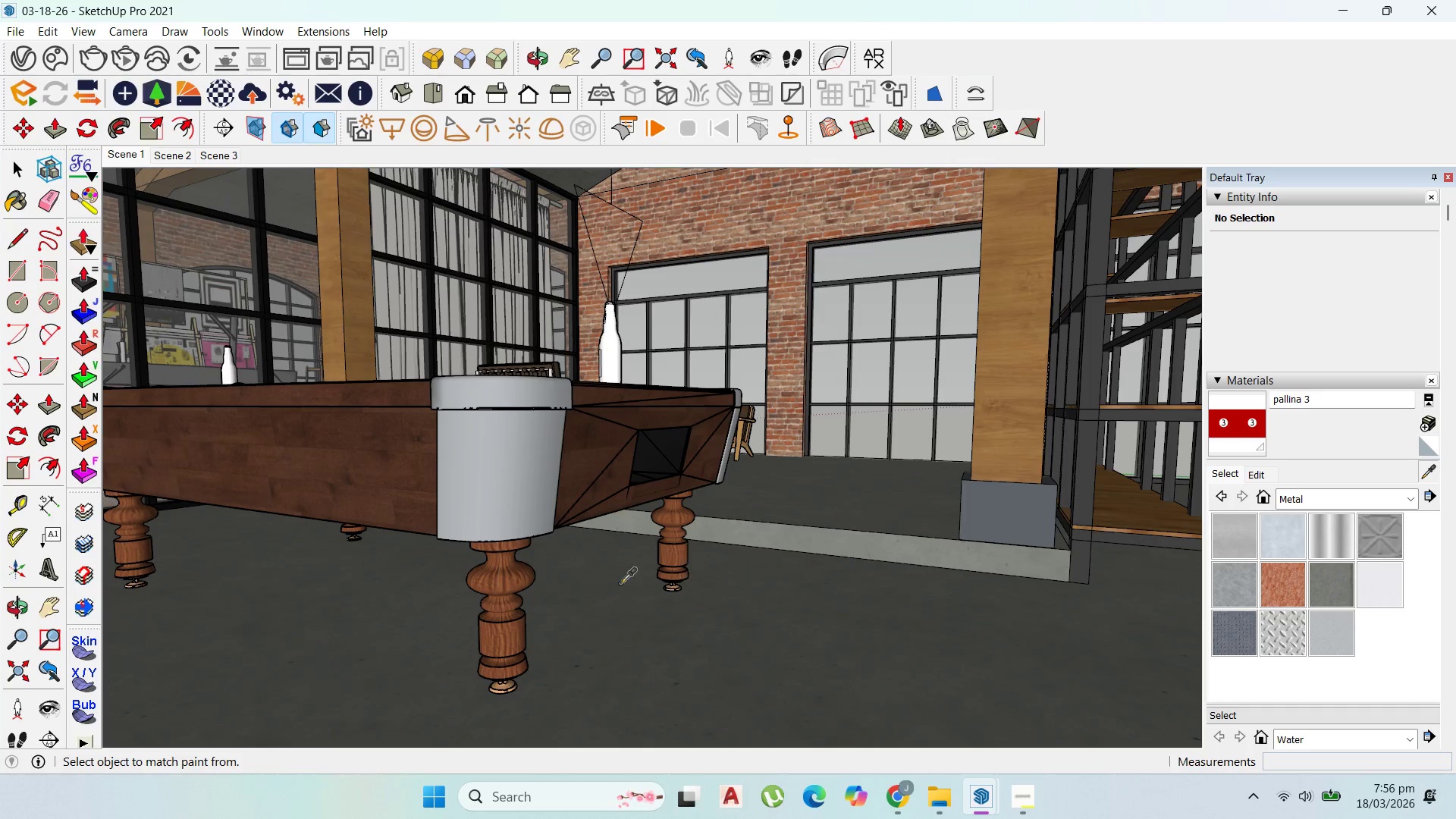 
left_click([684, 587])
 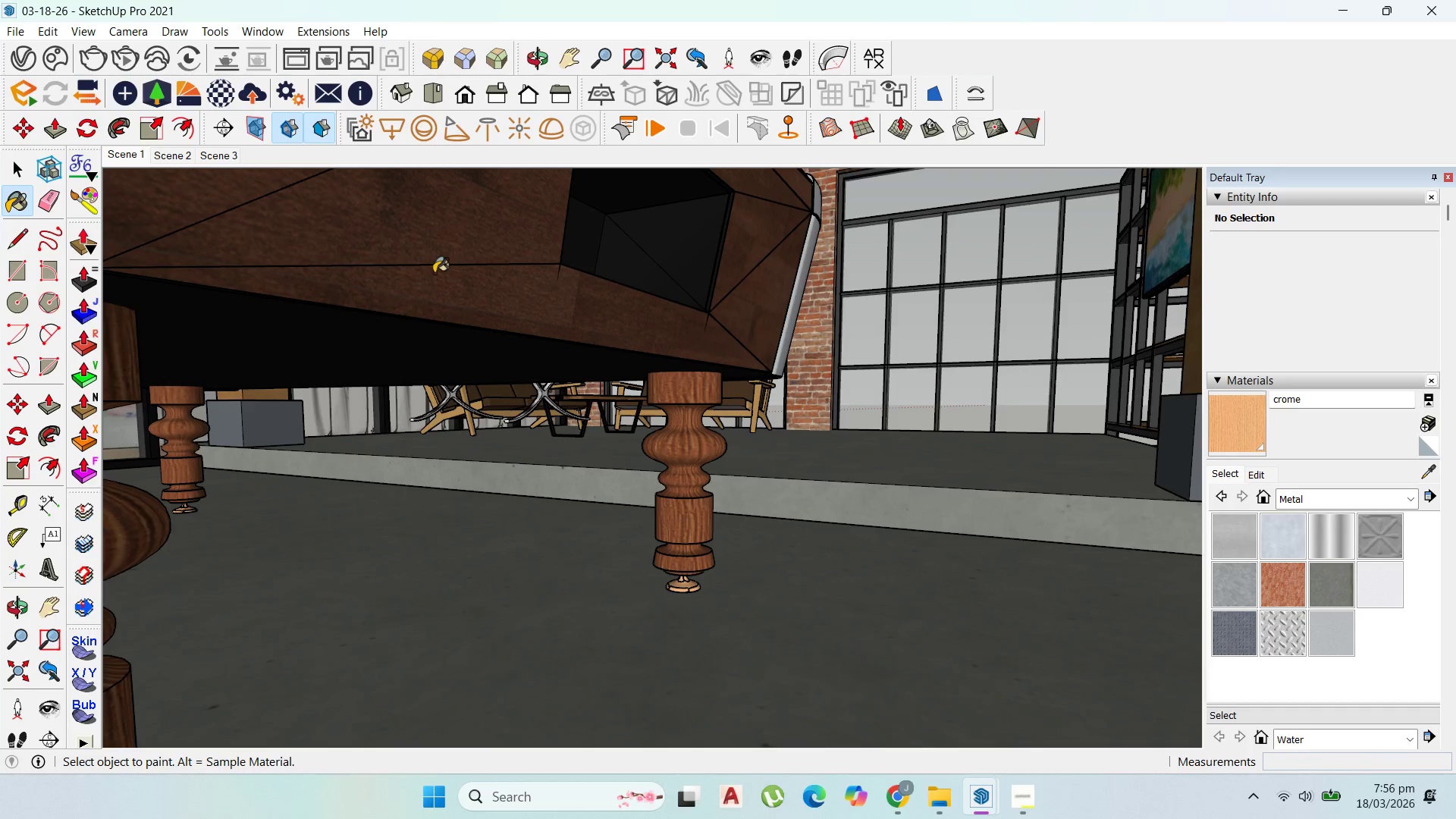 
scroll: coordinate [682, 590], scroll_direction: up, amount: 9.0
 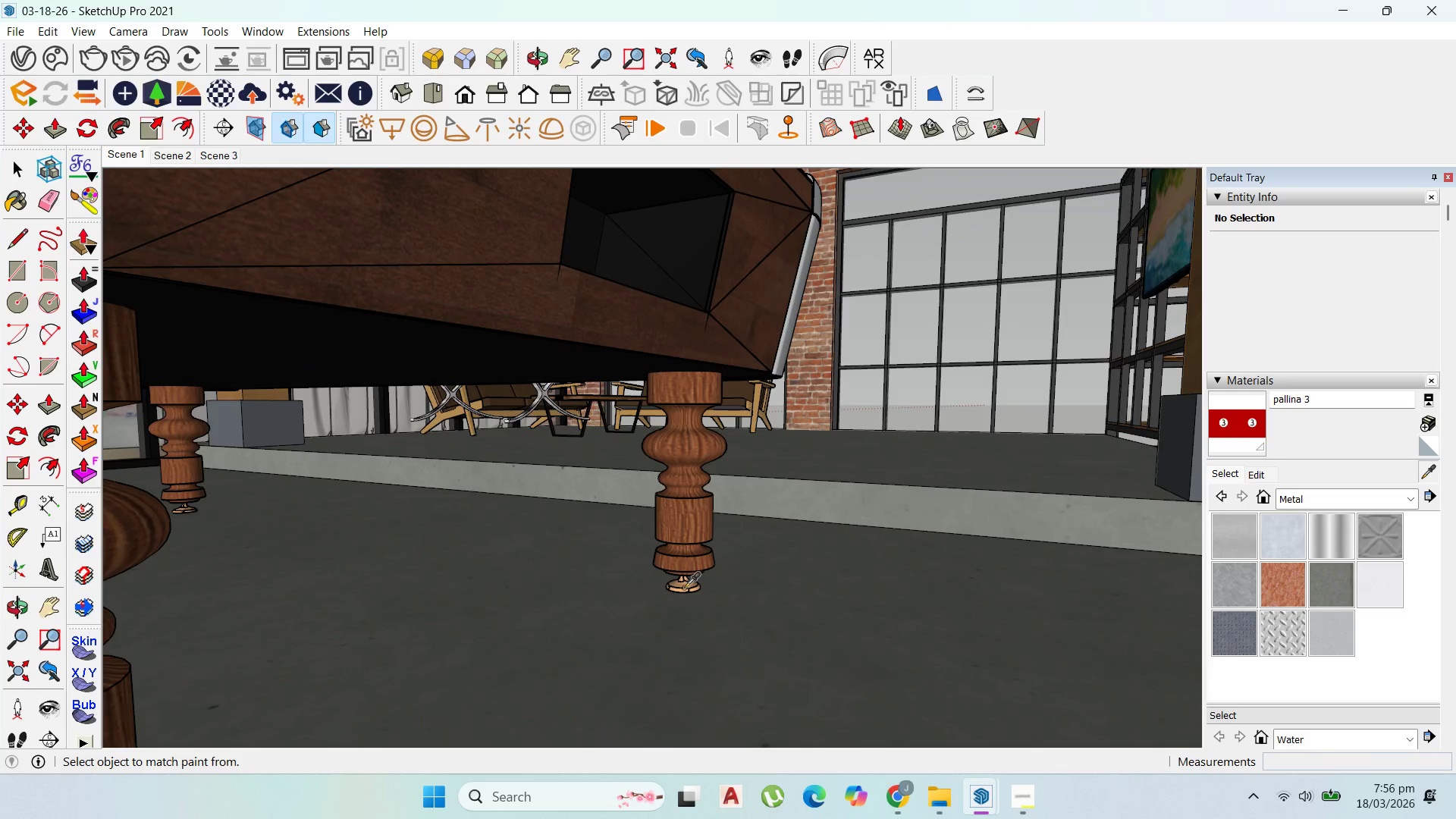 
scroll: coordinate [497, 535], scroll_direction: down, amount: 5.0
 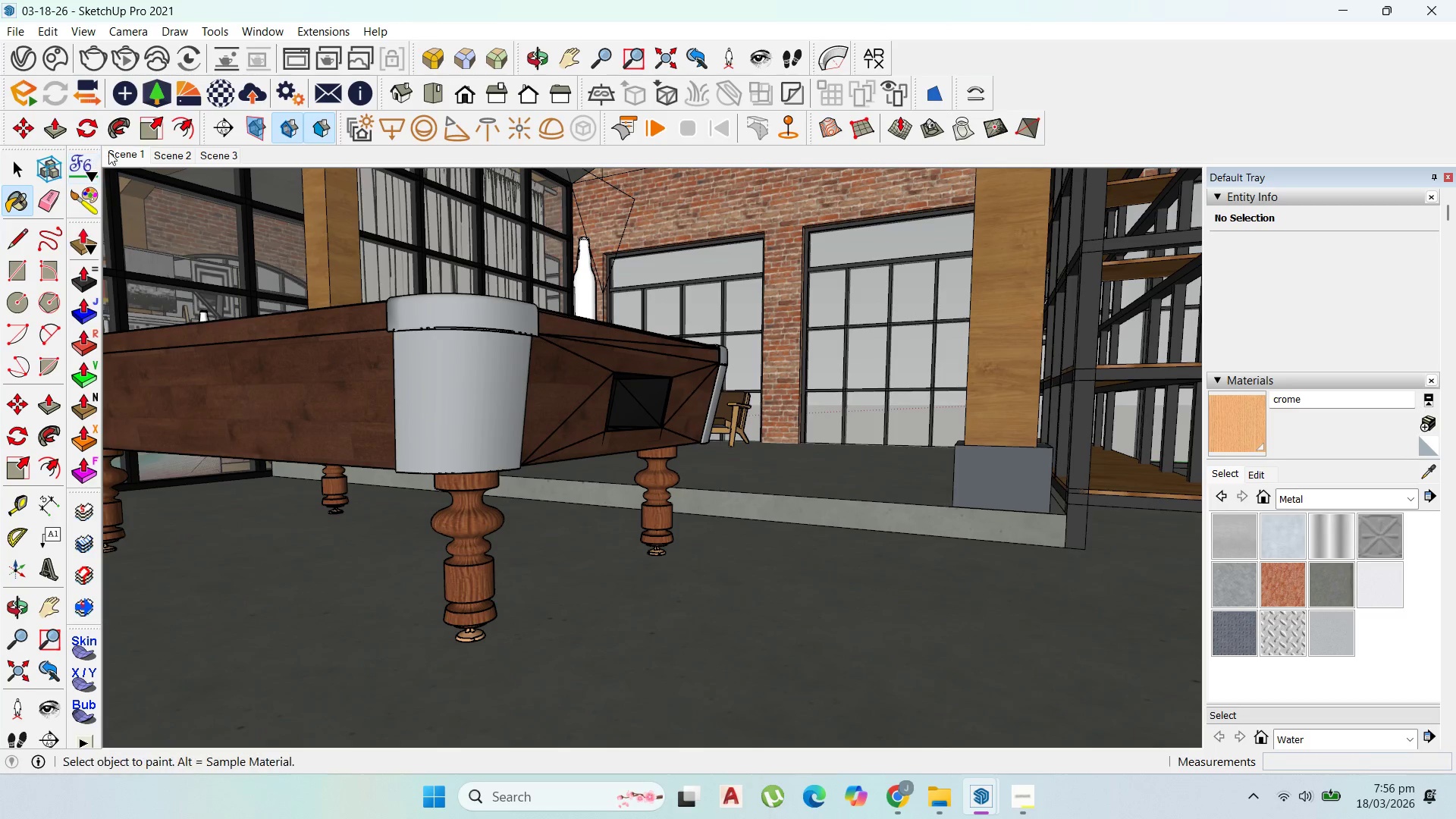 
left_click([126, 152])
 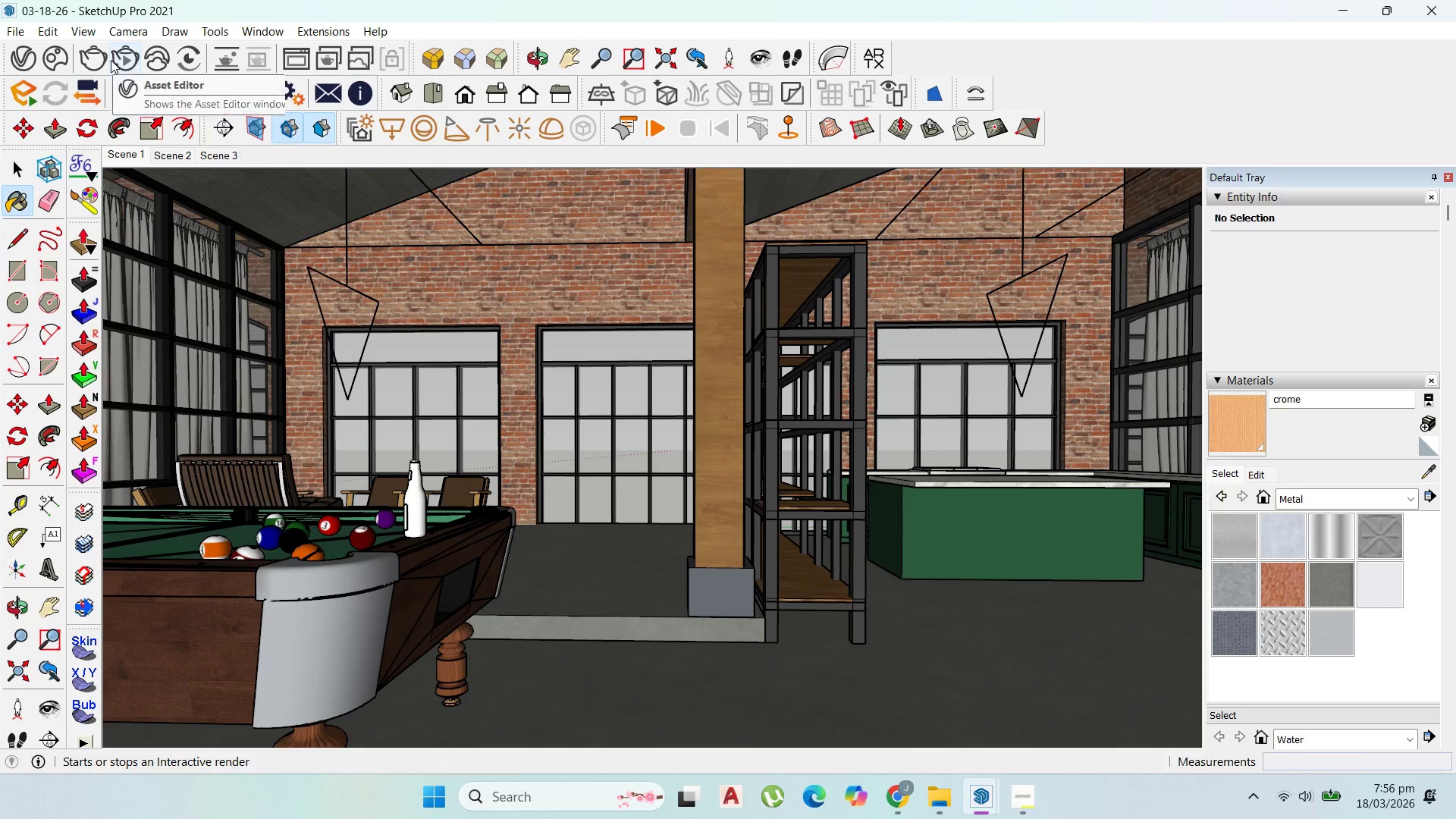 
wait(13.28)
 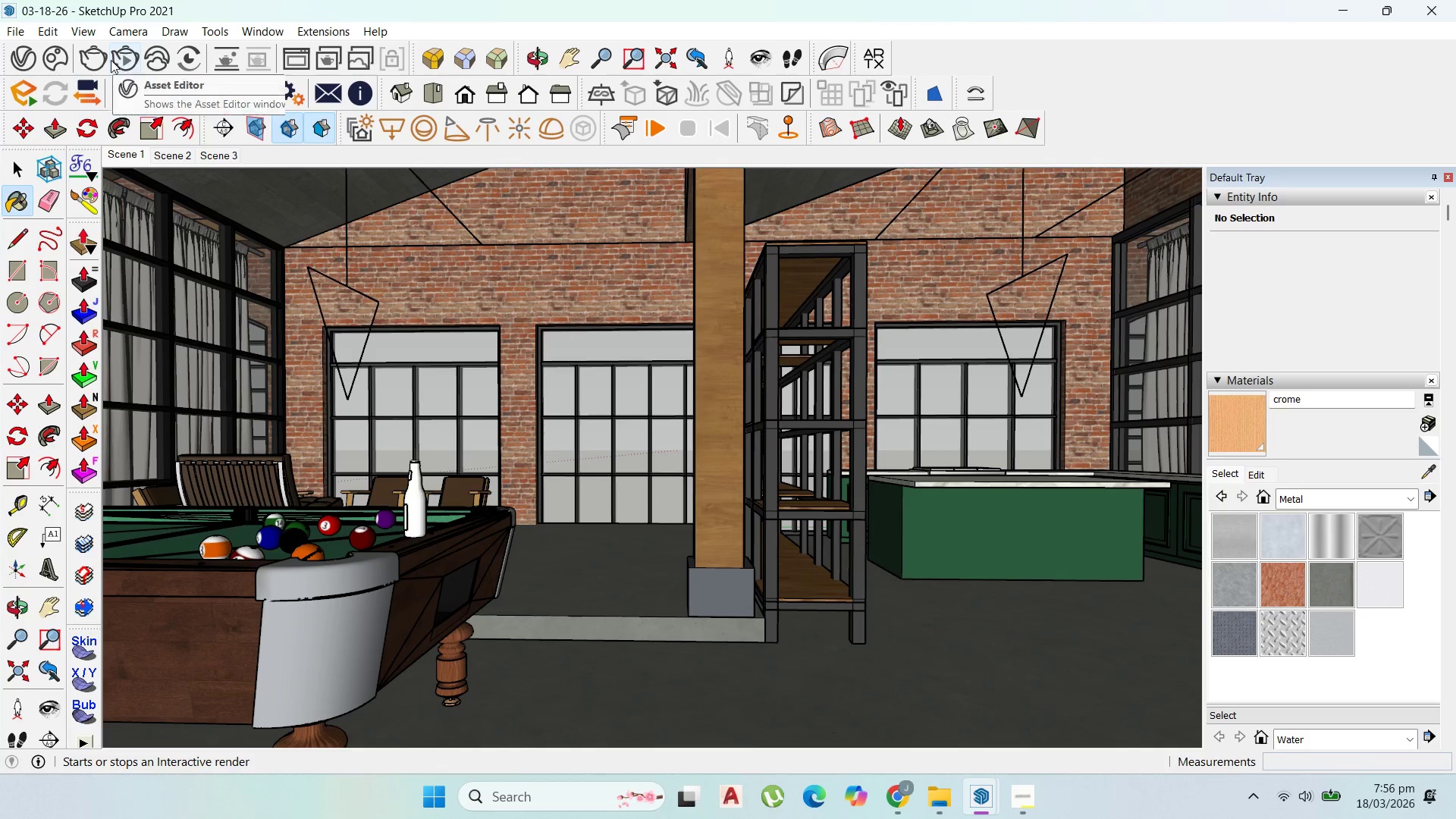 
left_click([987, 533])
 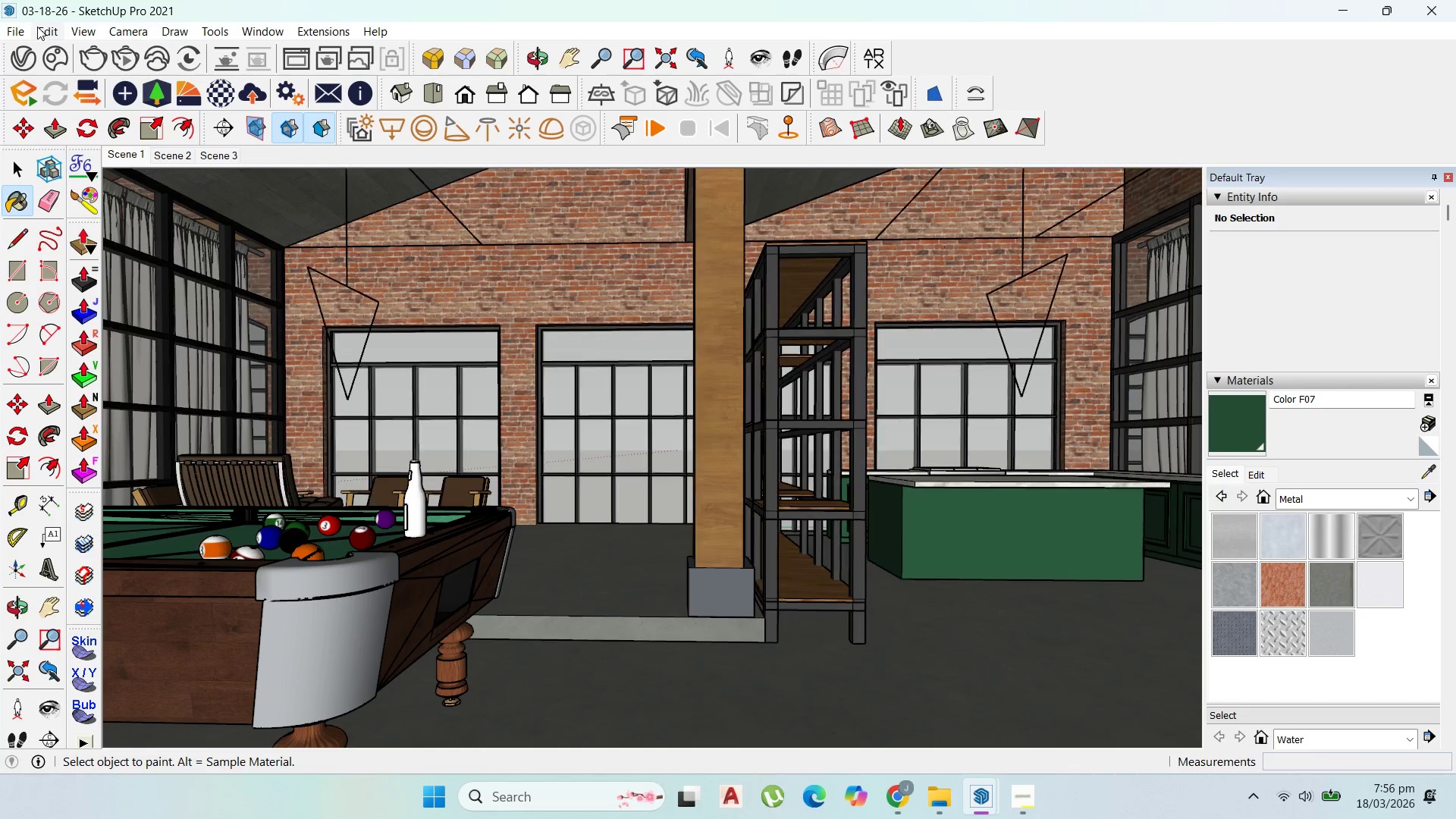 
left_click([30, 49])
 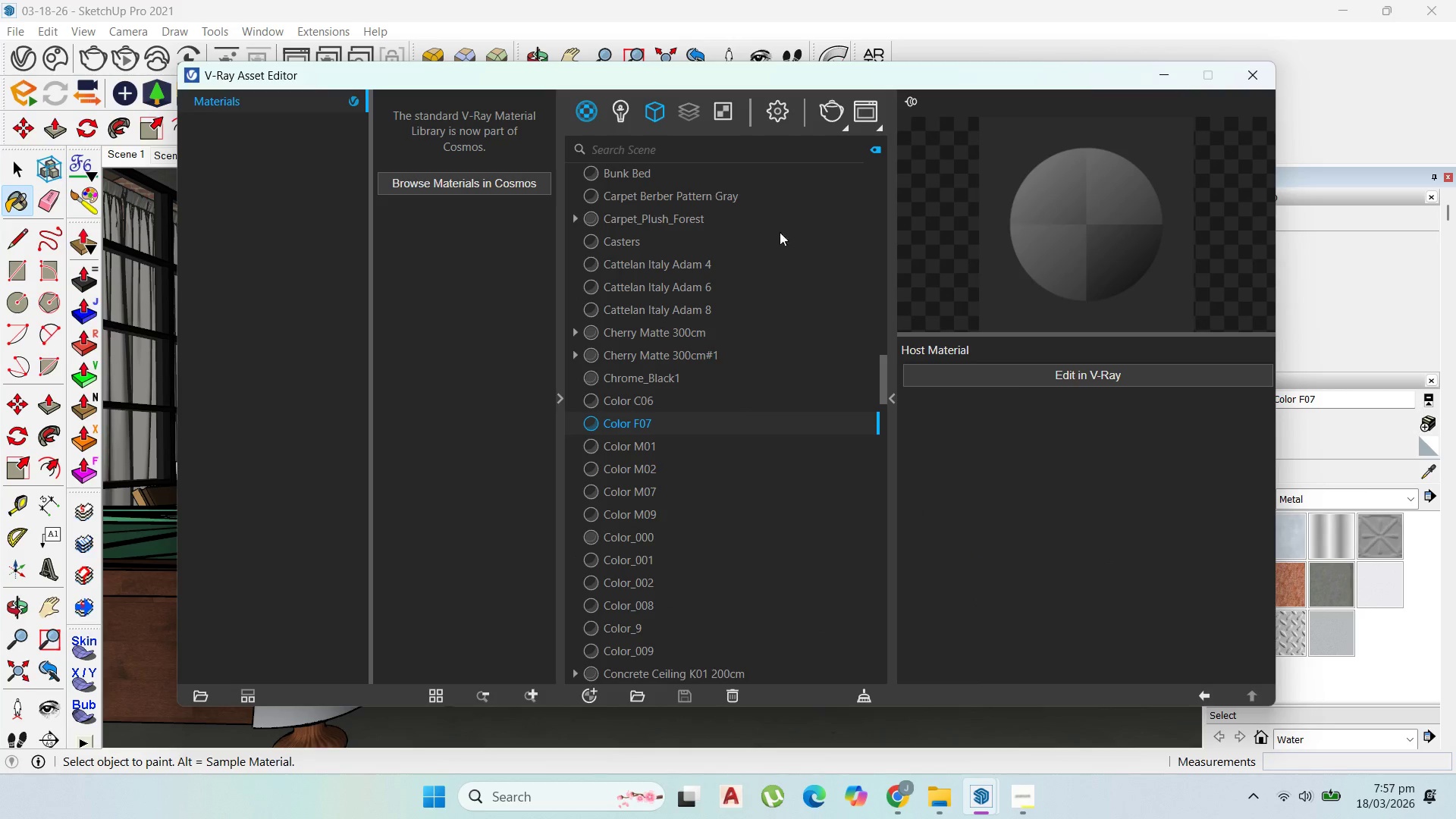 
mouse_move([1034, 356])
 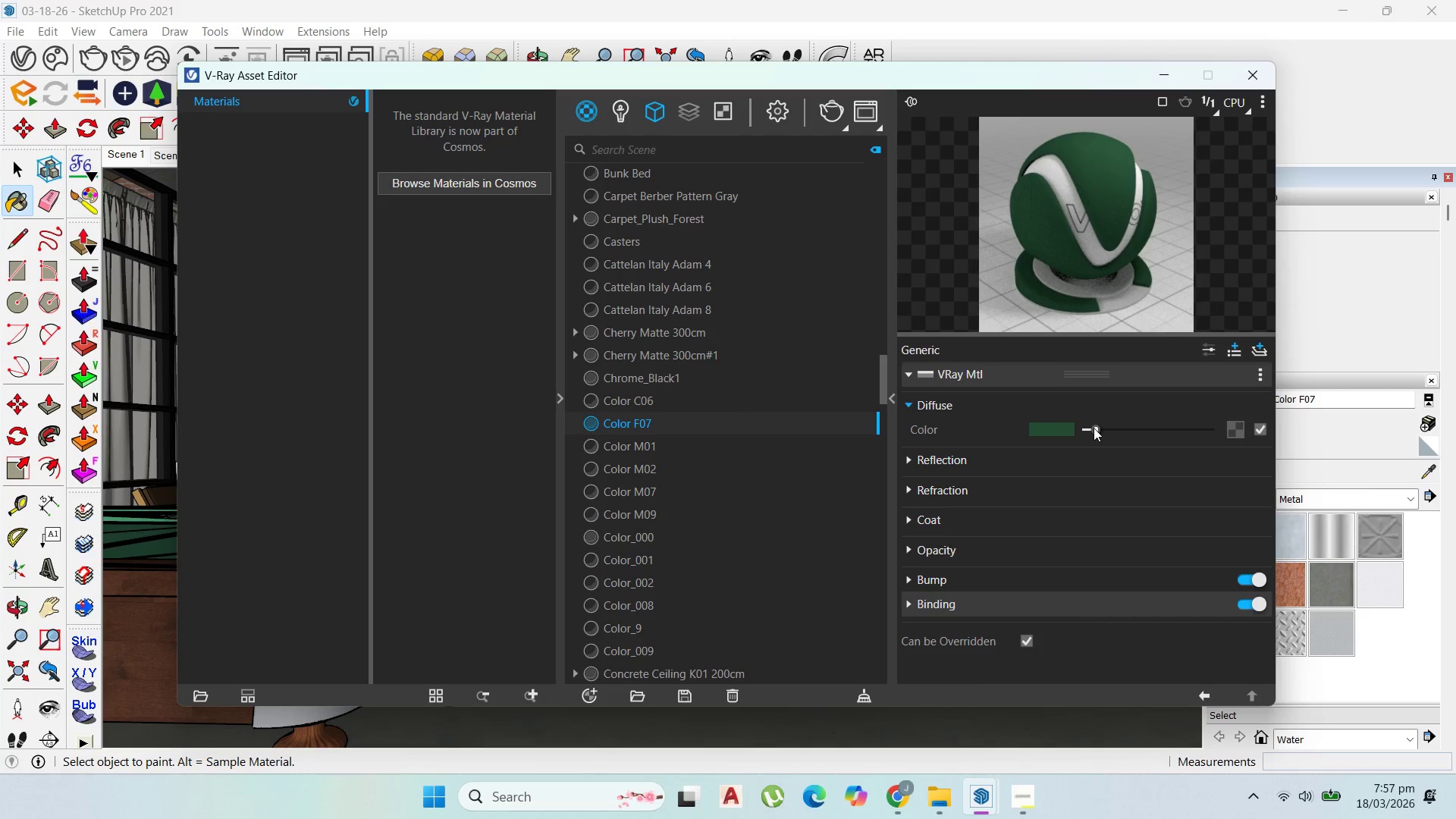 
left_click([1003, 460])
 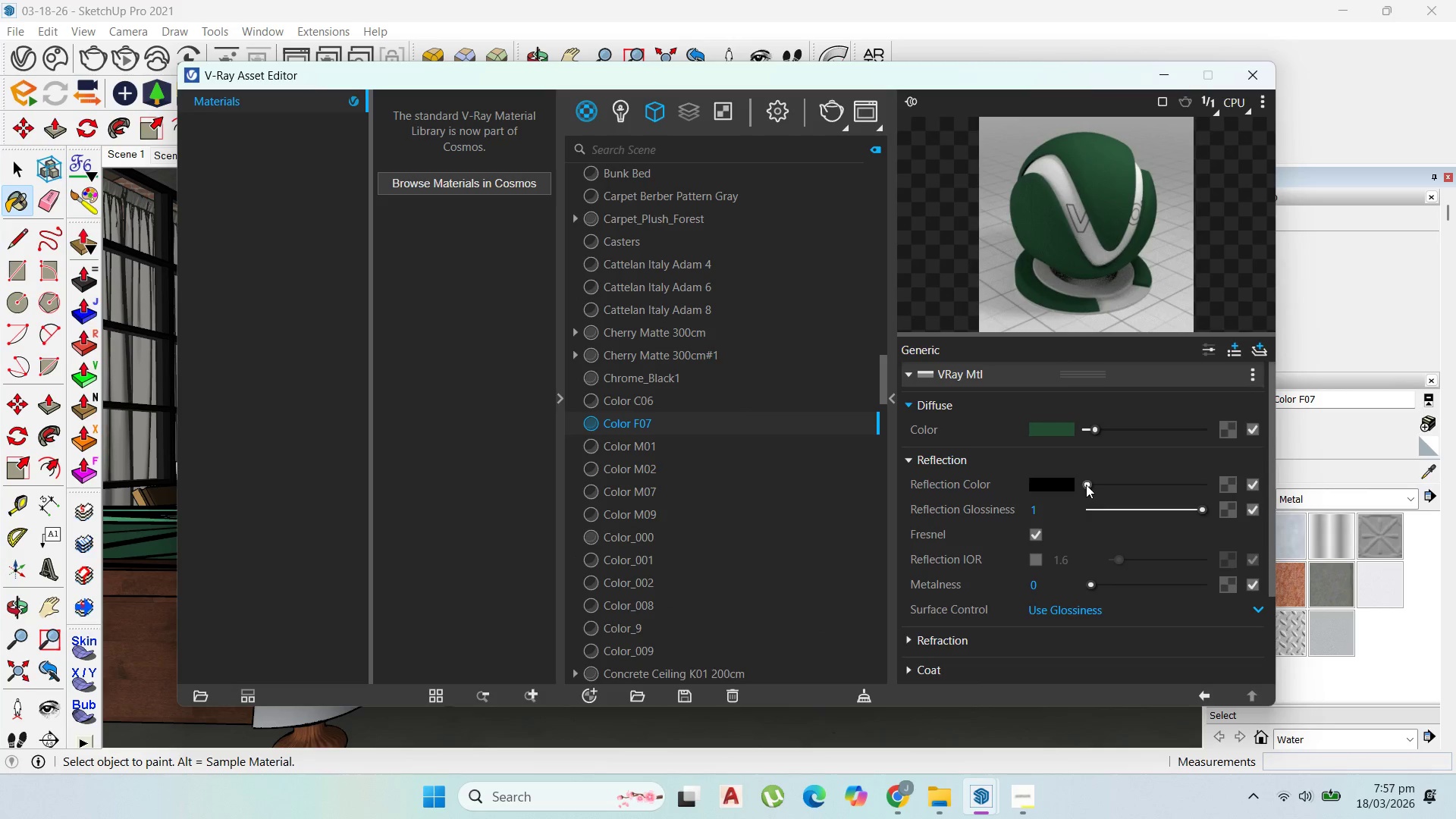 
left_click_drag(start_coordinate=[1088, 485], to_coordinate=[1243, 493])
 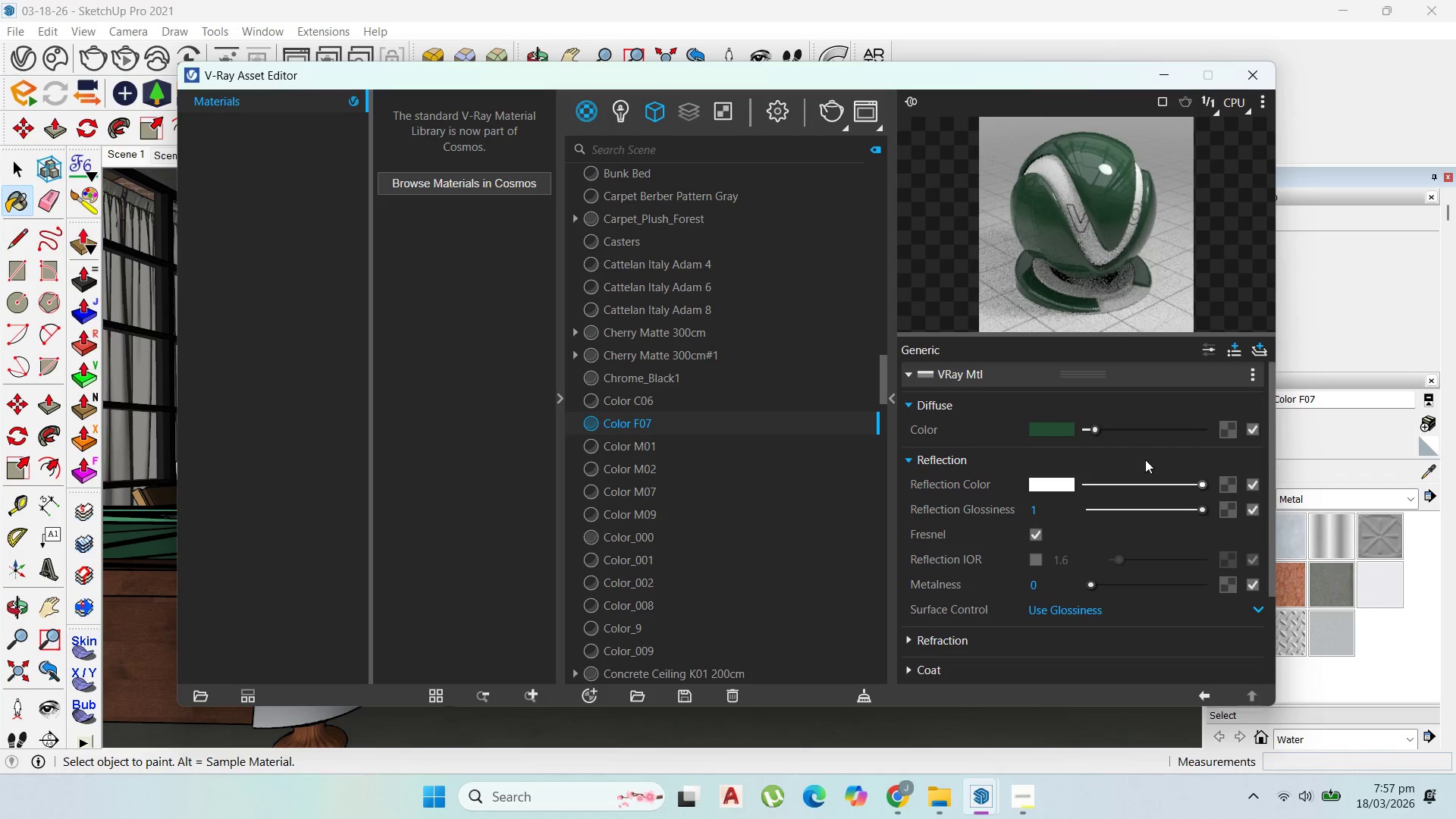 
left_click([1144, 482])
 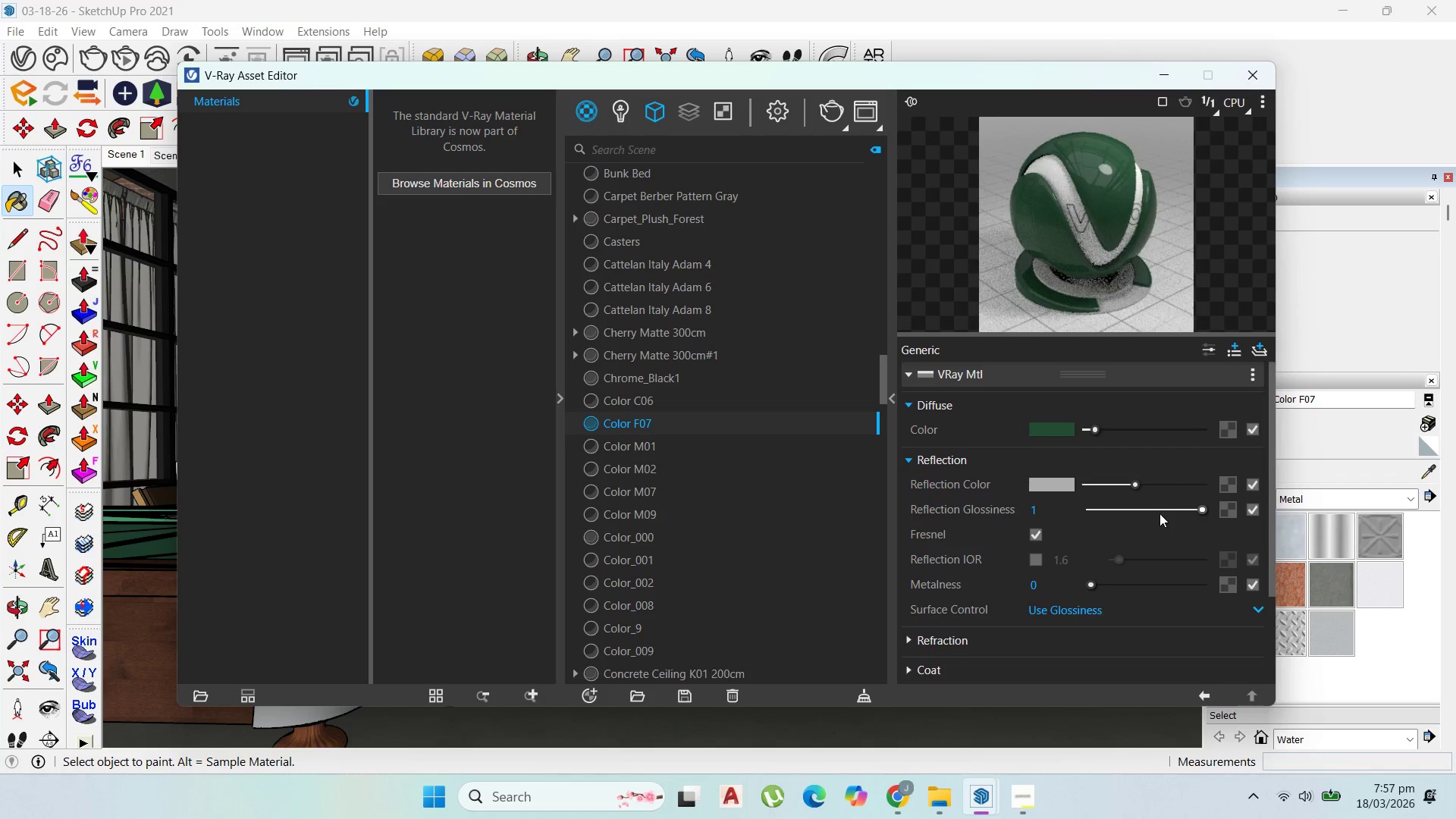 
left_click_drag(start_coordinate=[1176, 488], to_coordinate=[1216, 485])
 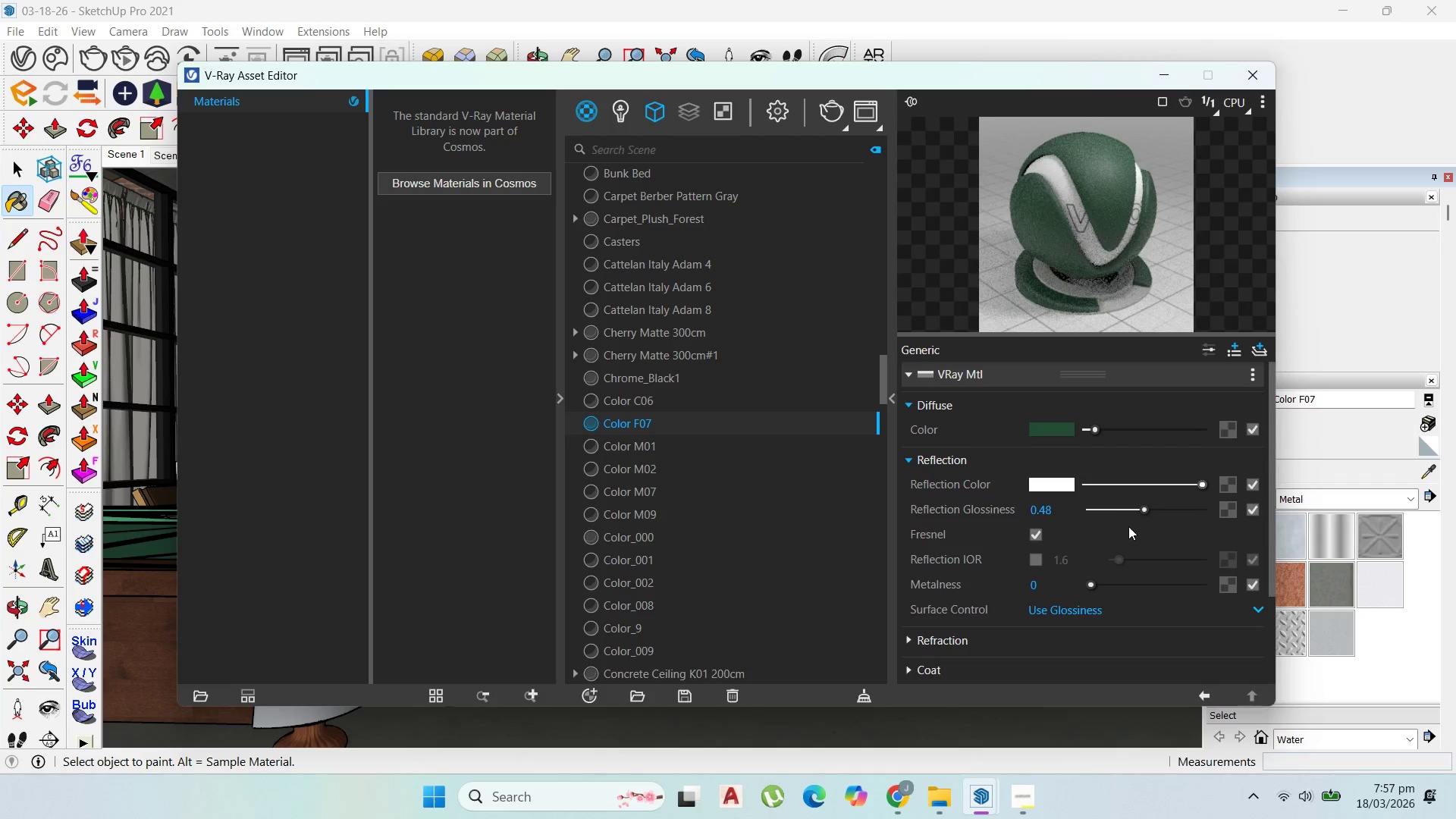 
left_click([1154, 507])
 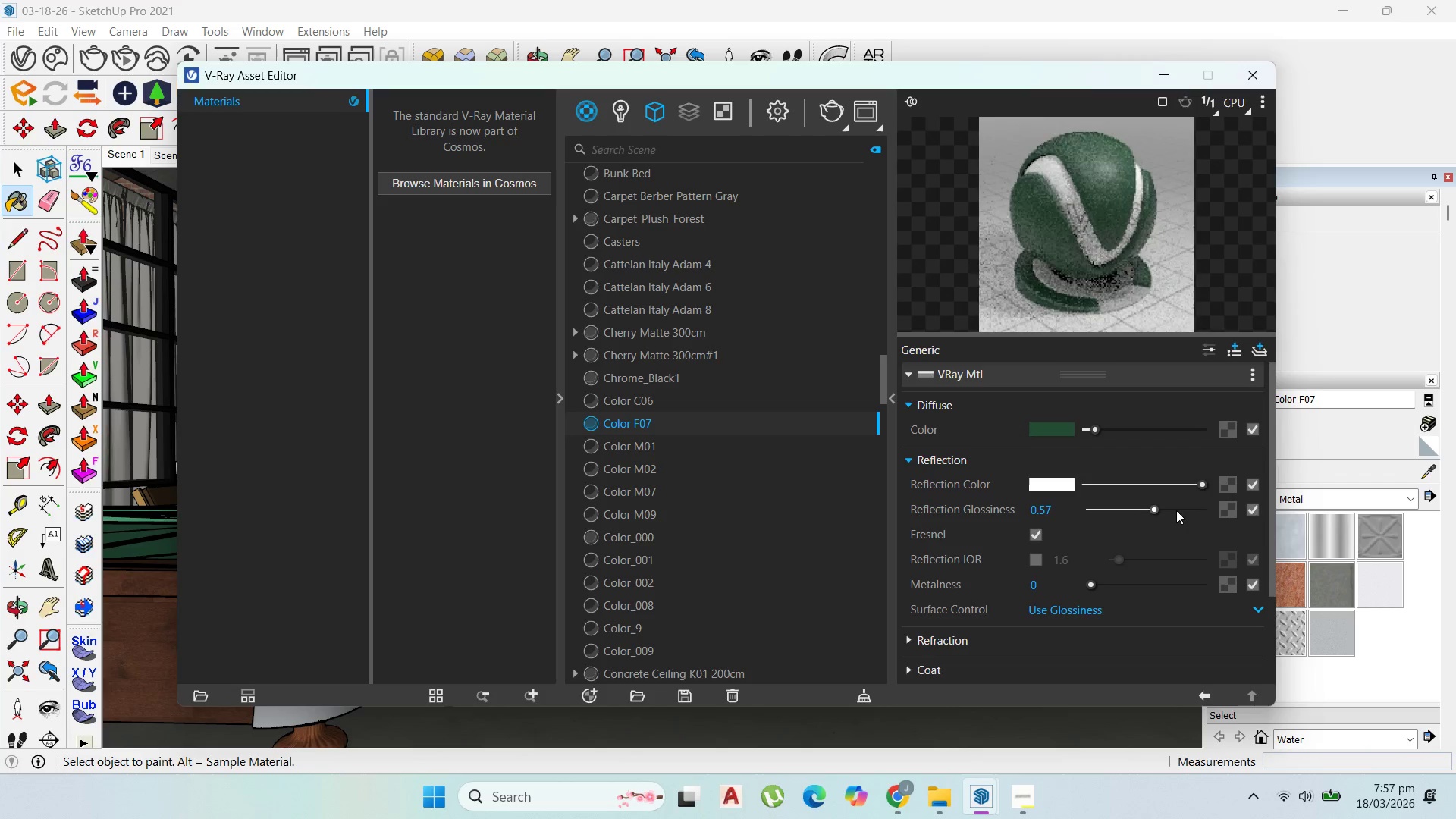 
left_click([1176, 510])
 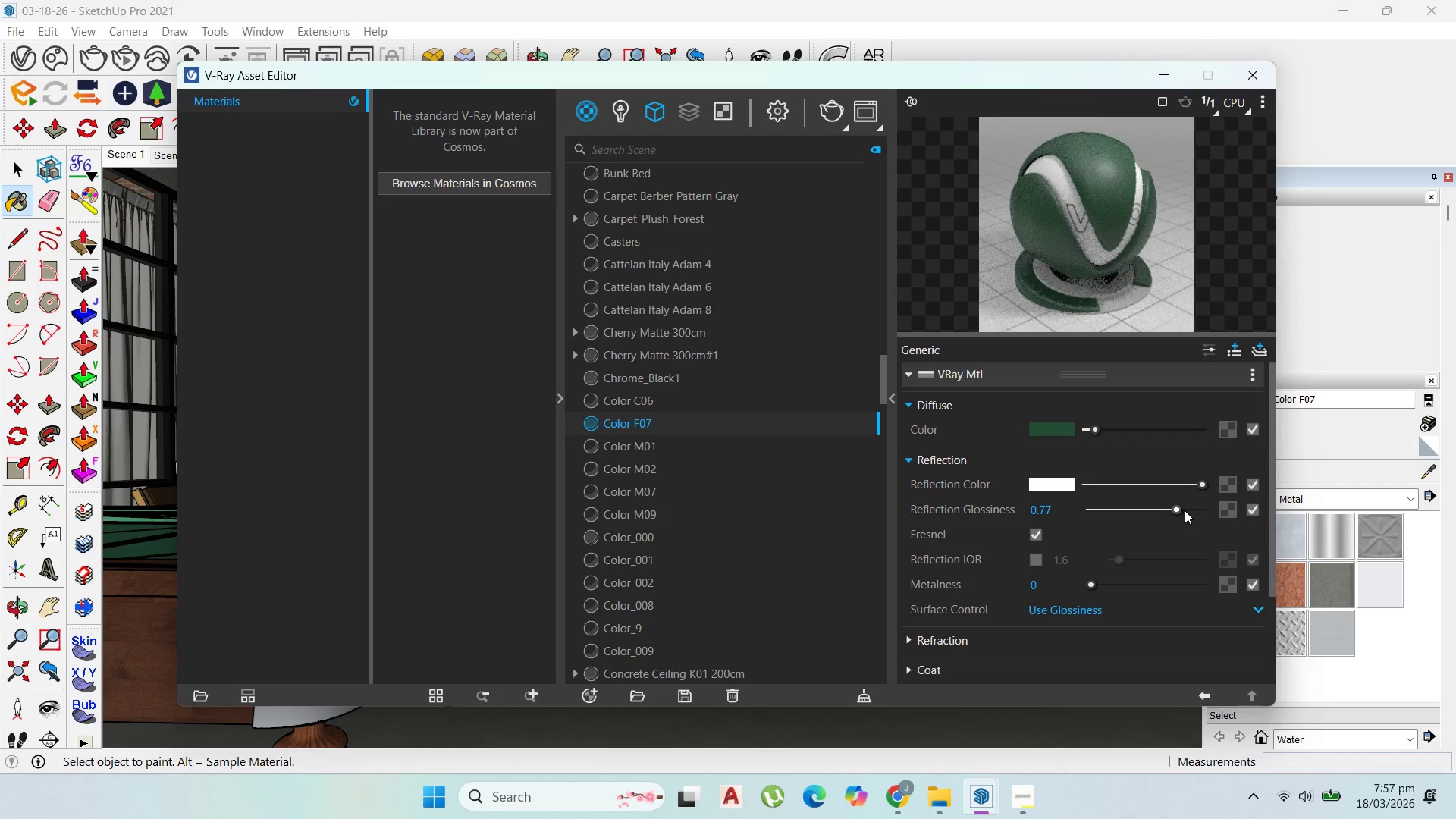 
left_click([1187, 510])
 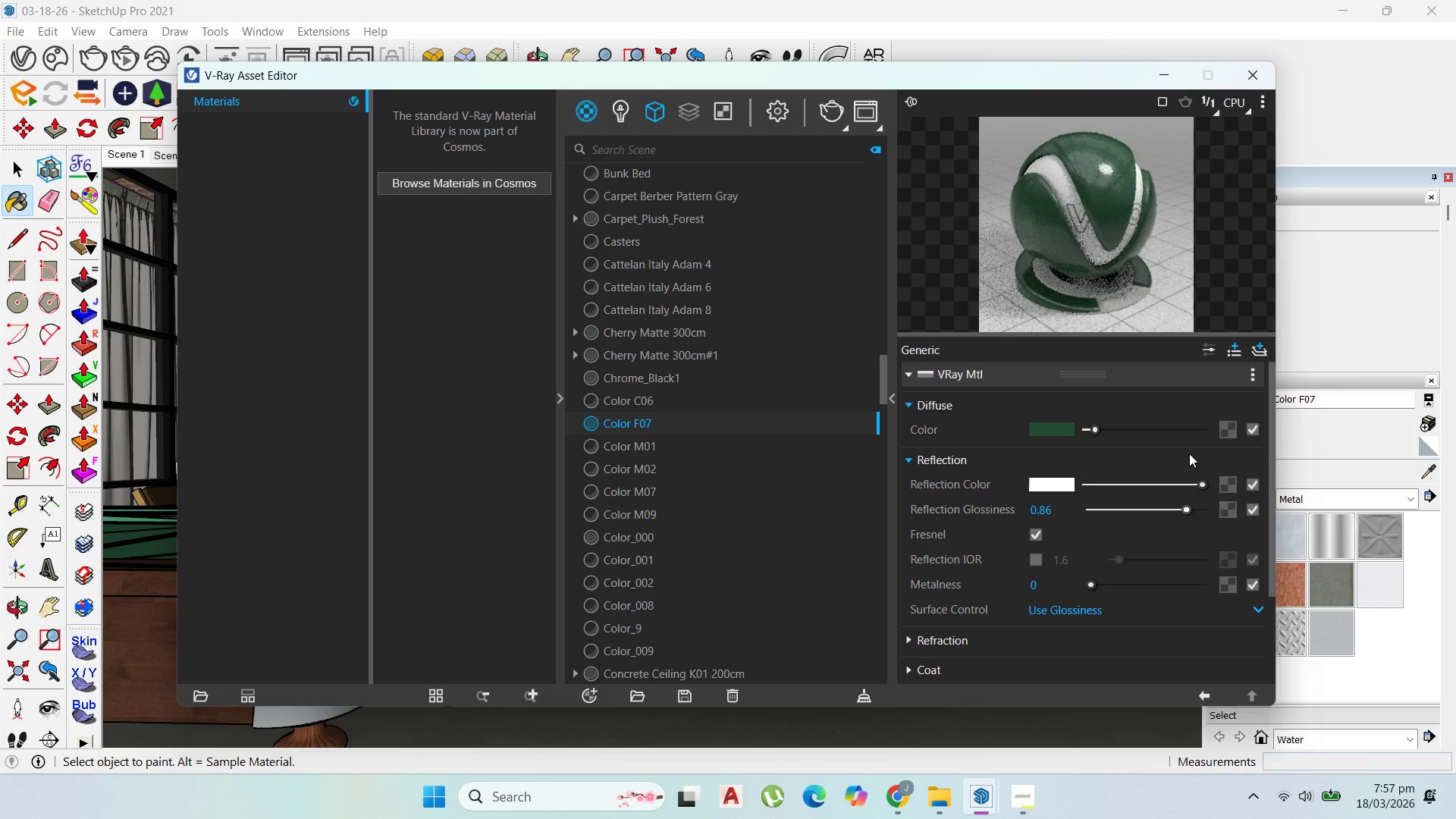 
left_click([1171, 510])
 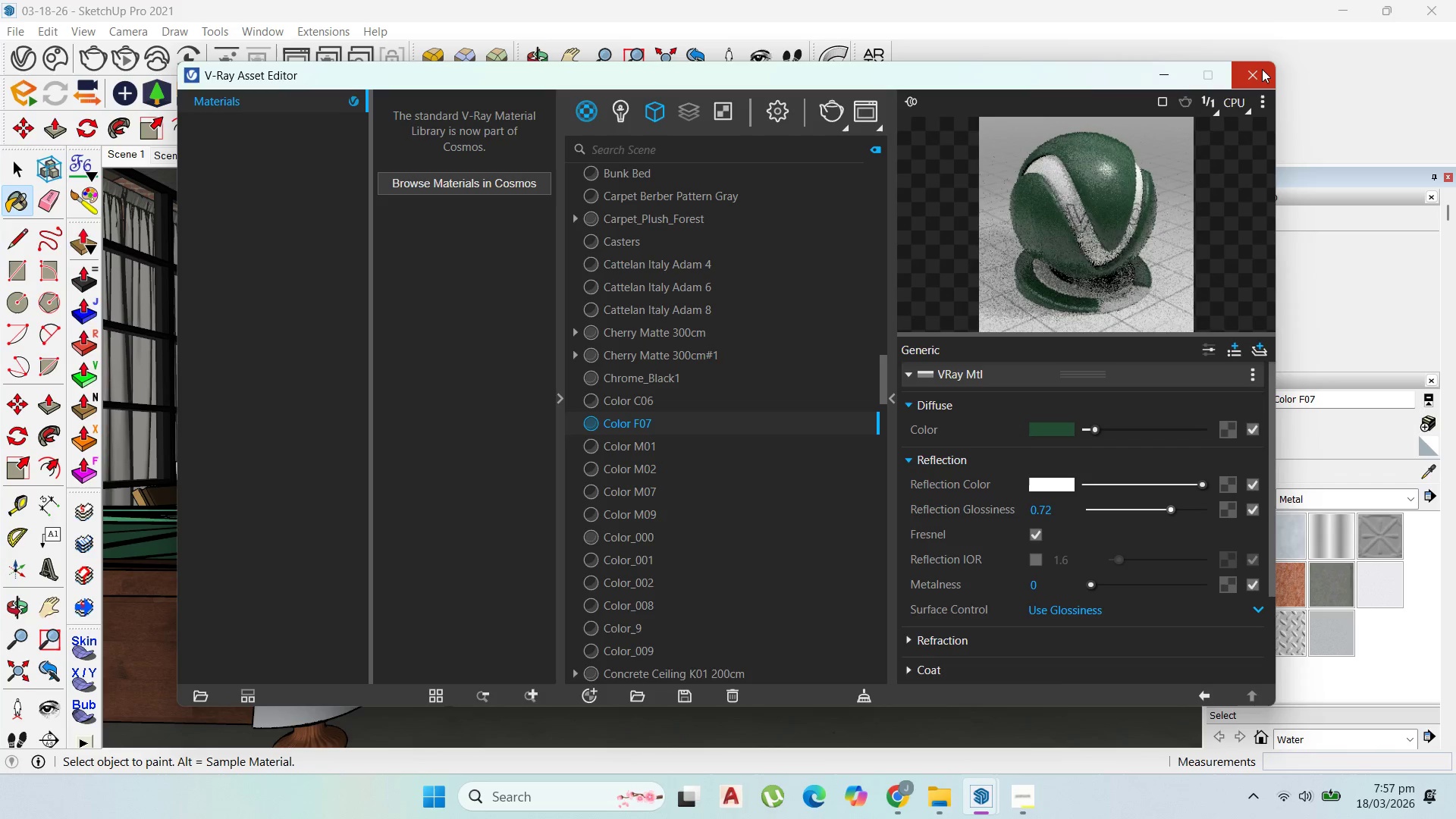 
left_click([1262, 69])
 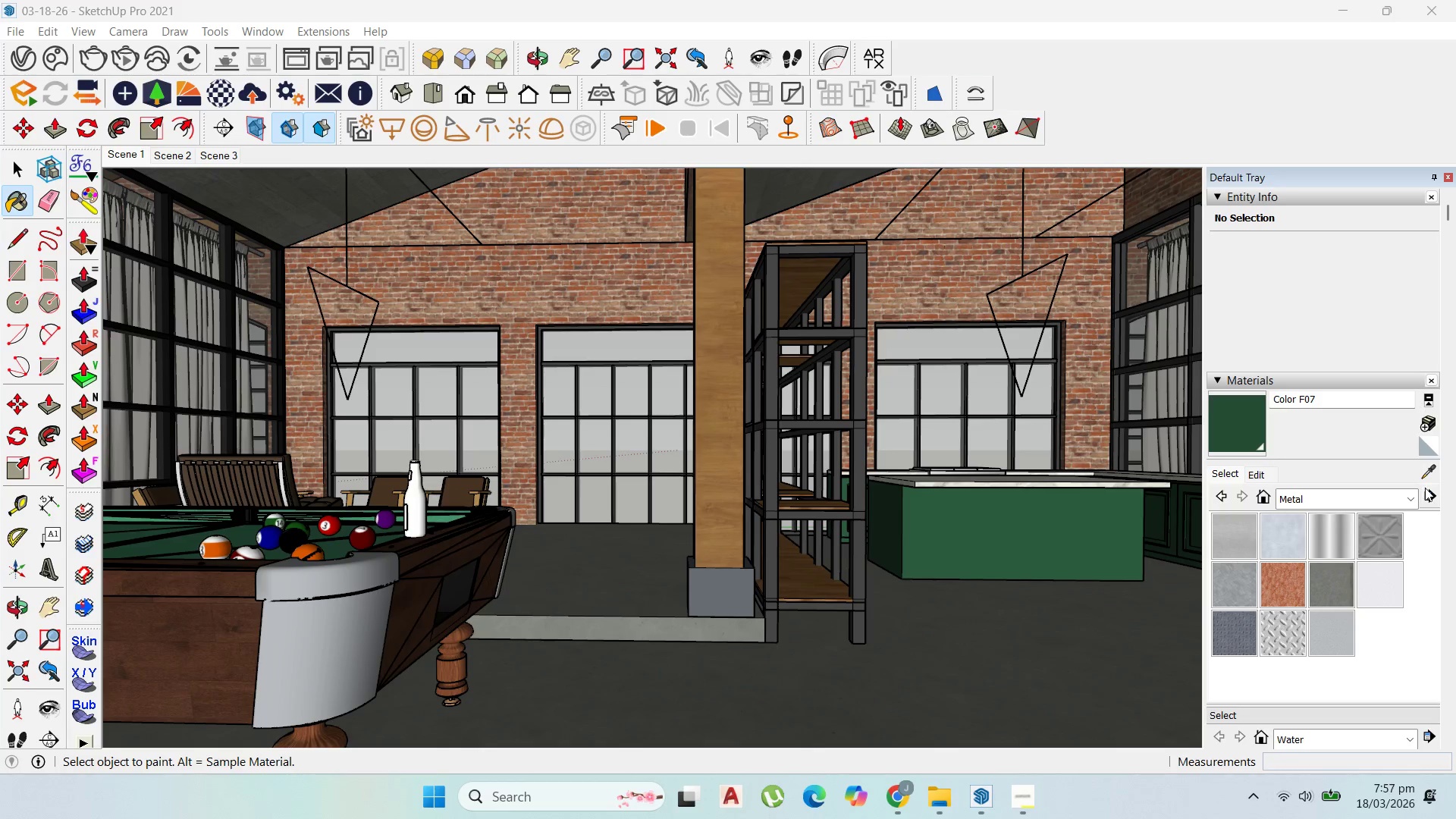 
left_click([1428, 474])
 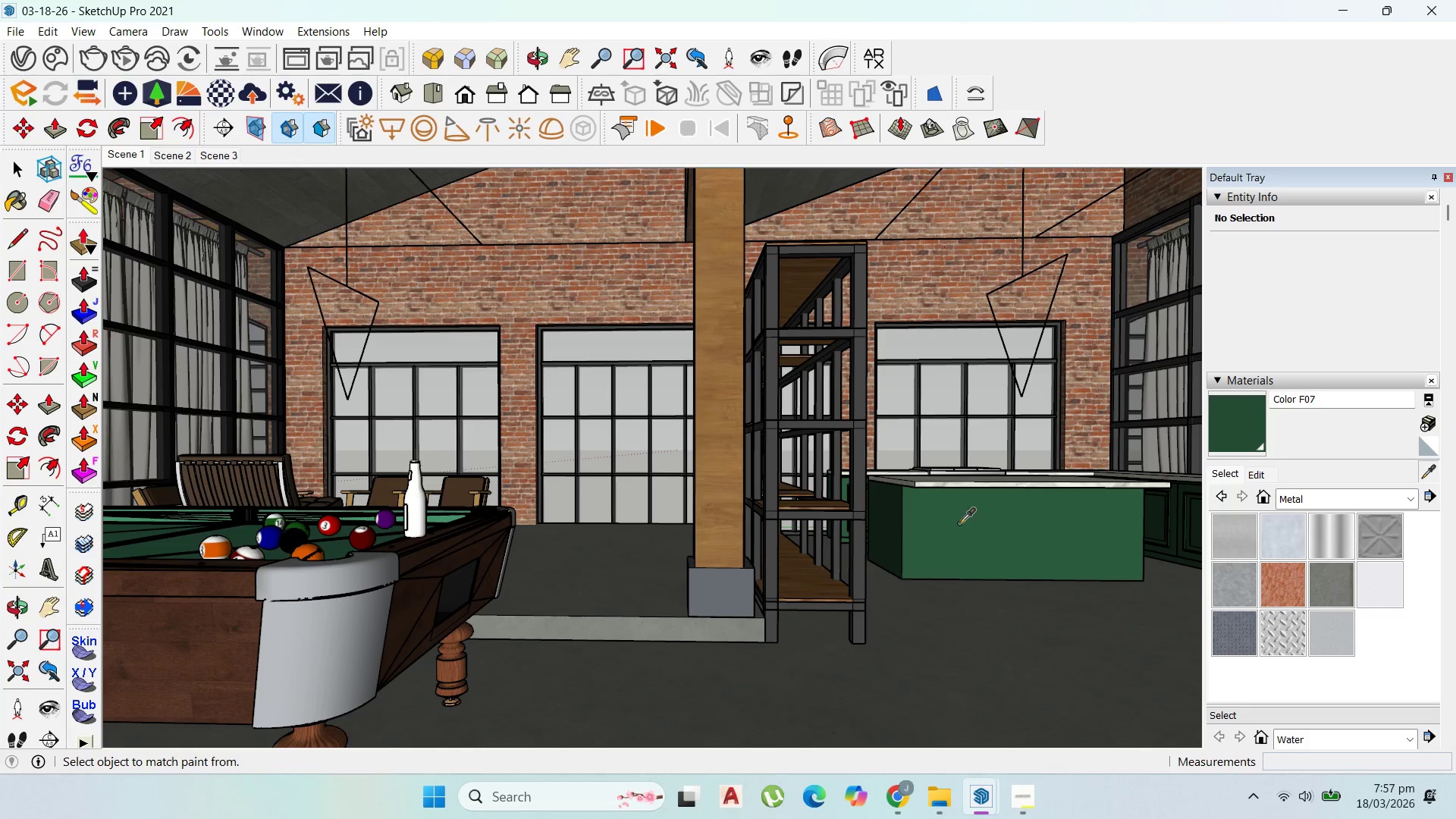 
left_click([920, 636])
 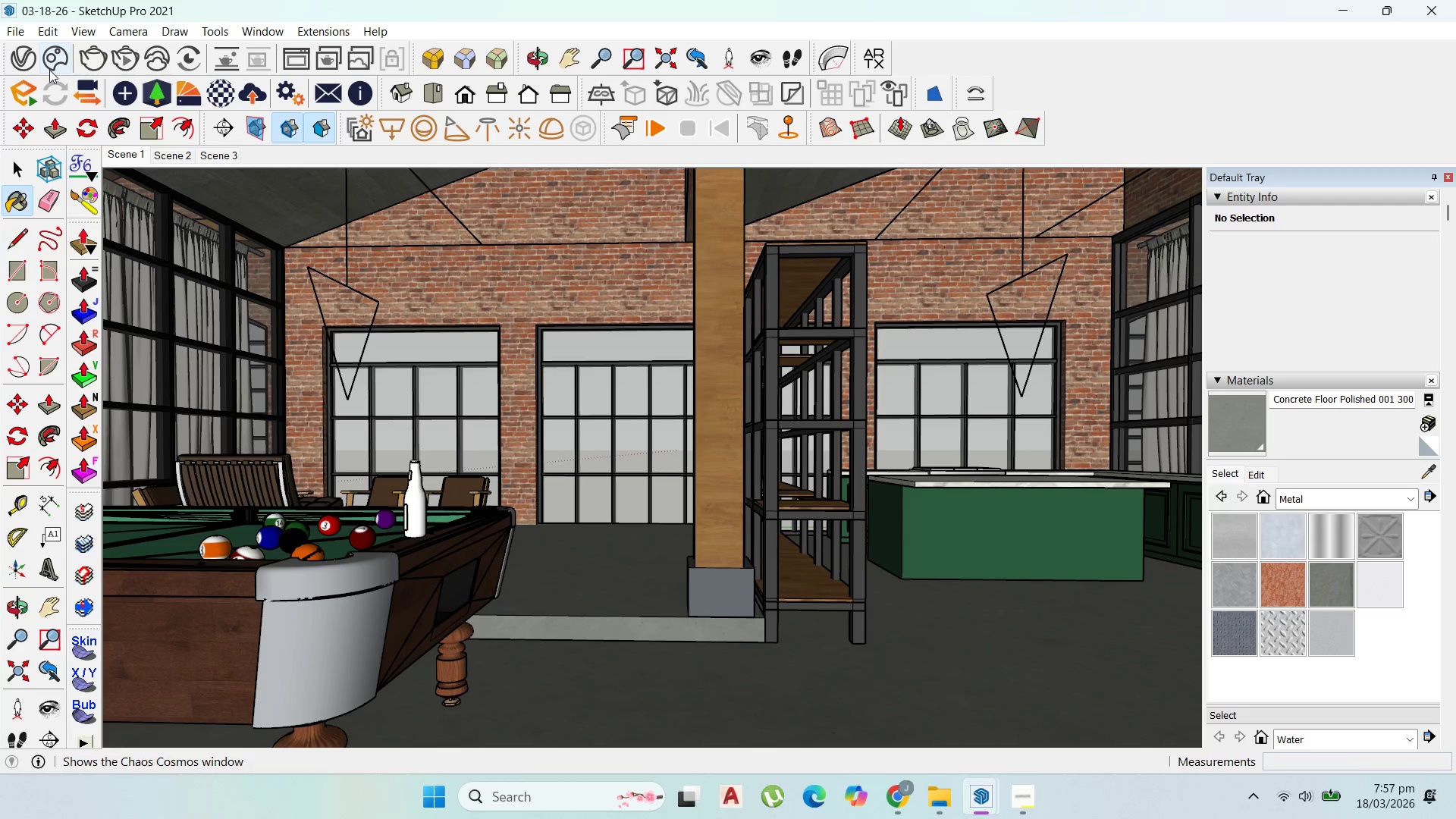 
left_click([14, 64])
 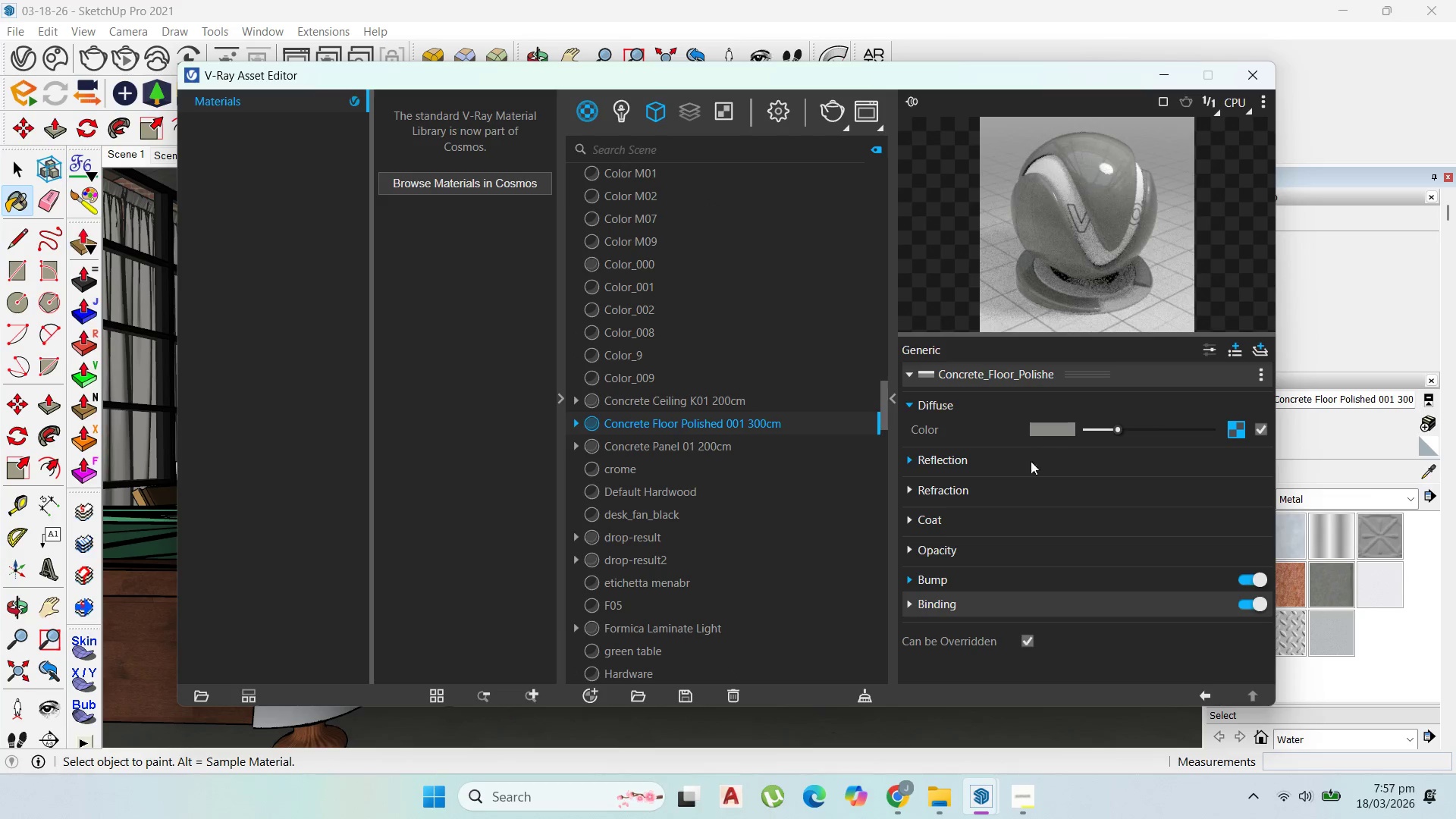 
left_click([1013, 464])
 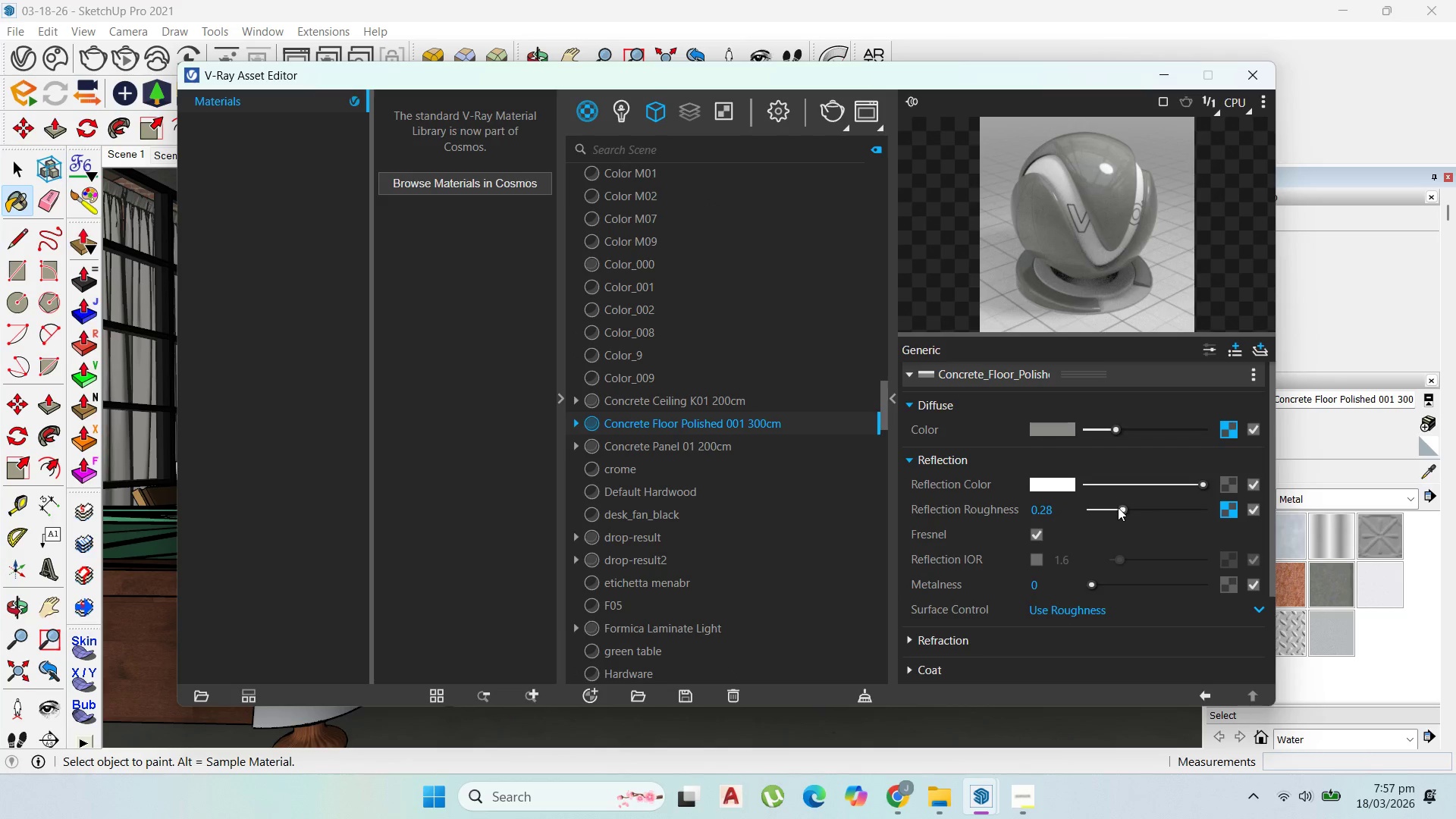 
wait(6.88)
 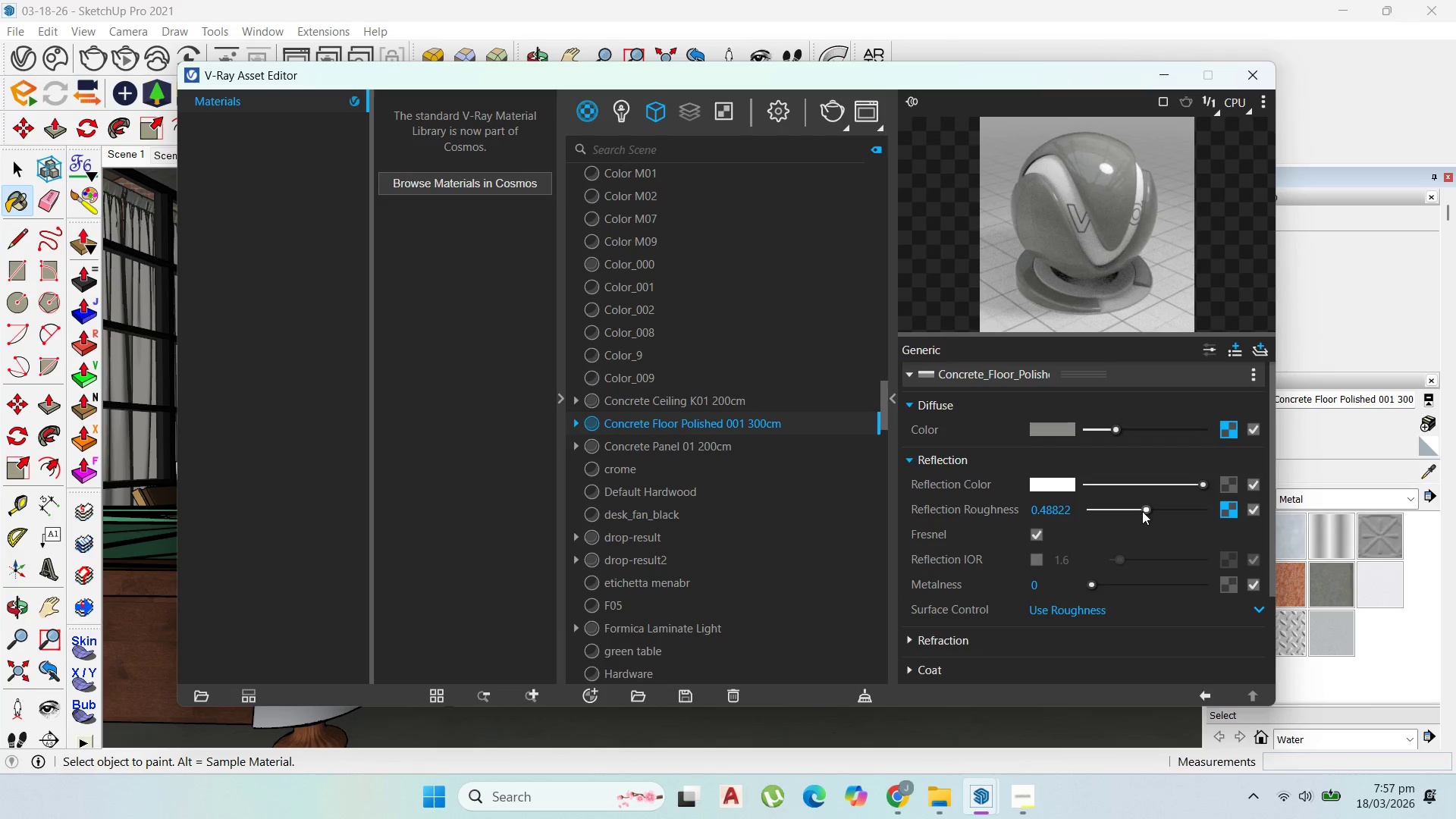 
left_click([1151, 509])
 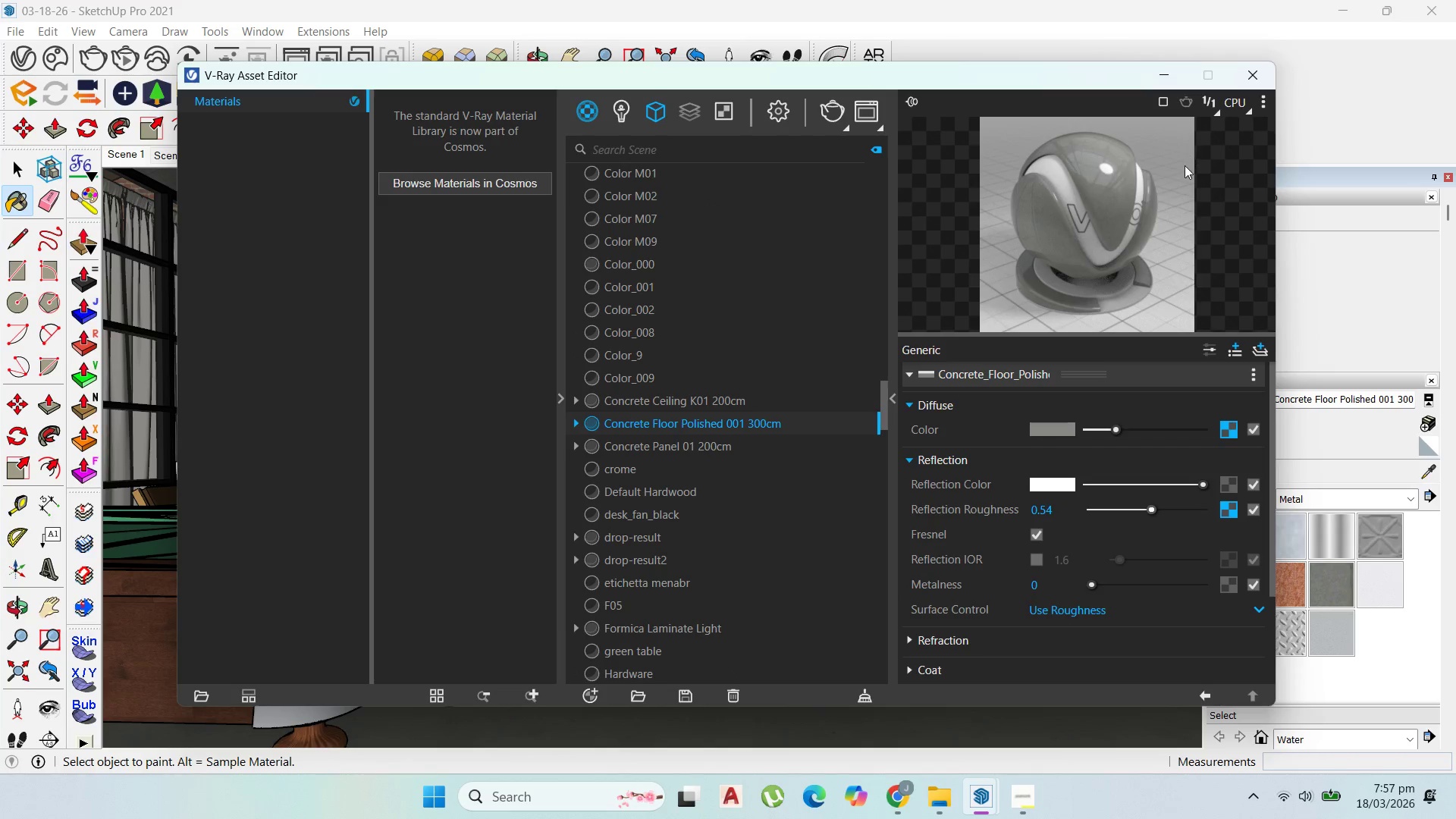 
left_click([1243, 74])
 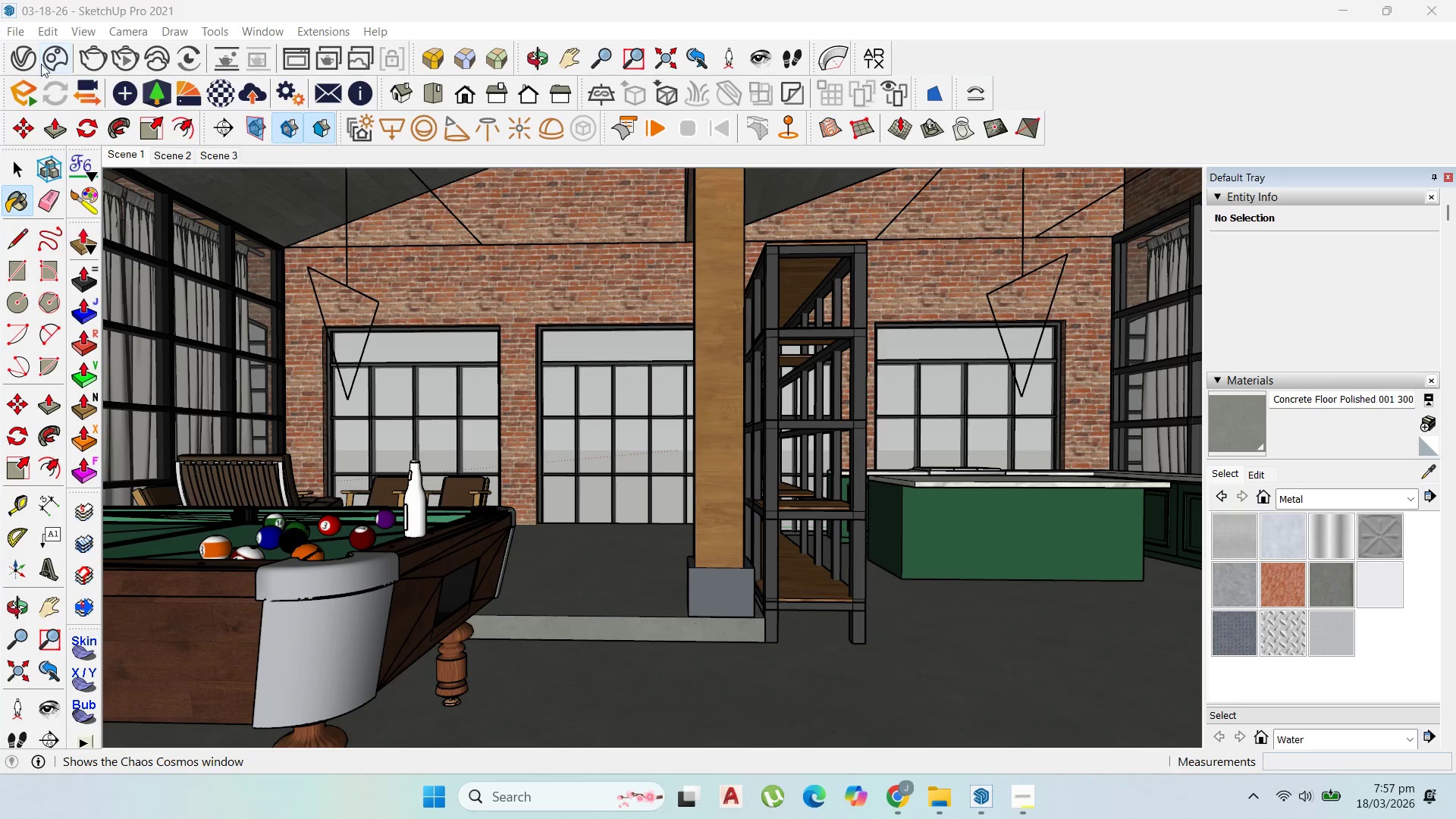 
left_click([35, 58])
 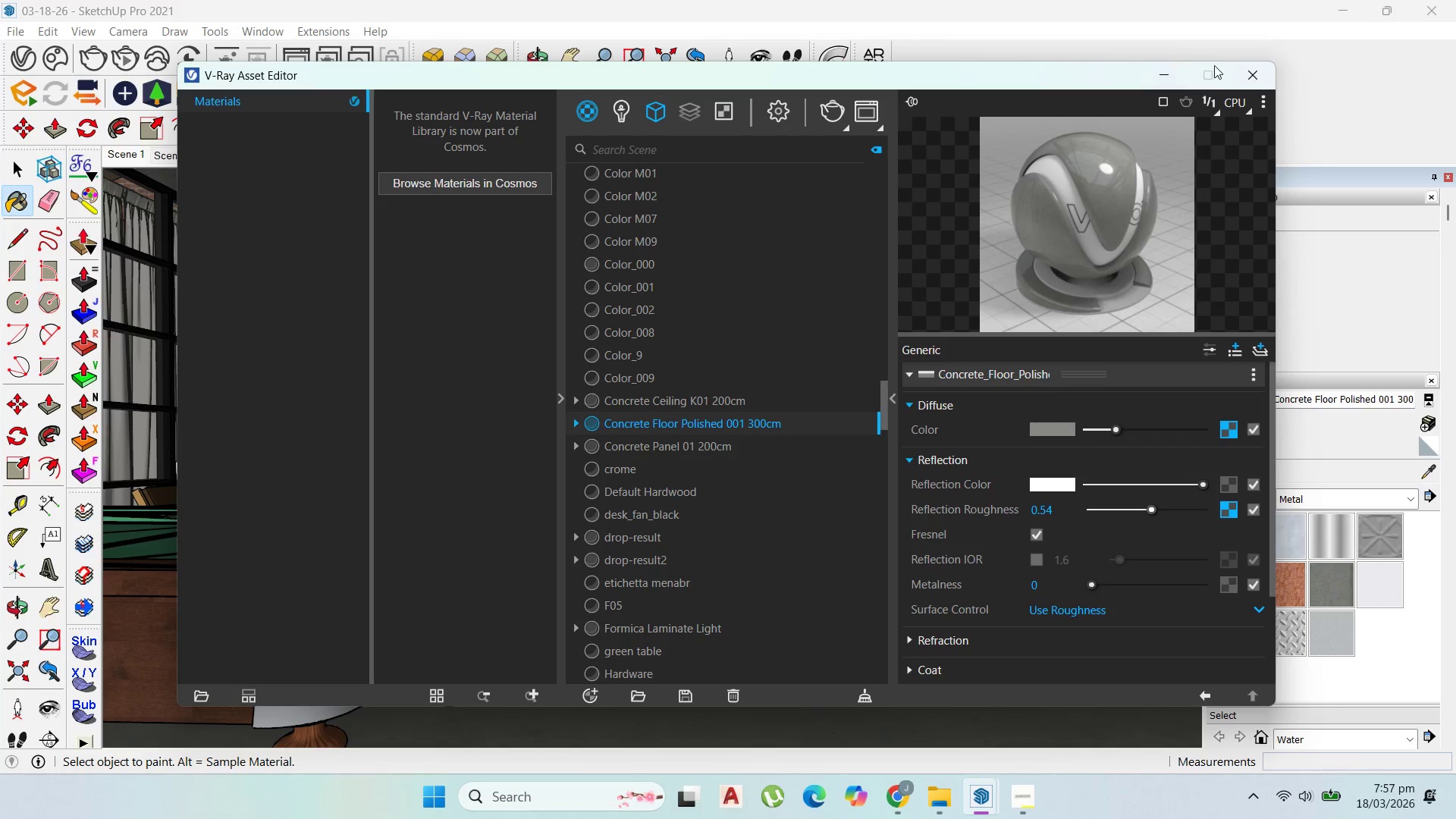 
left_click([1243, 75])
 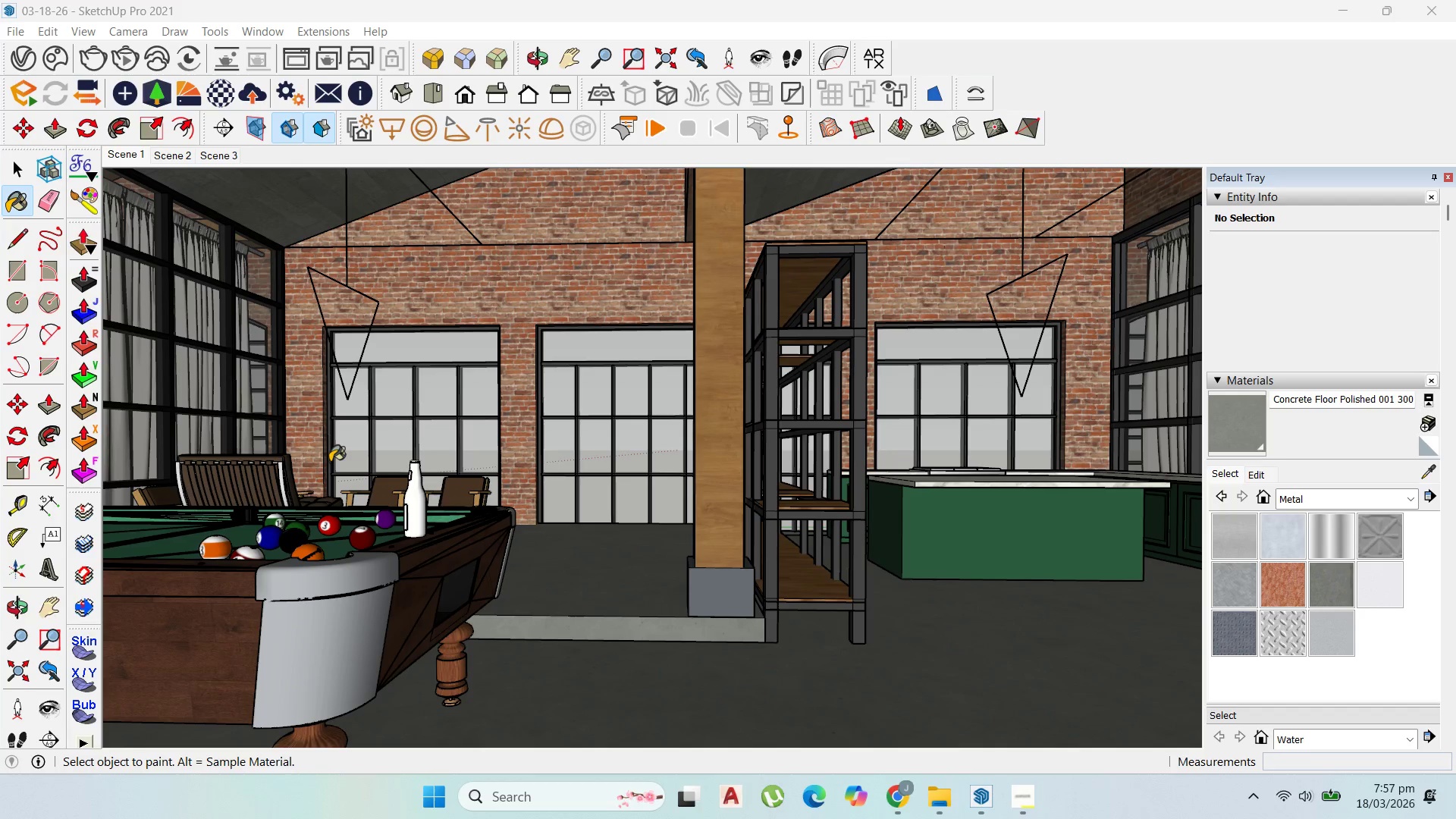 
wait(5.25)
 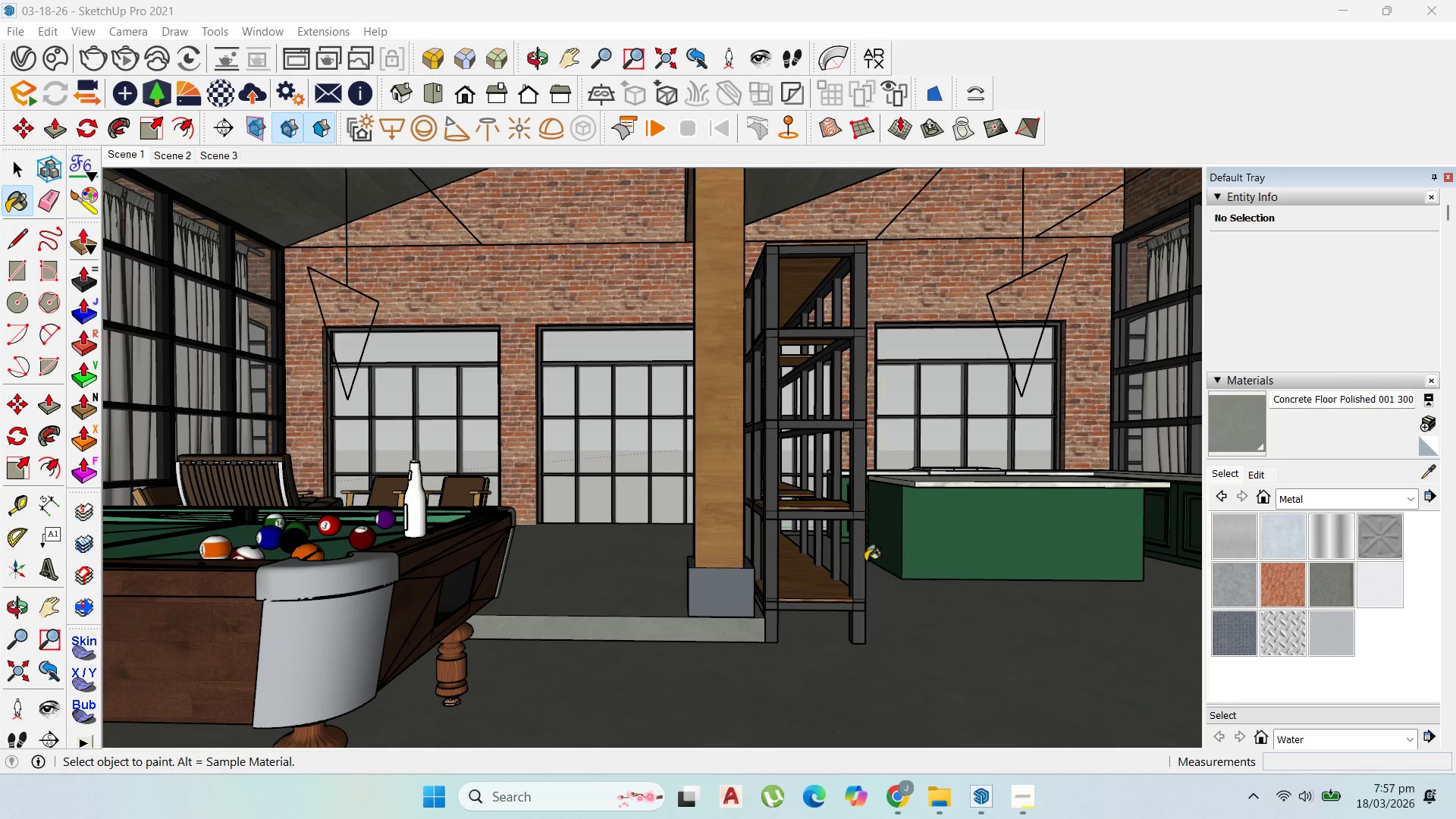 
scroll: coordinate [281, 473], scroll_direction: up, amount: 6.0
 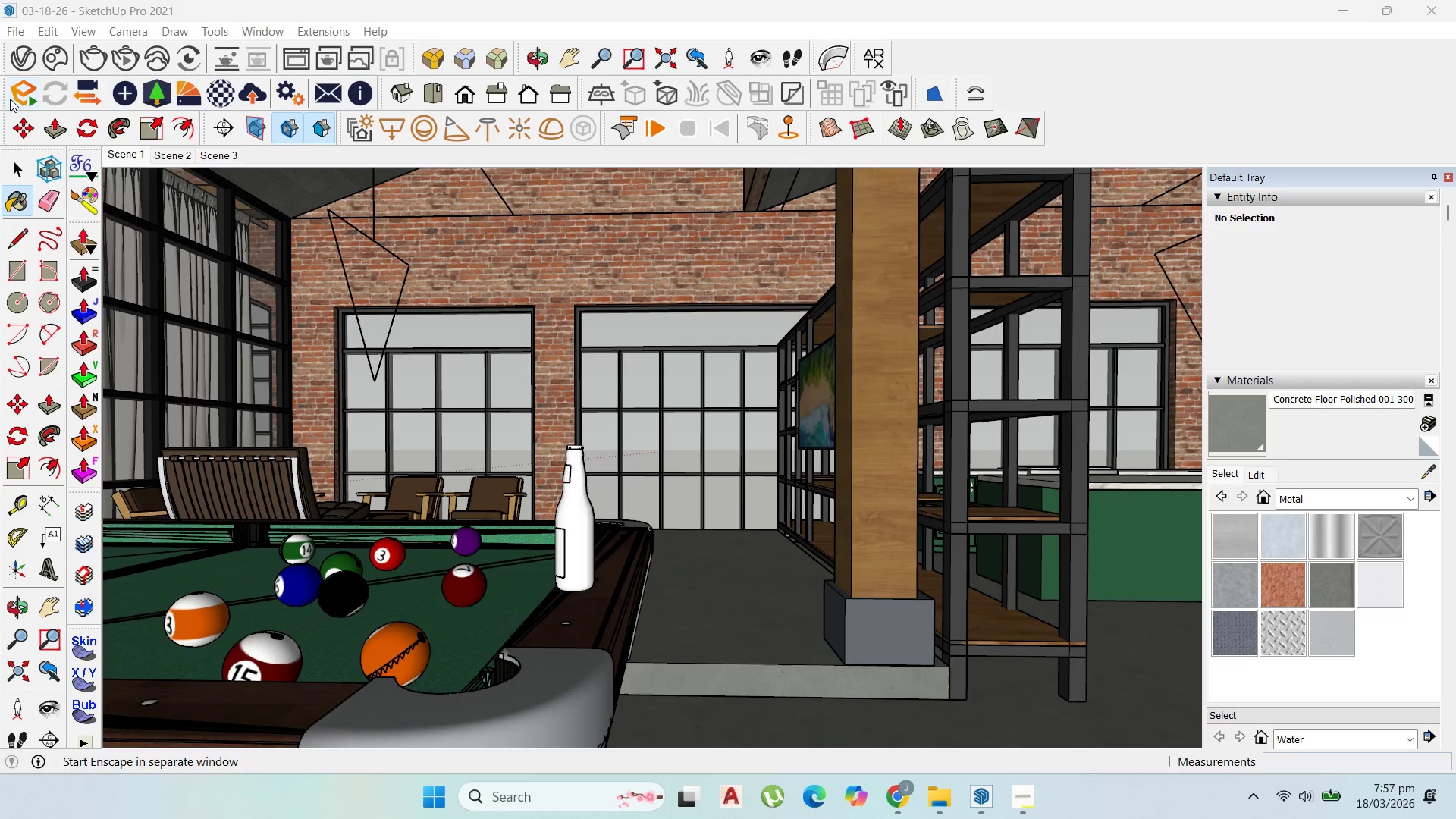 
left_click([11, 177])
 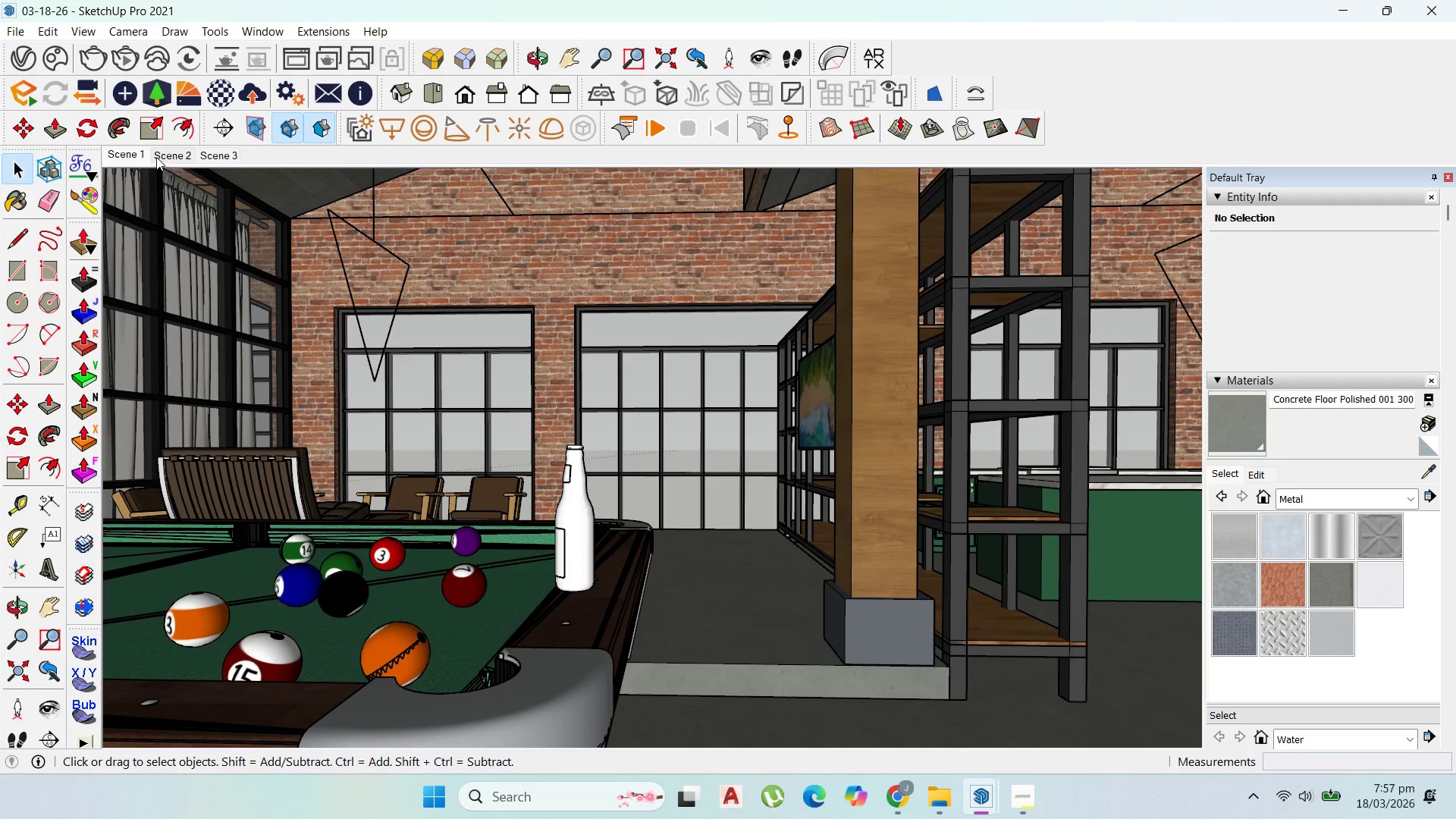 
left_click([138, 153])
 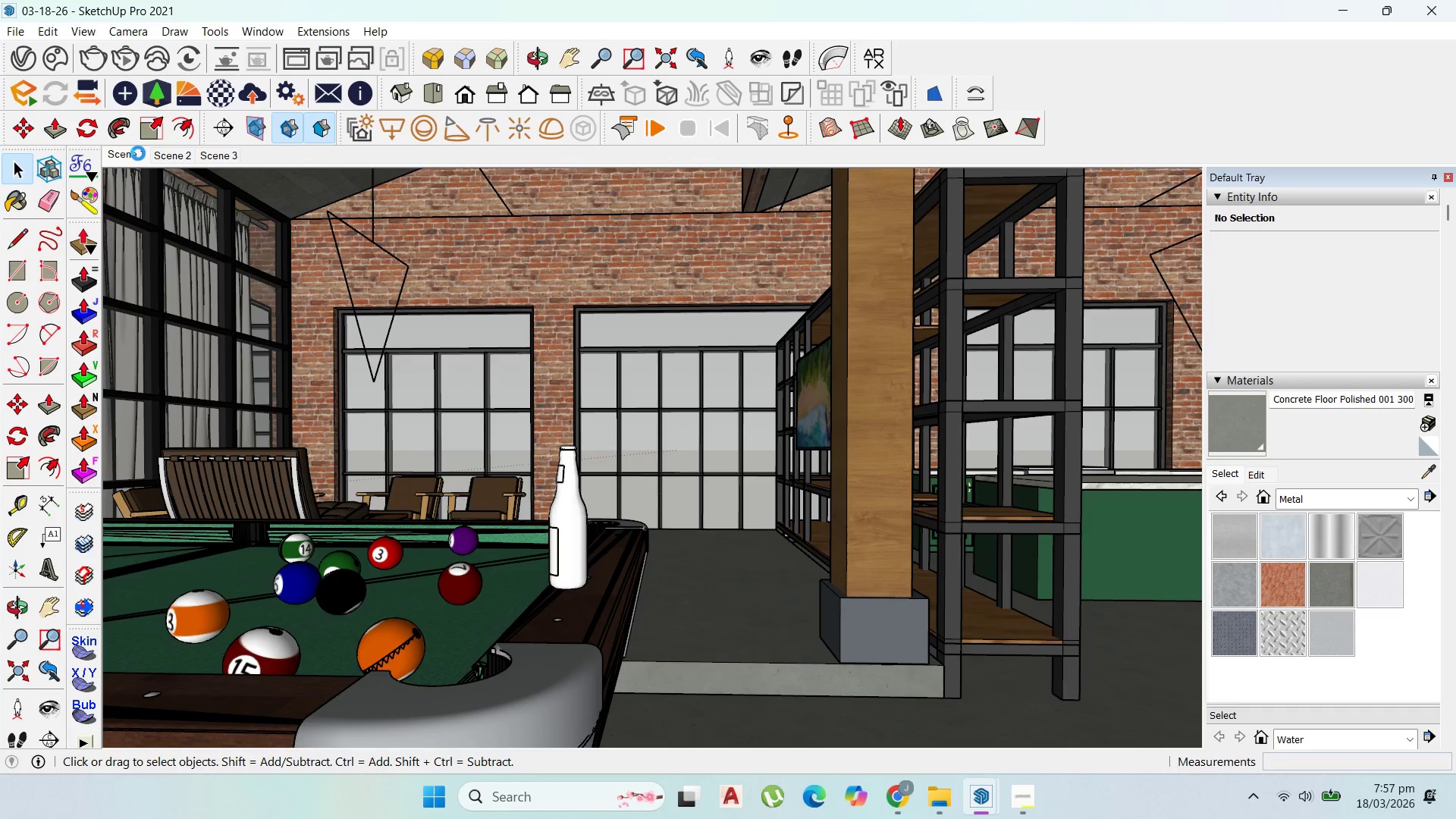 
scroll: coordinate [288, 353], scroll_direction: up, amount: 2.0
 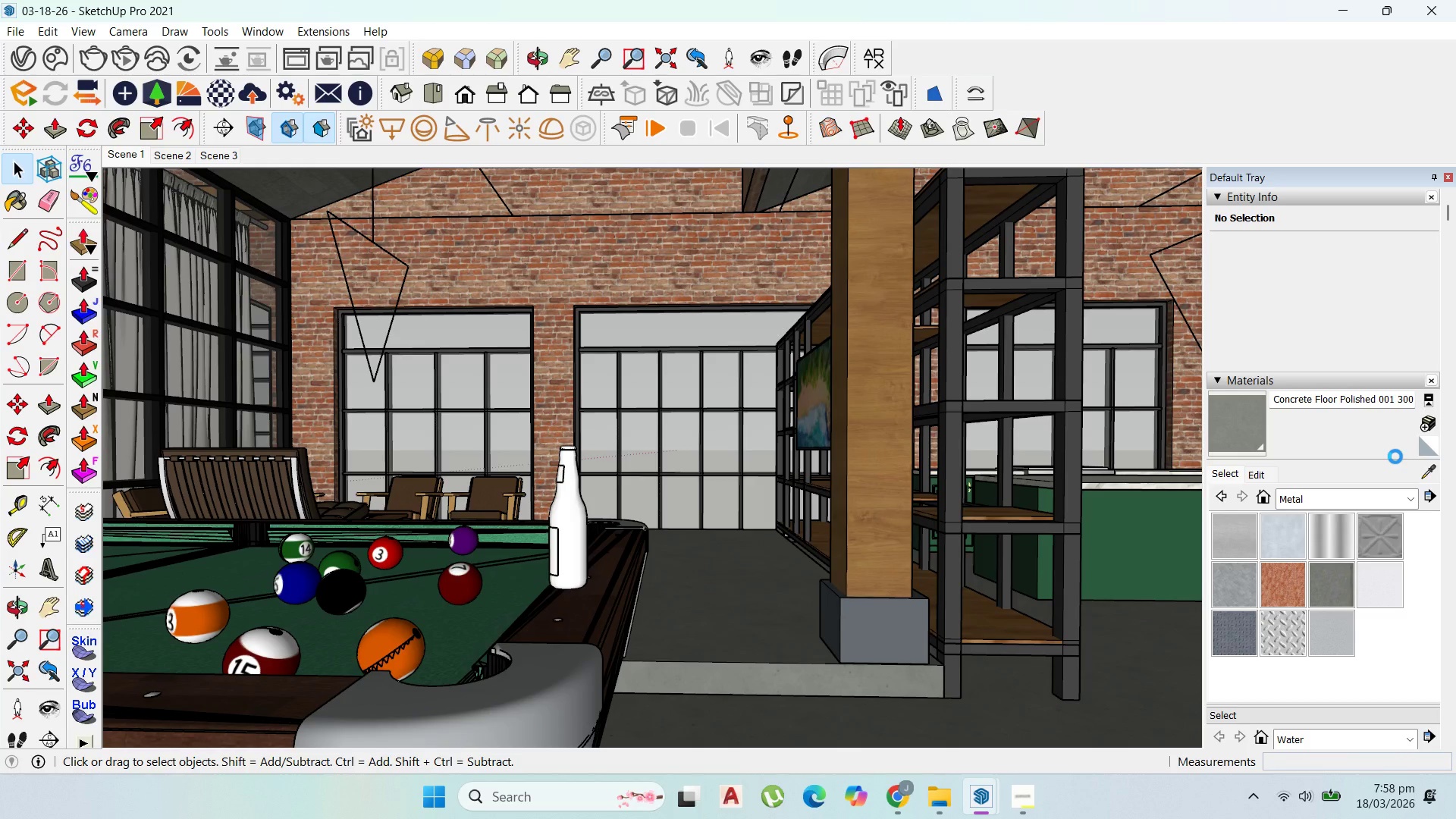 
wait(16.69)
 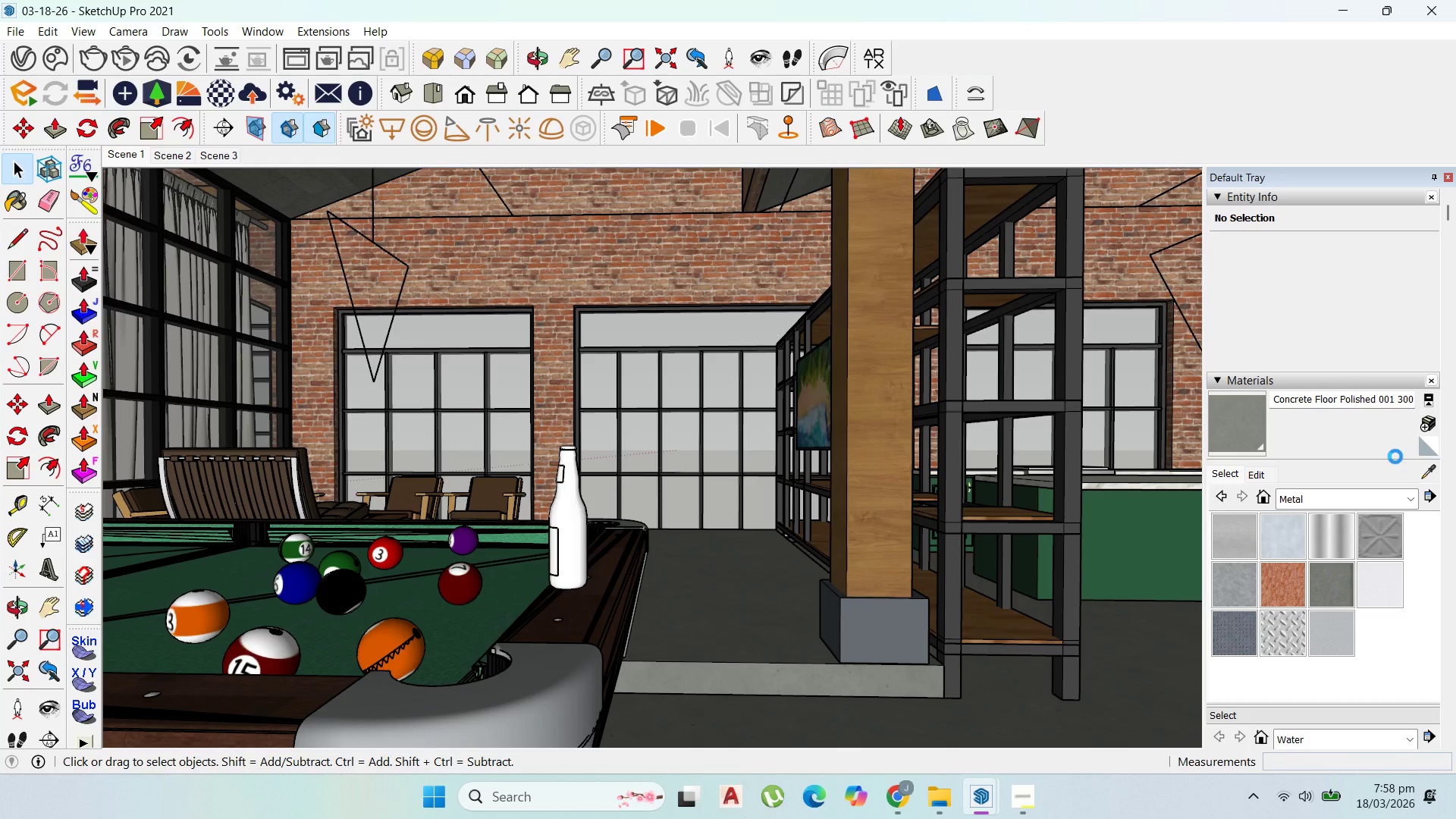 
left_click([1426, 465])
 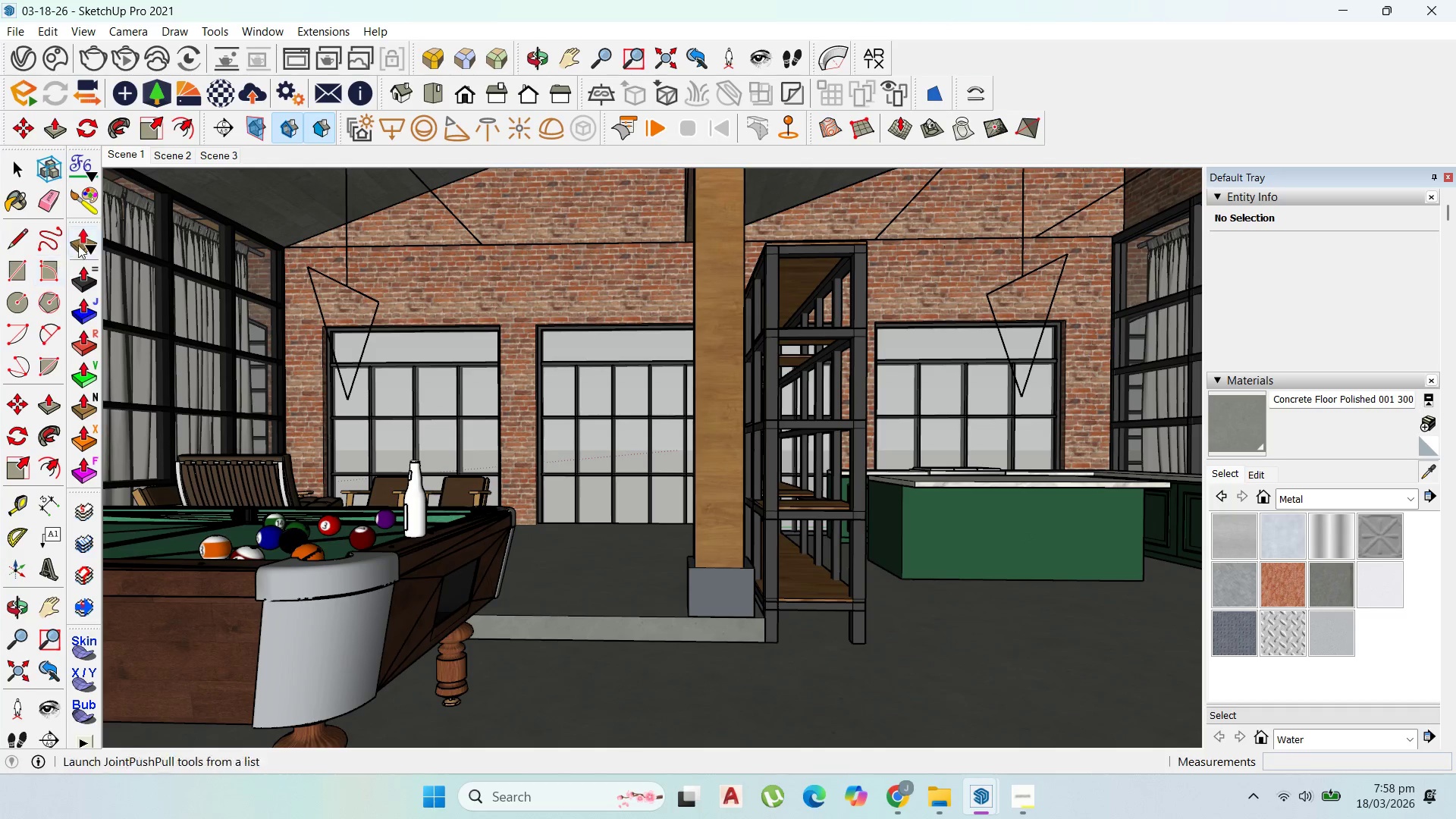 
scroll: coordinate [177, 276], scroll_direction: up, amount: 16.0
 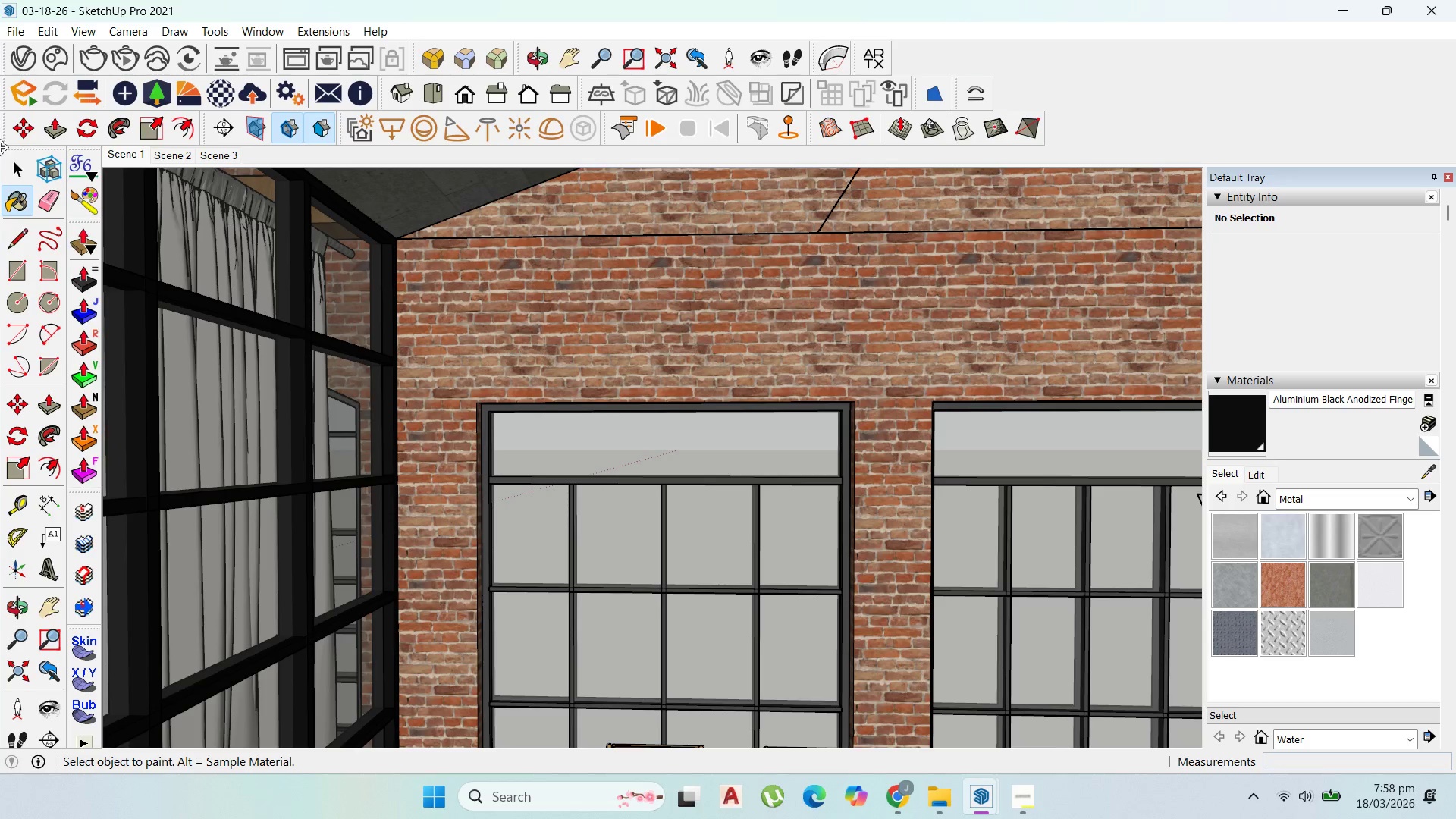 
left_click_drag(start_coordinate=[17, 168], to_coordinate=[21, 167])
 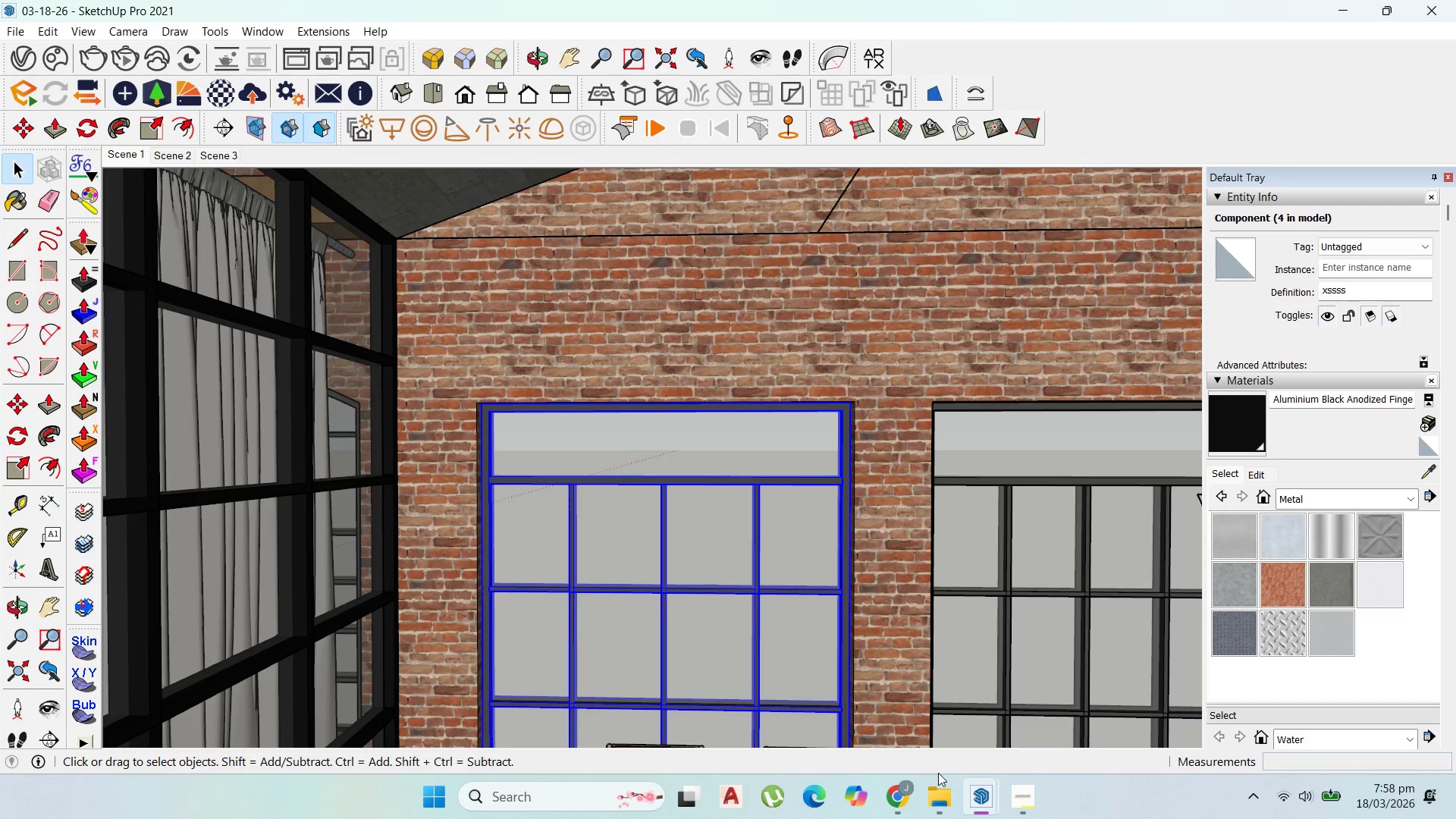 
left_click([1006, 791])